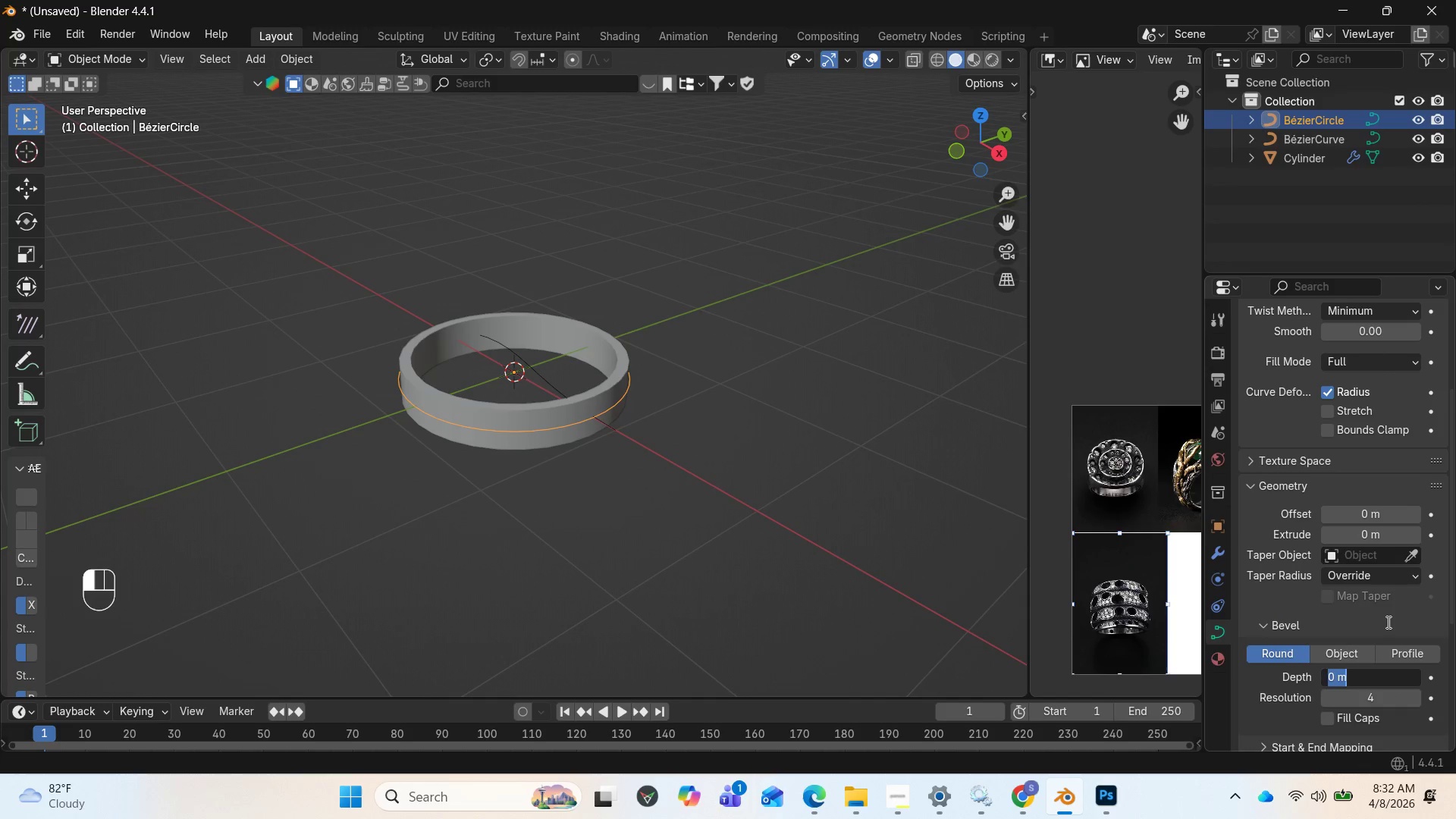 
key(Period)
 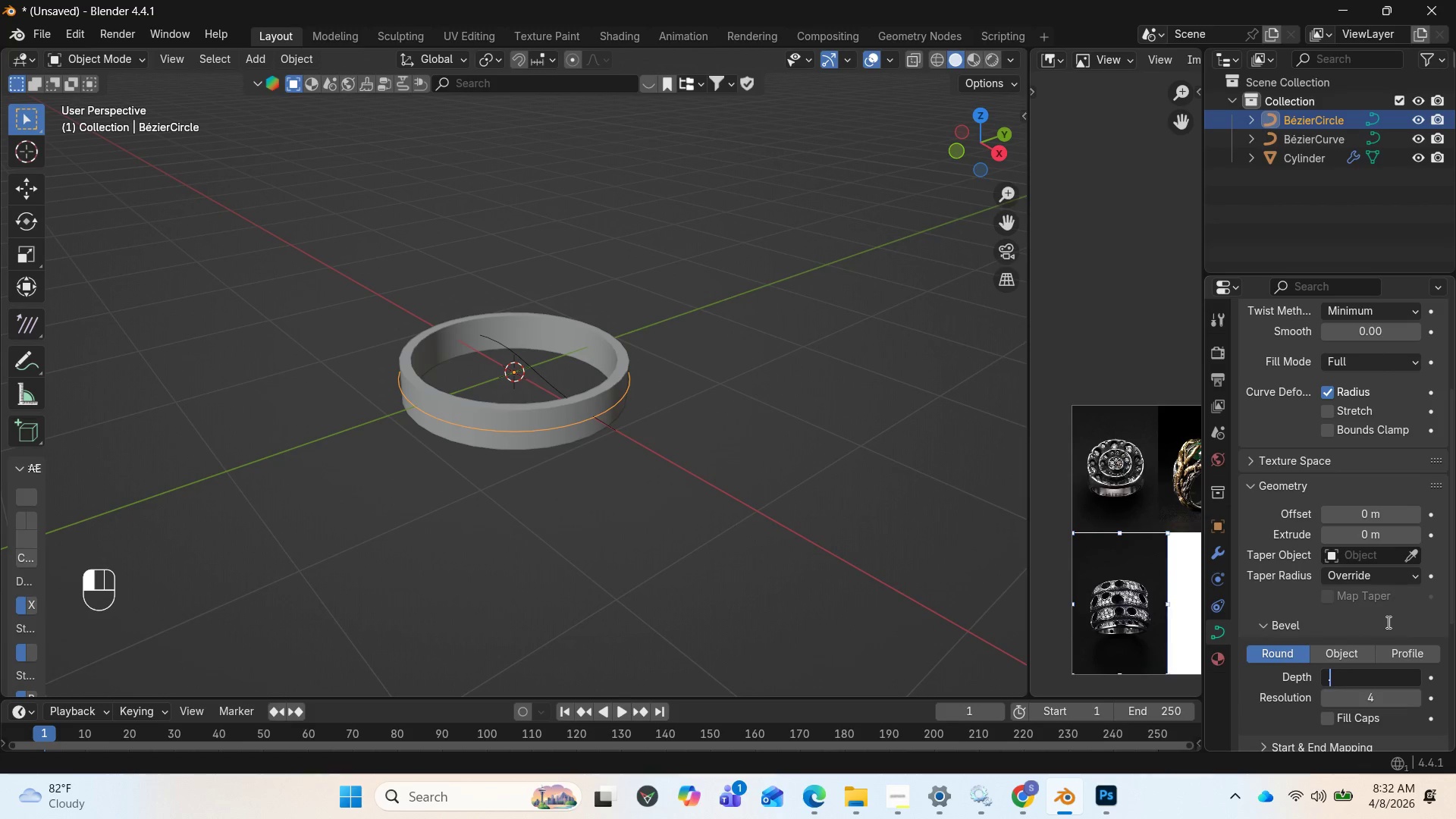 
key(3)
 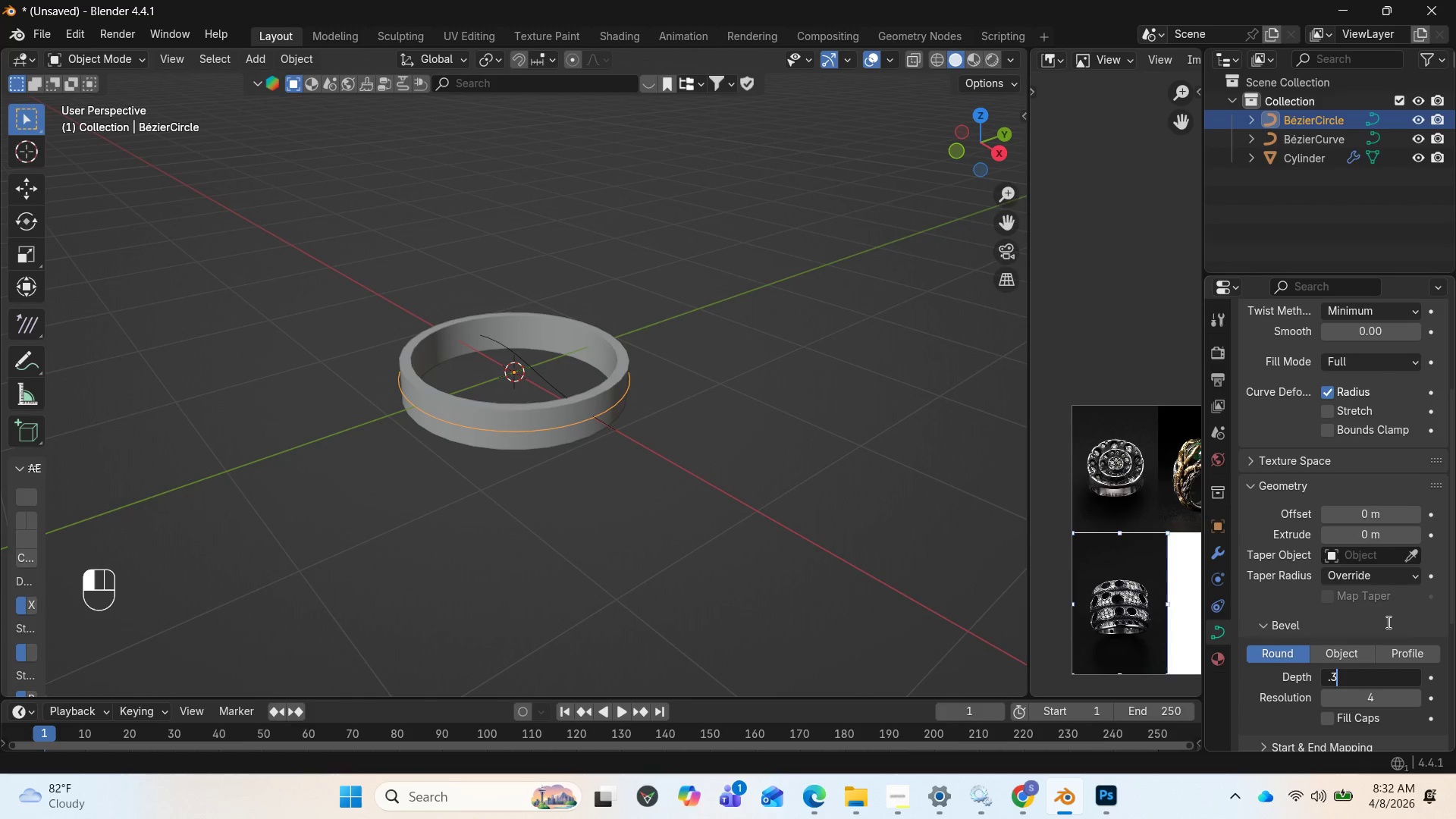 
key(Enter)
 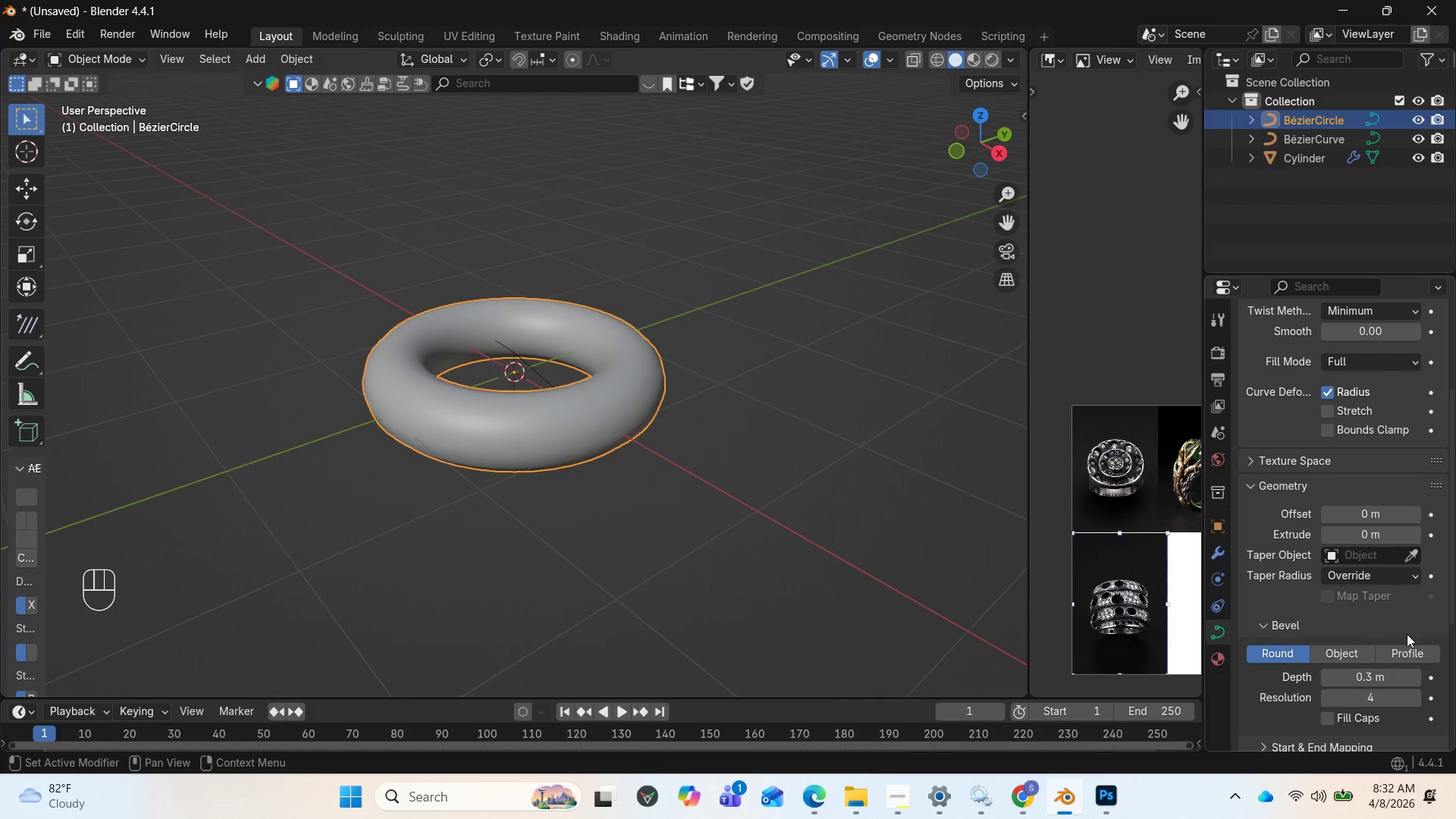 
wait(5.53)
 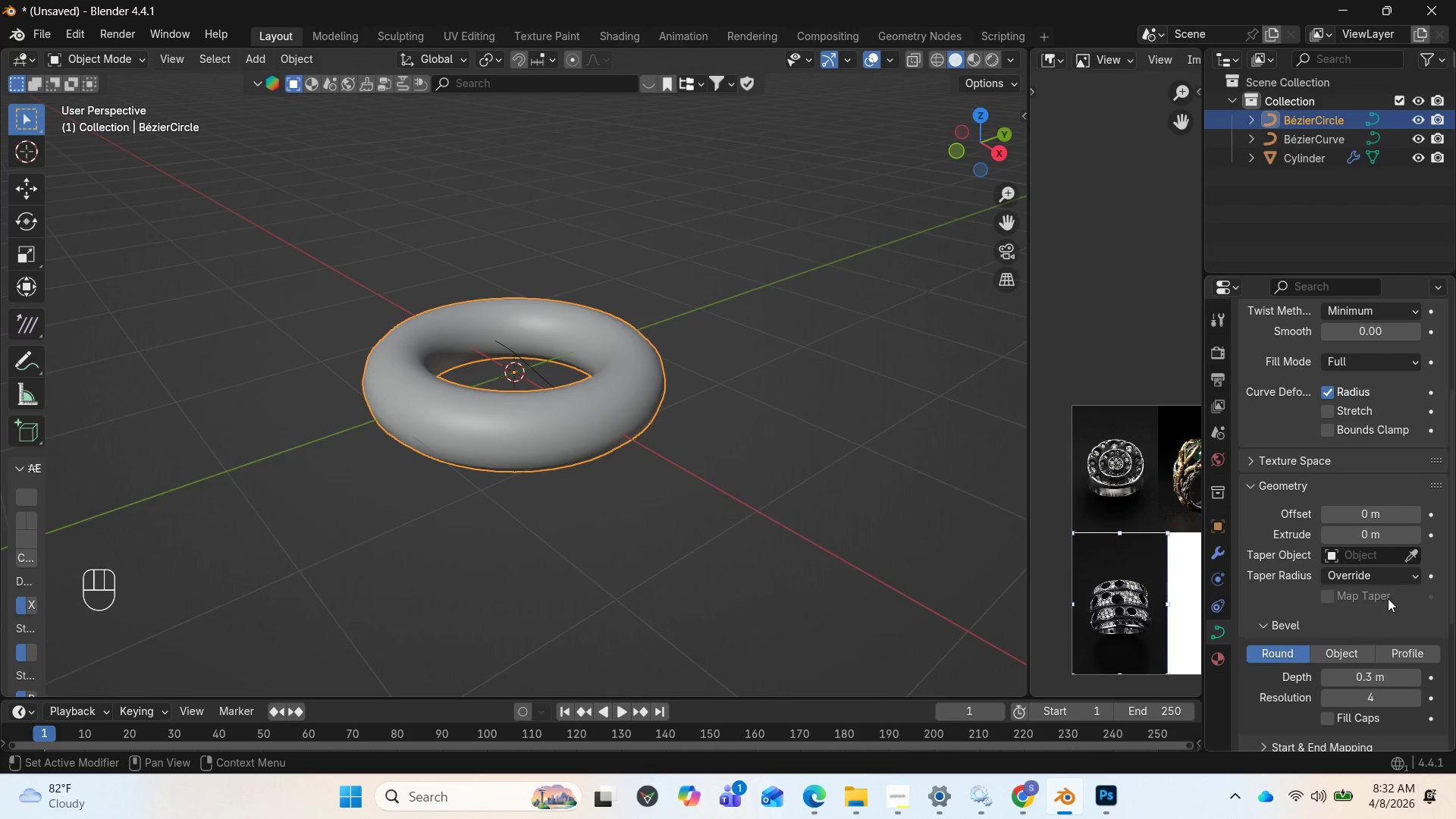 
left_click_drag(start_coordinate=[1375, 679], to_coordinate=[190, 223])
 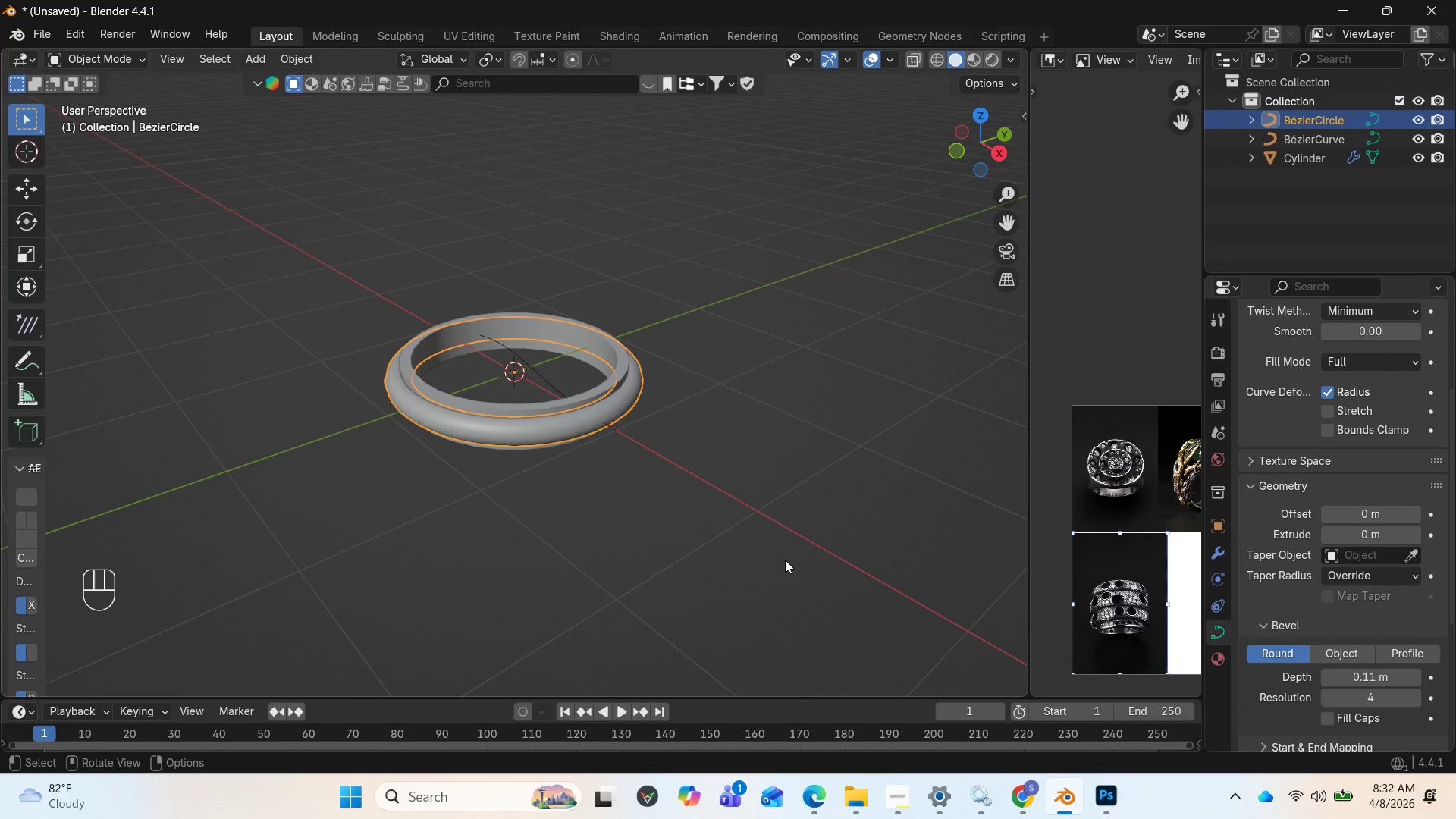 
wait(21.16)
 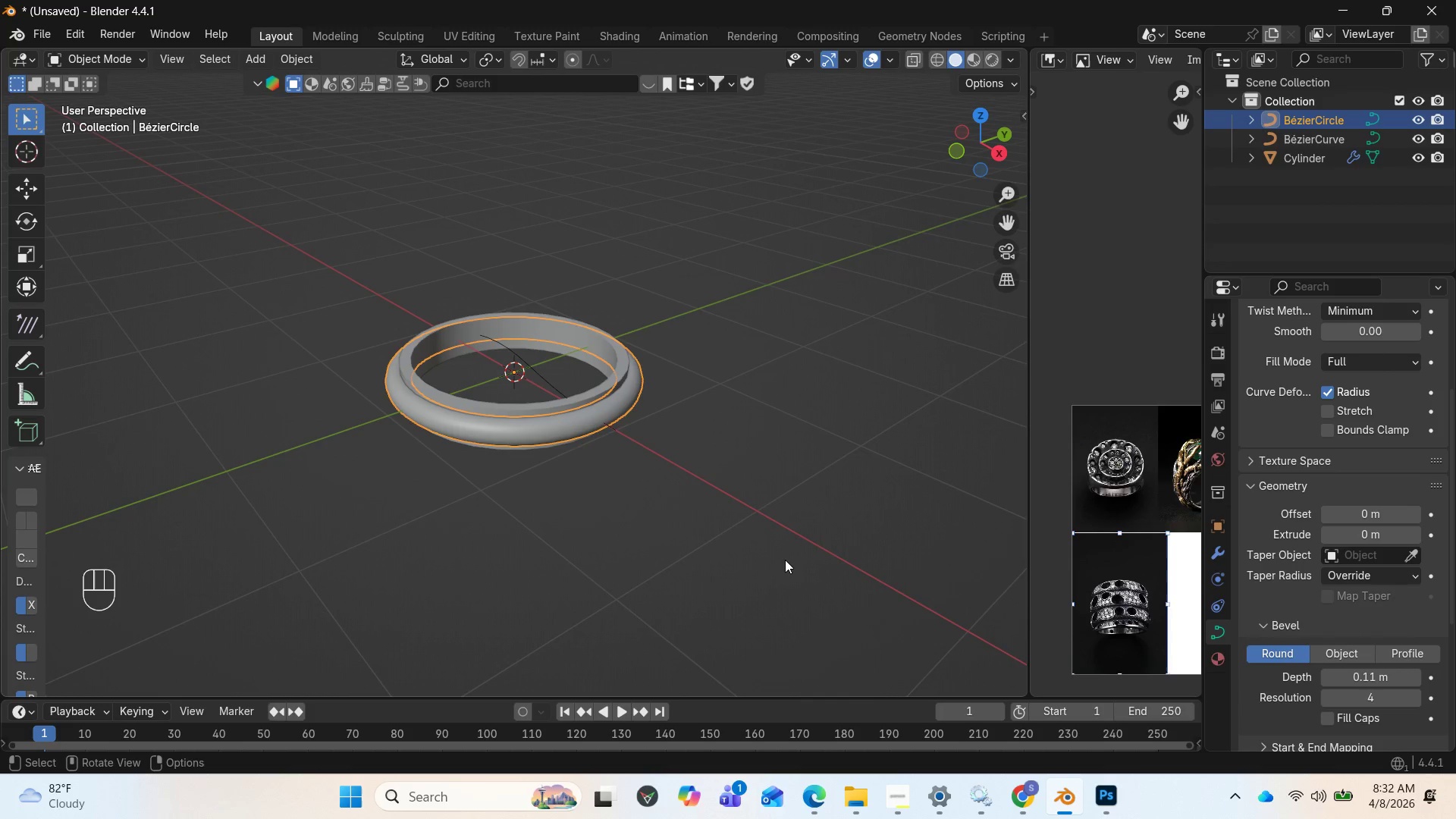 
left_click([1422, 114])
 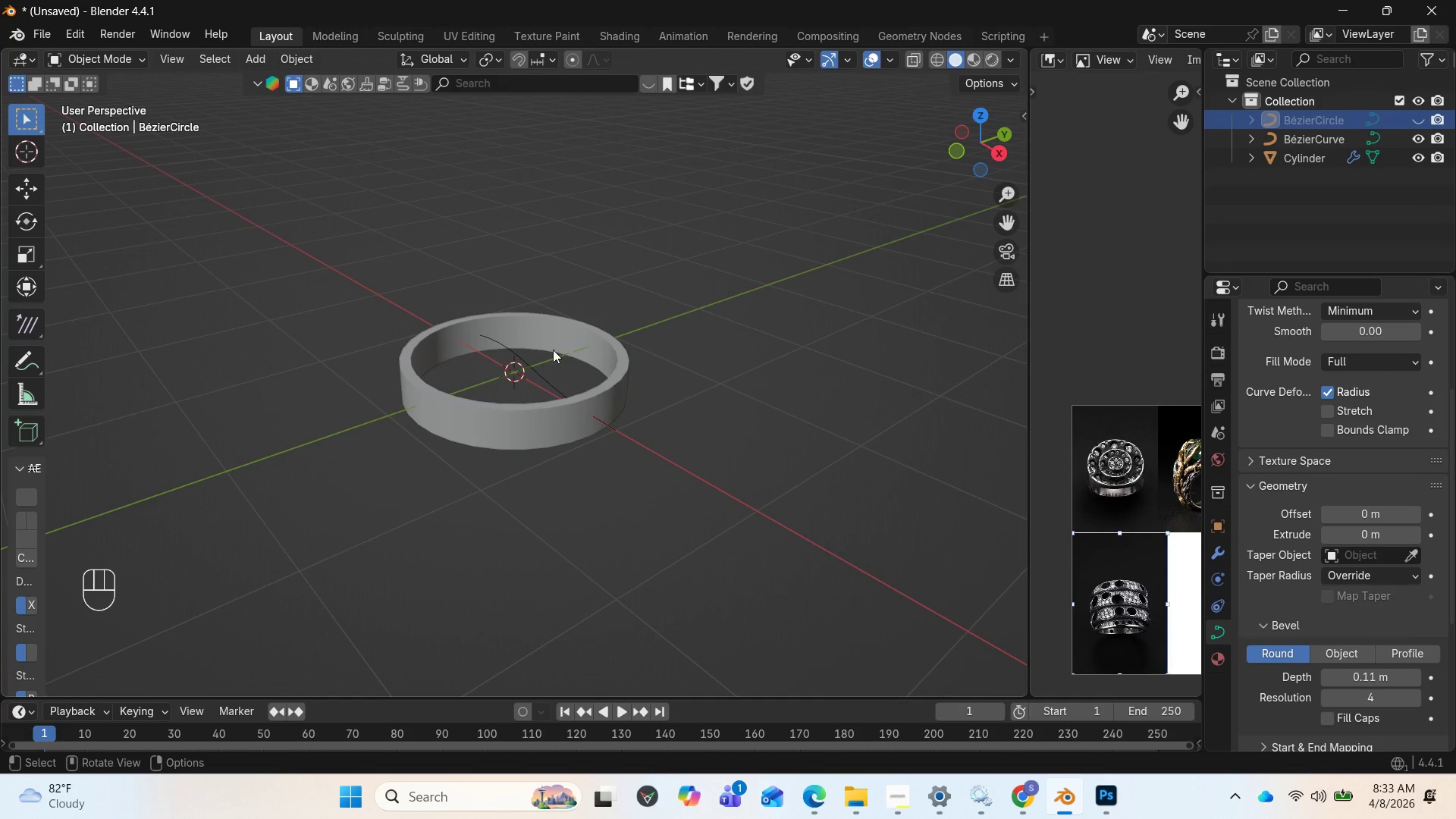 
left_click([526, 364])
 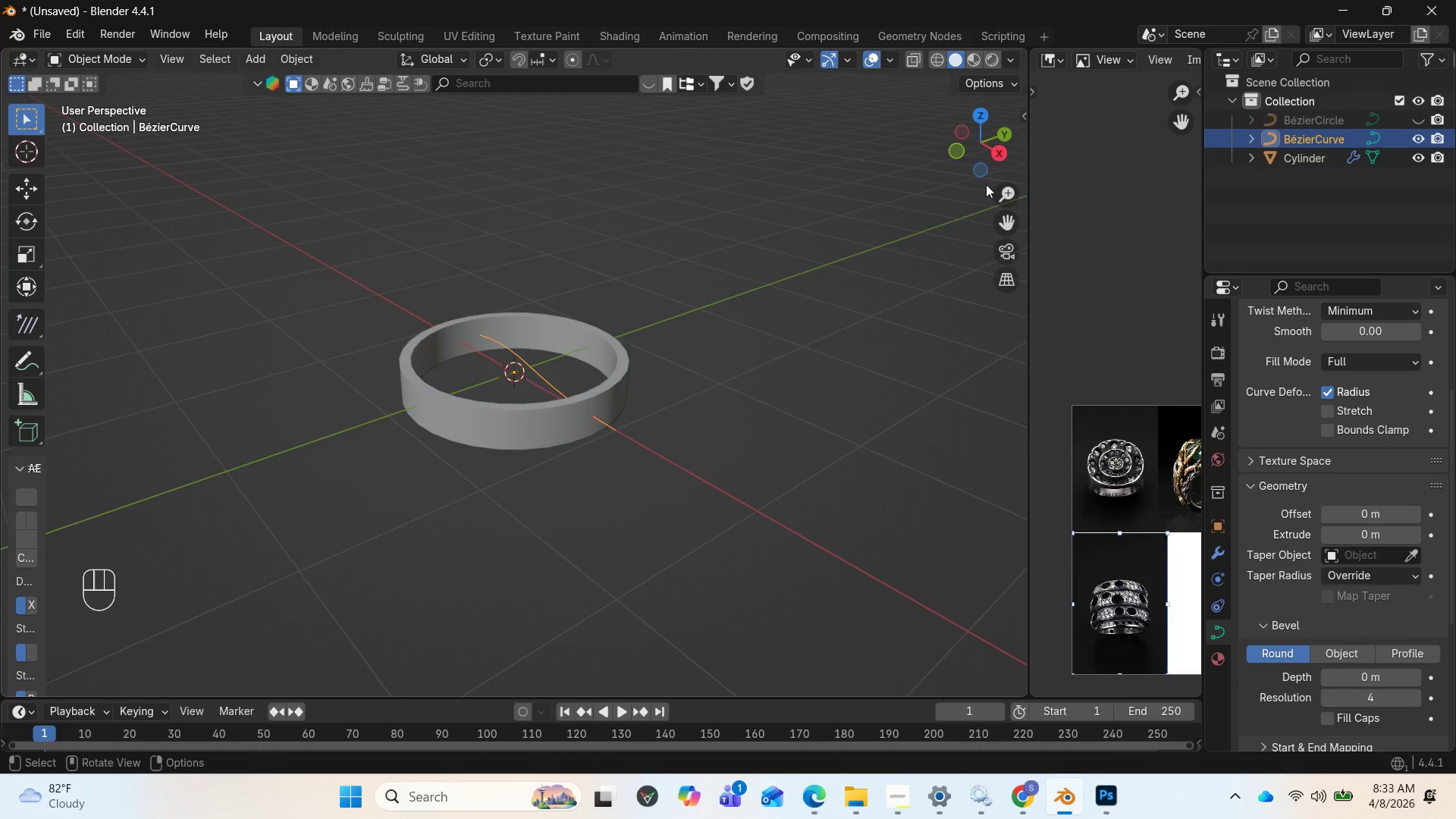 
left_click_drag(start_coordinate=[985, 146], to_coordinate=[215, 168])
 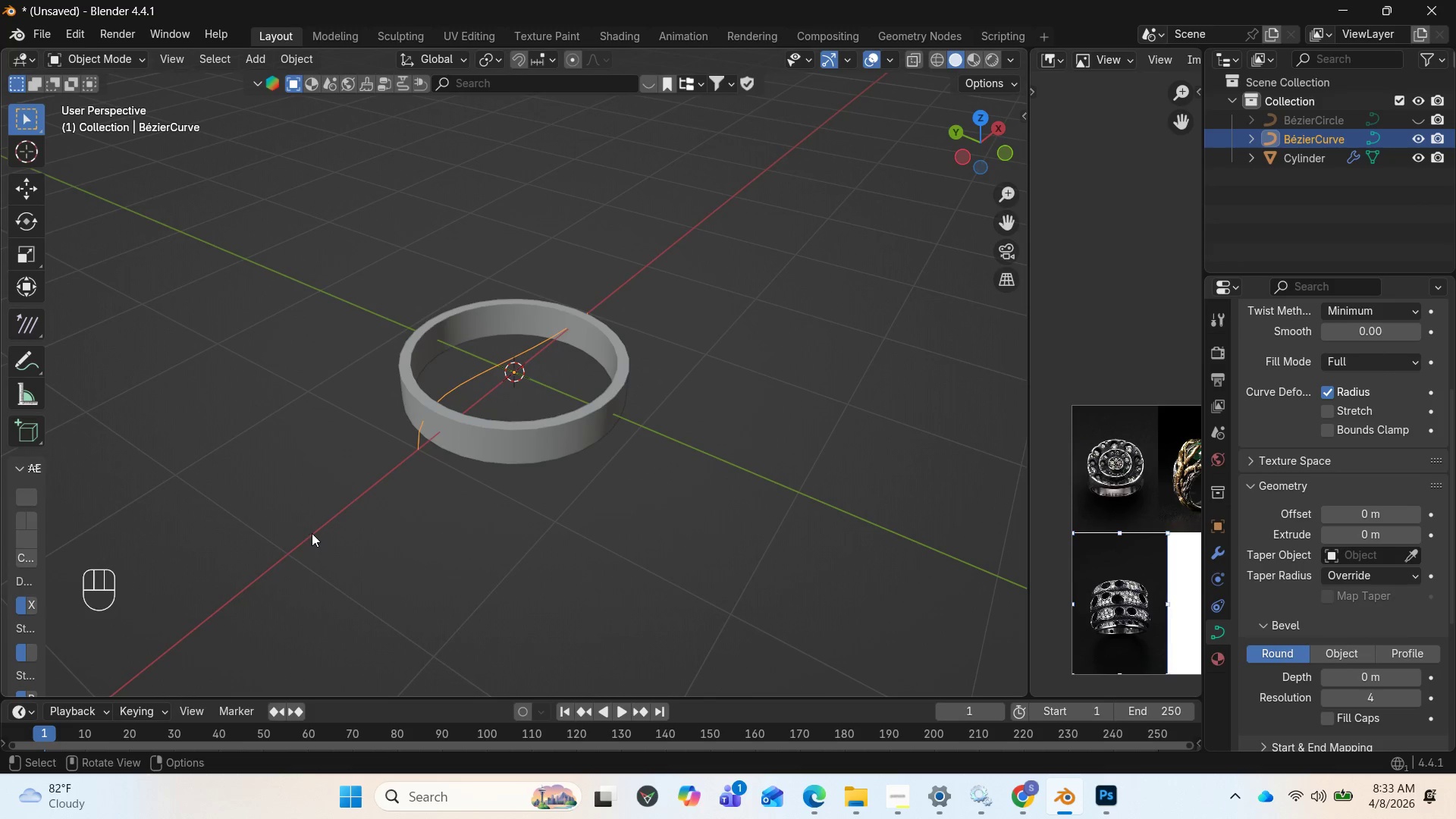 
wait(26.19)
 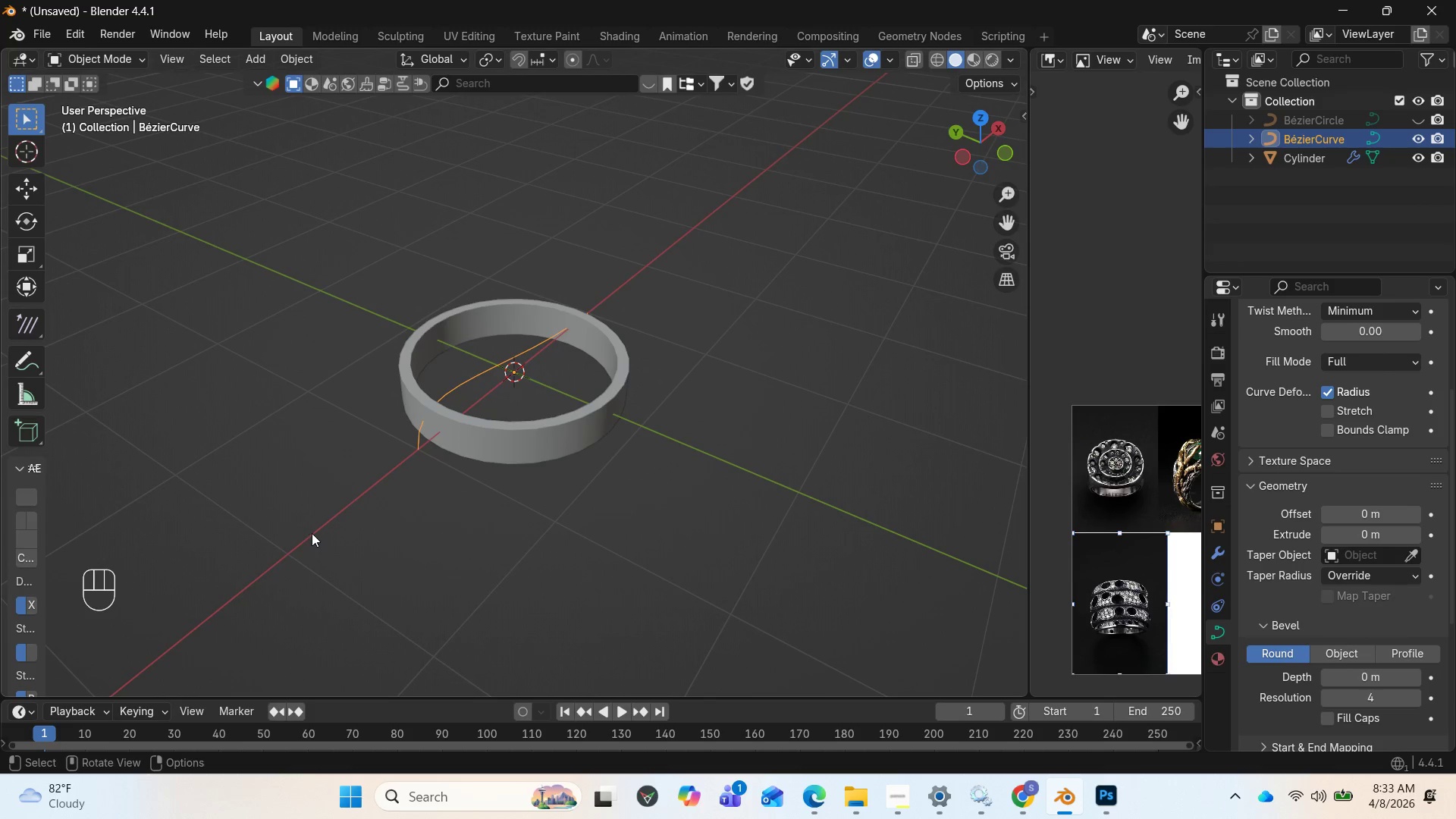 
left_click([502, 438])
 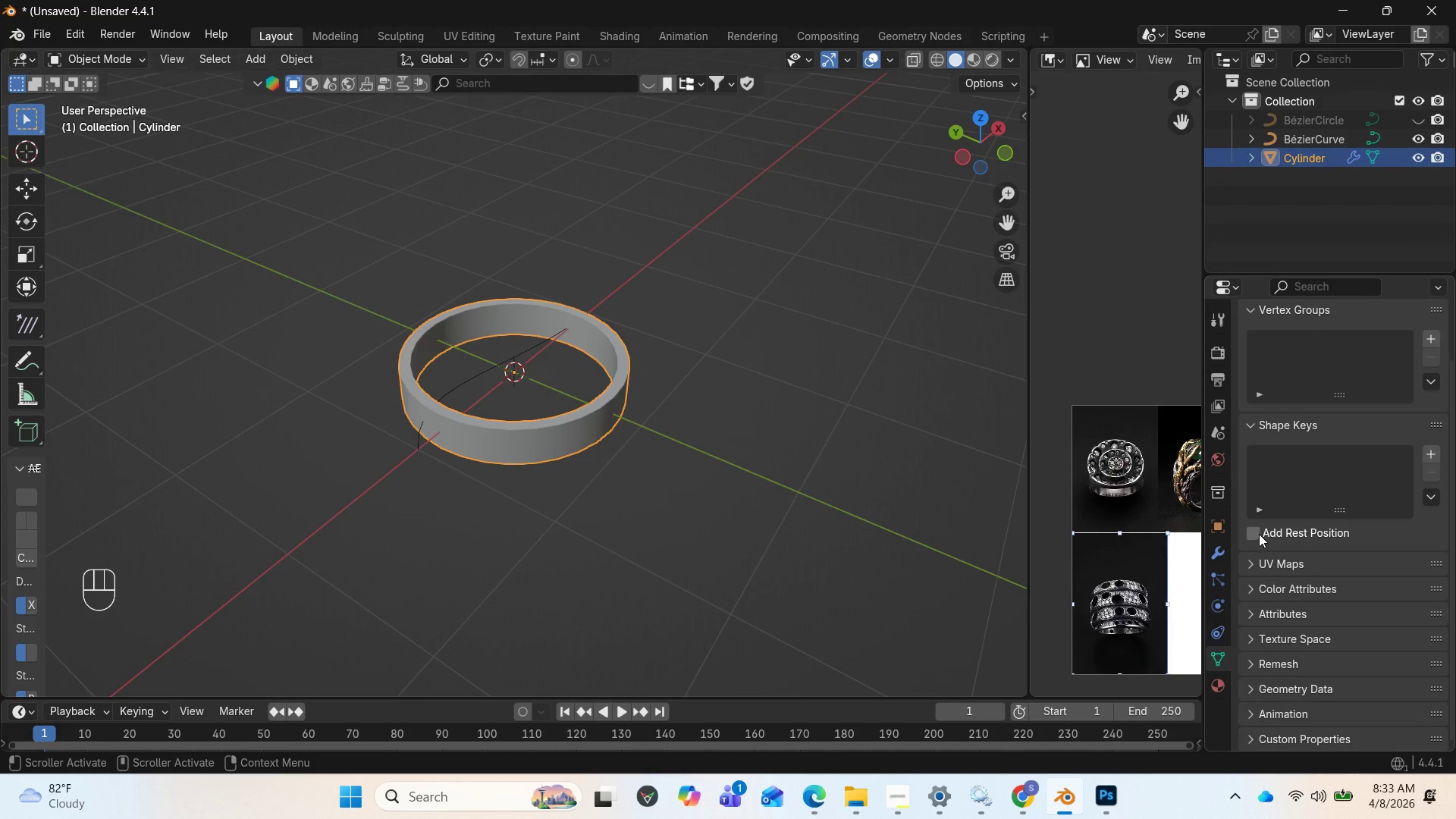 
left_click([1215, 565])
 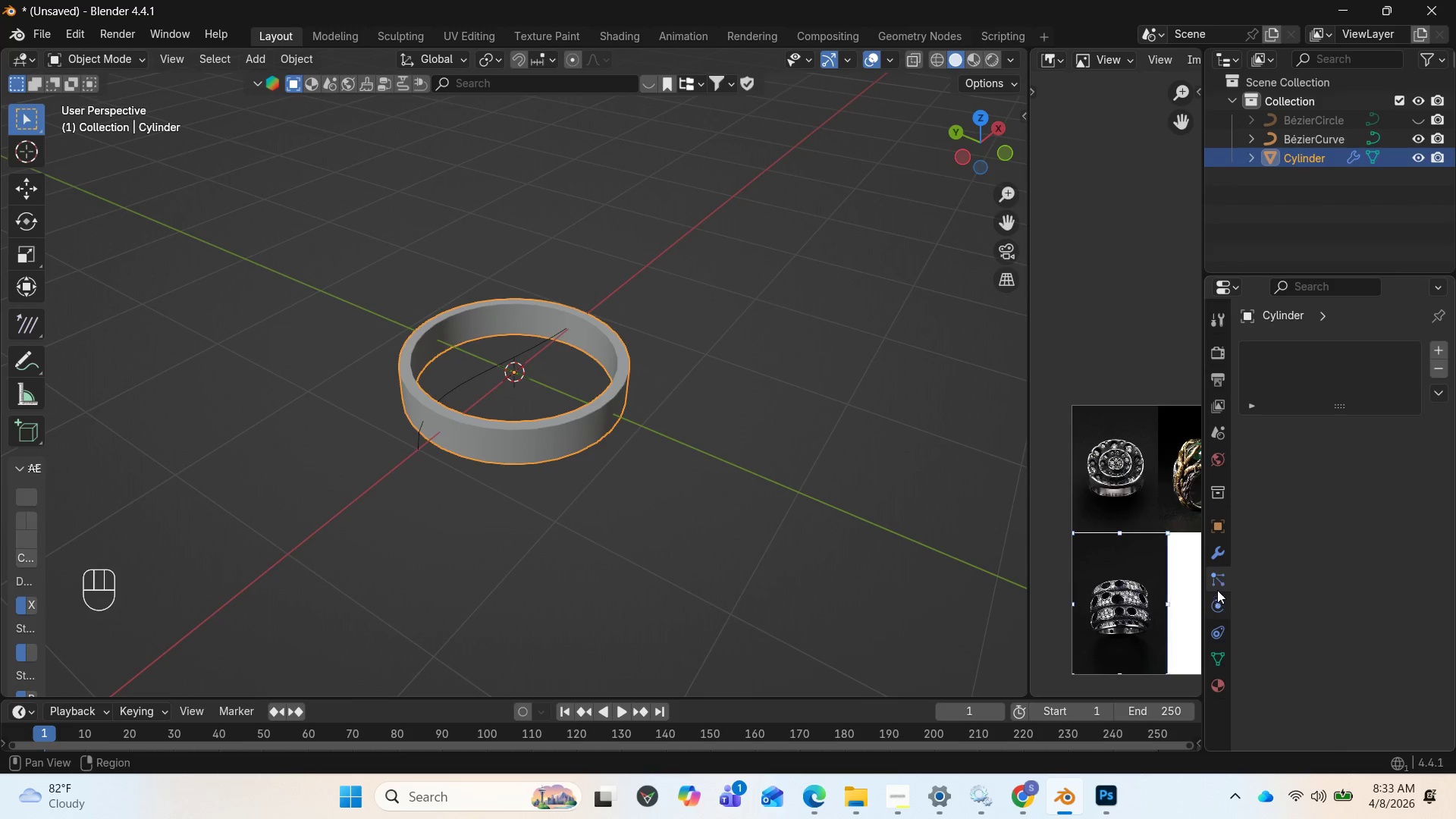 
left_click([1222, 557])
 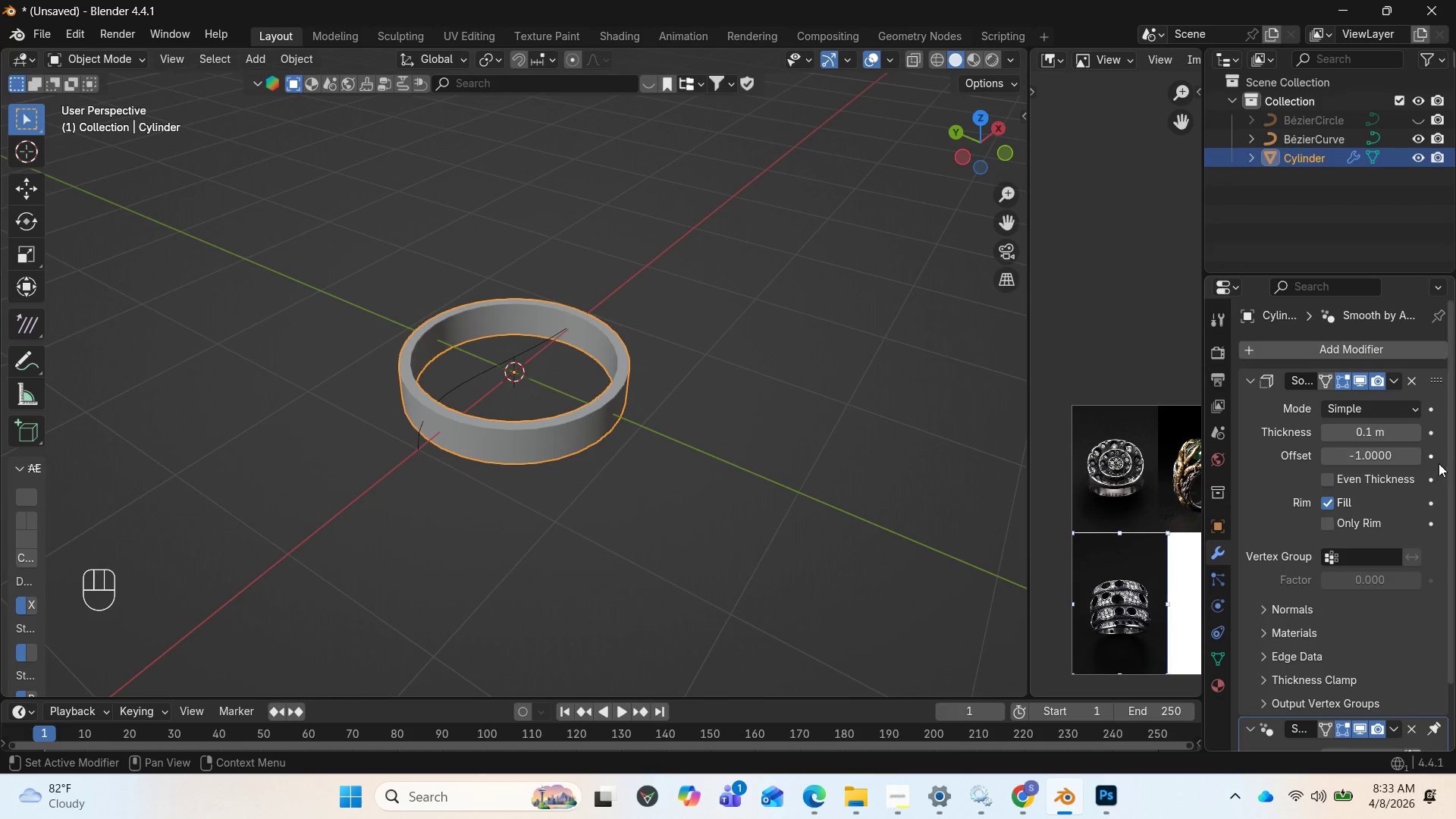 
mouse_move([1387, 494])
 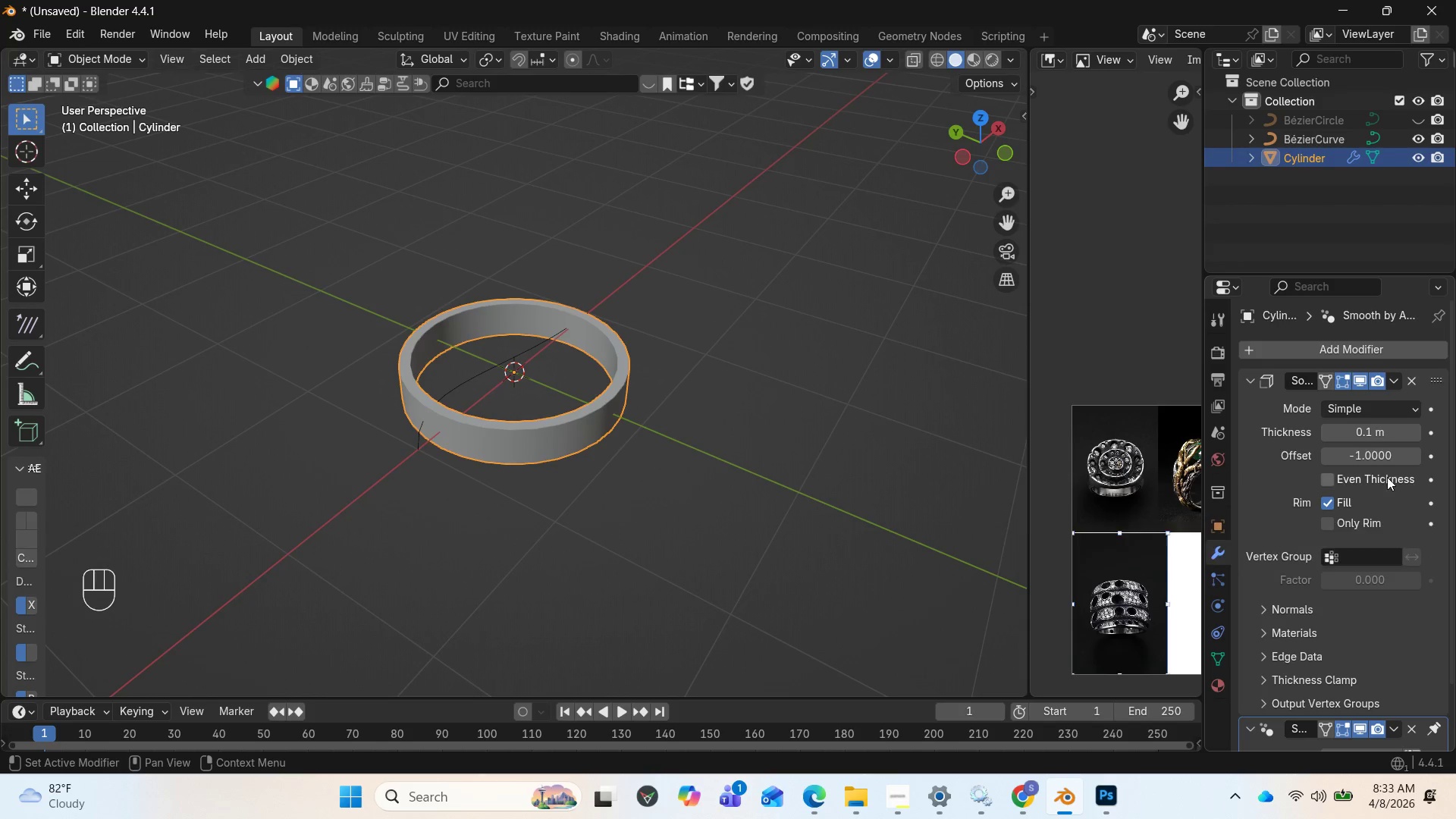 
mouse_move([1384, 462])
 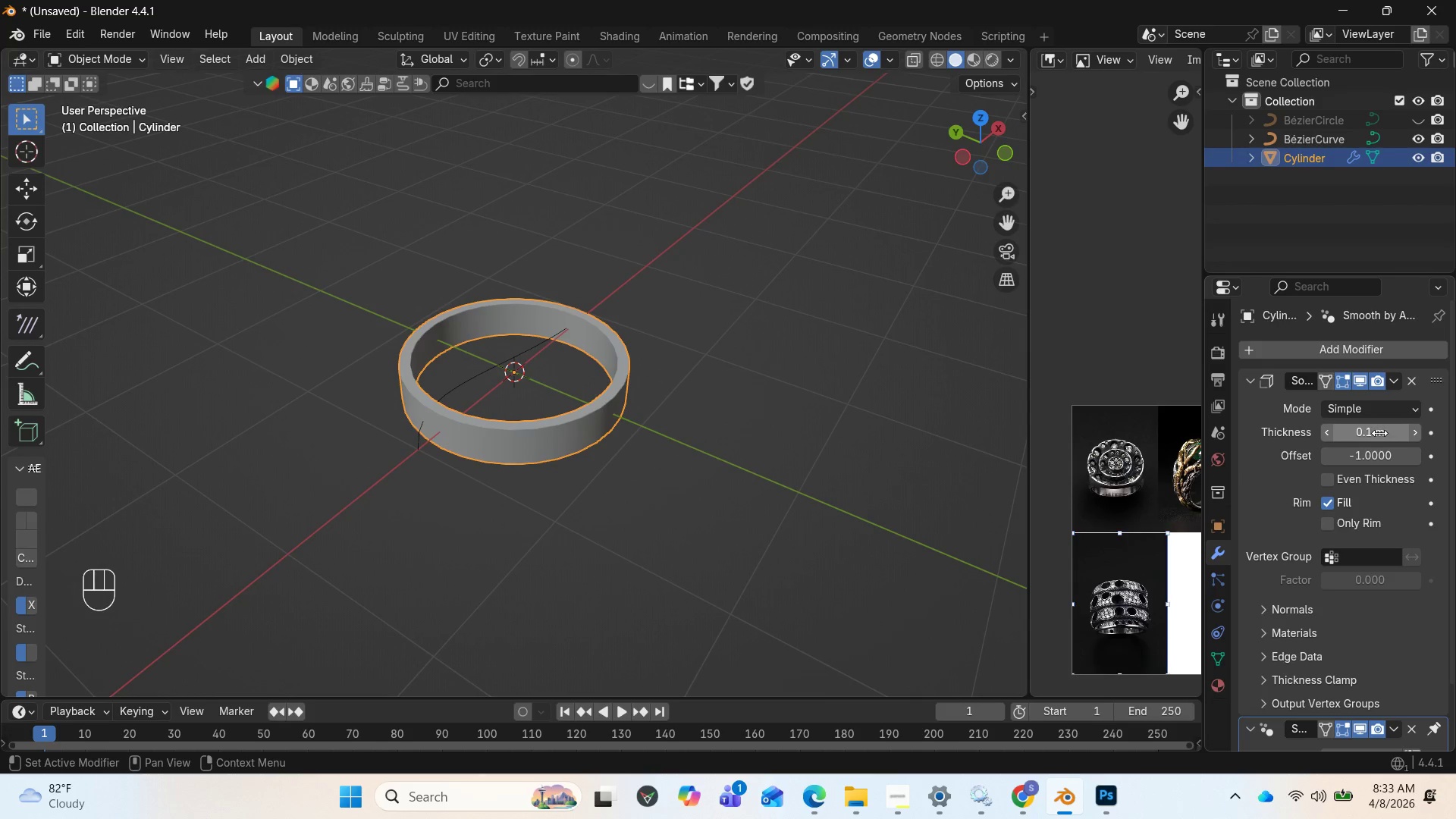 
left_click([1375, 432])
 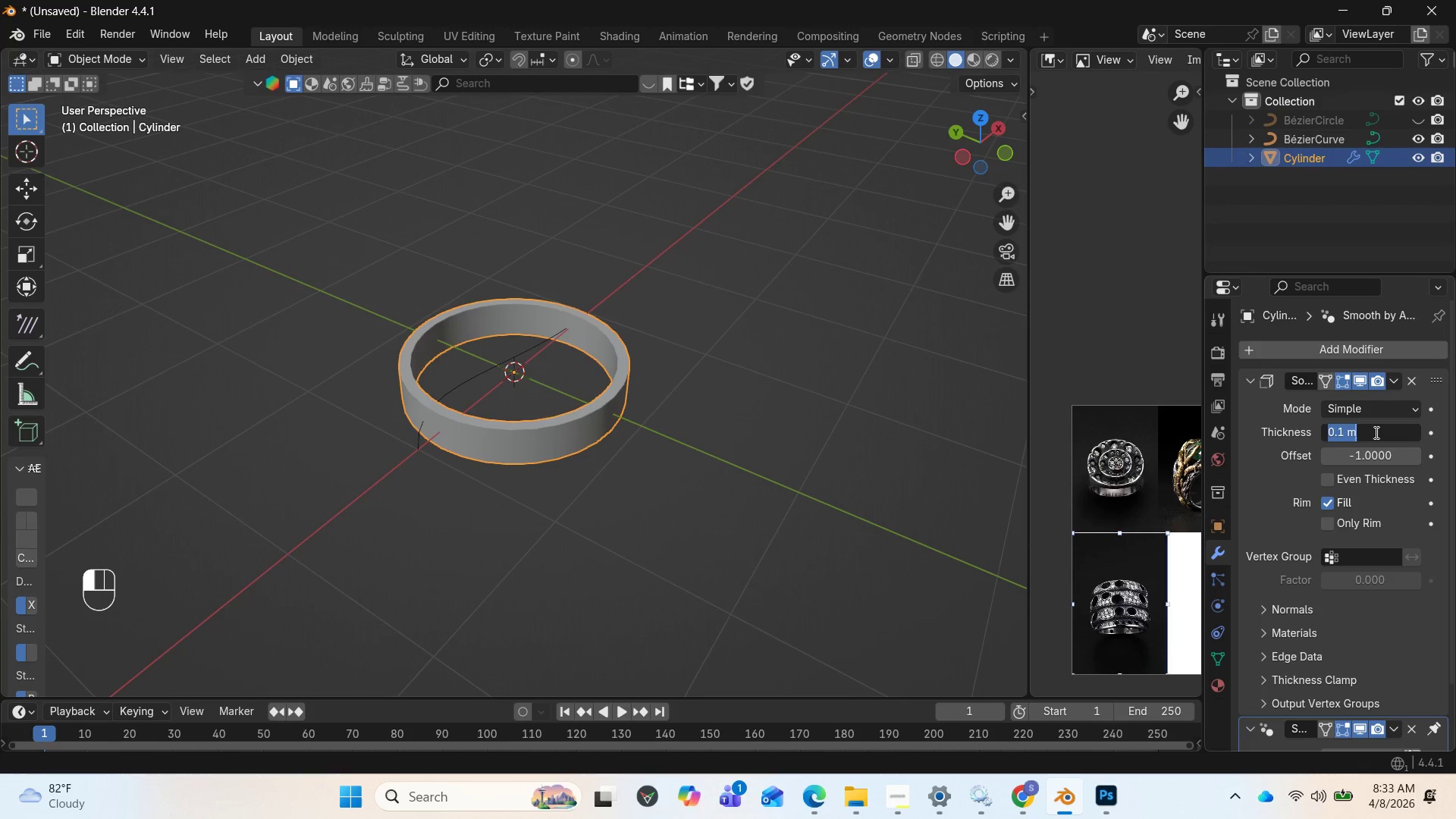 
key(2)
 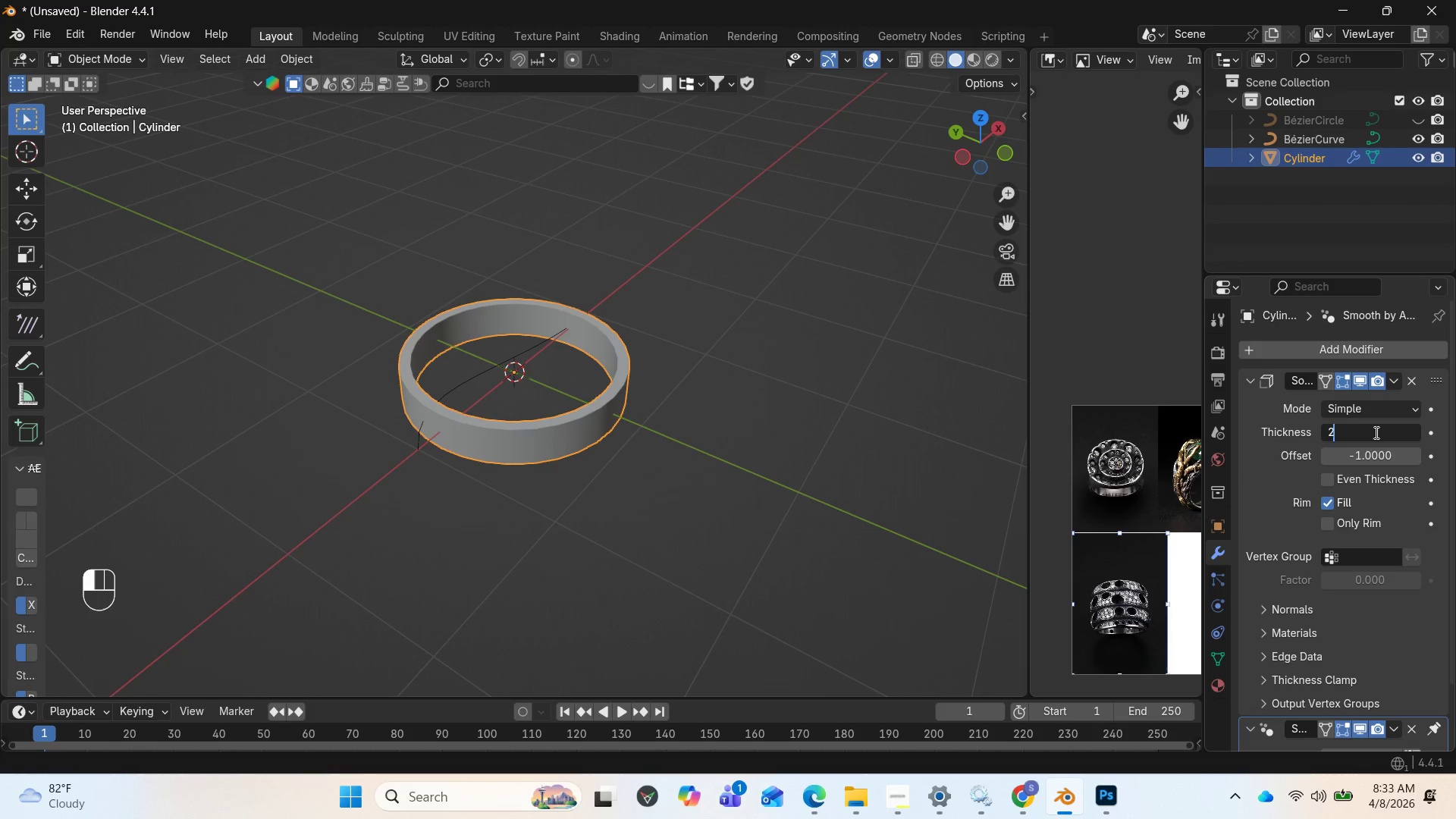 
key(Enter)
 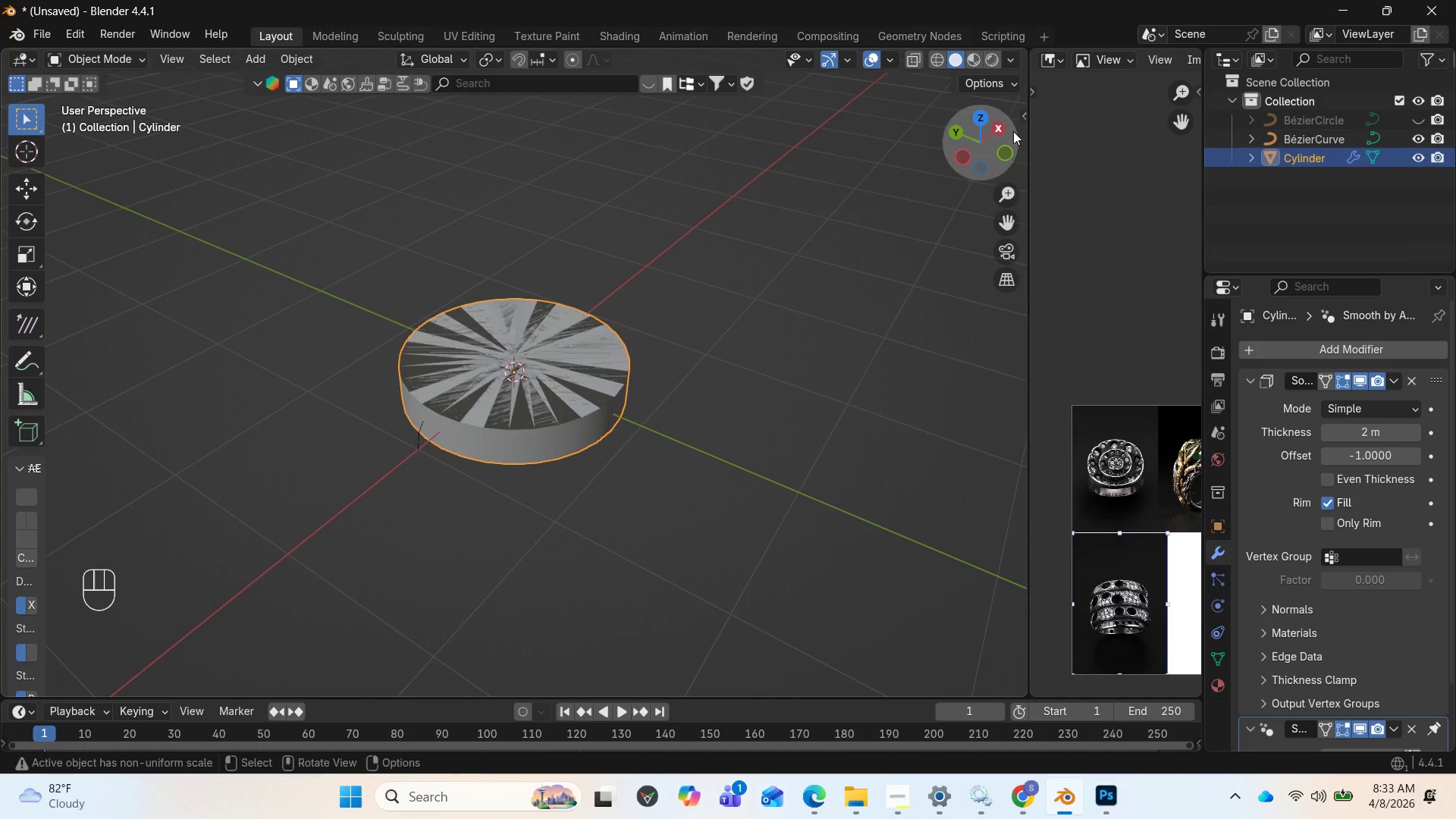 
left_click_drag(start_coordinate=[977, 129], to_coordinate=[961, 124])
 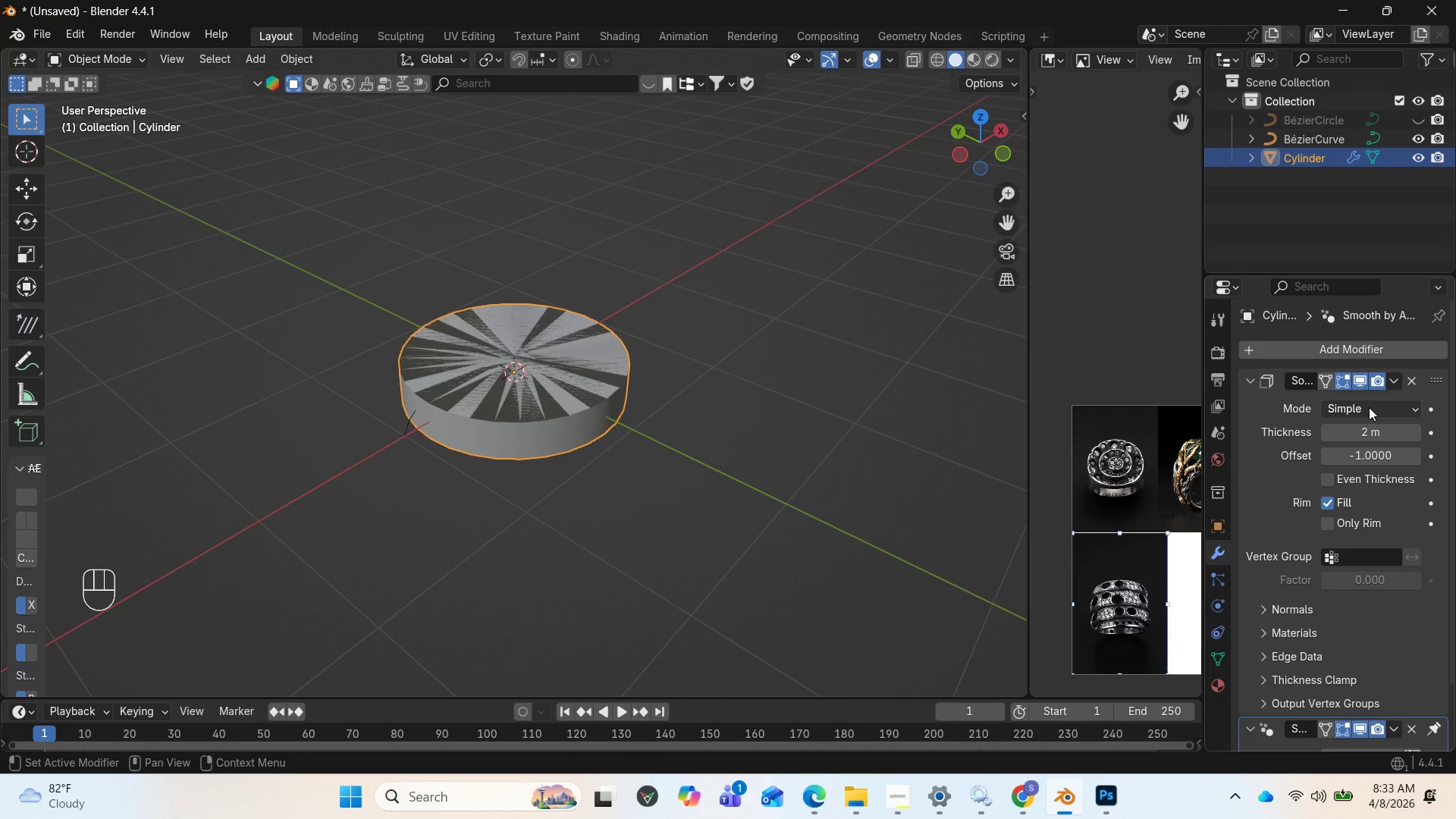 
wait(6.28)
 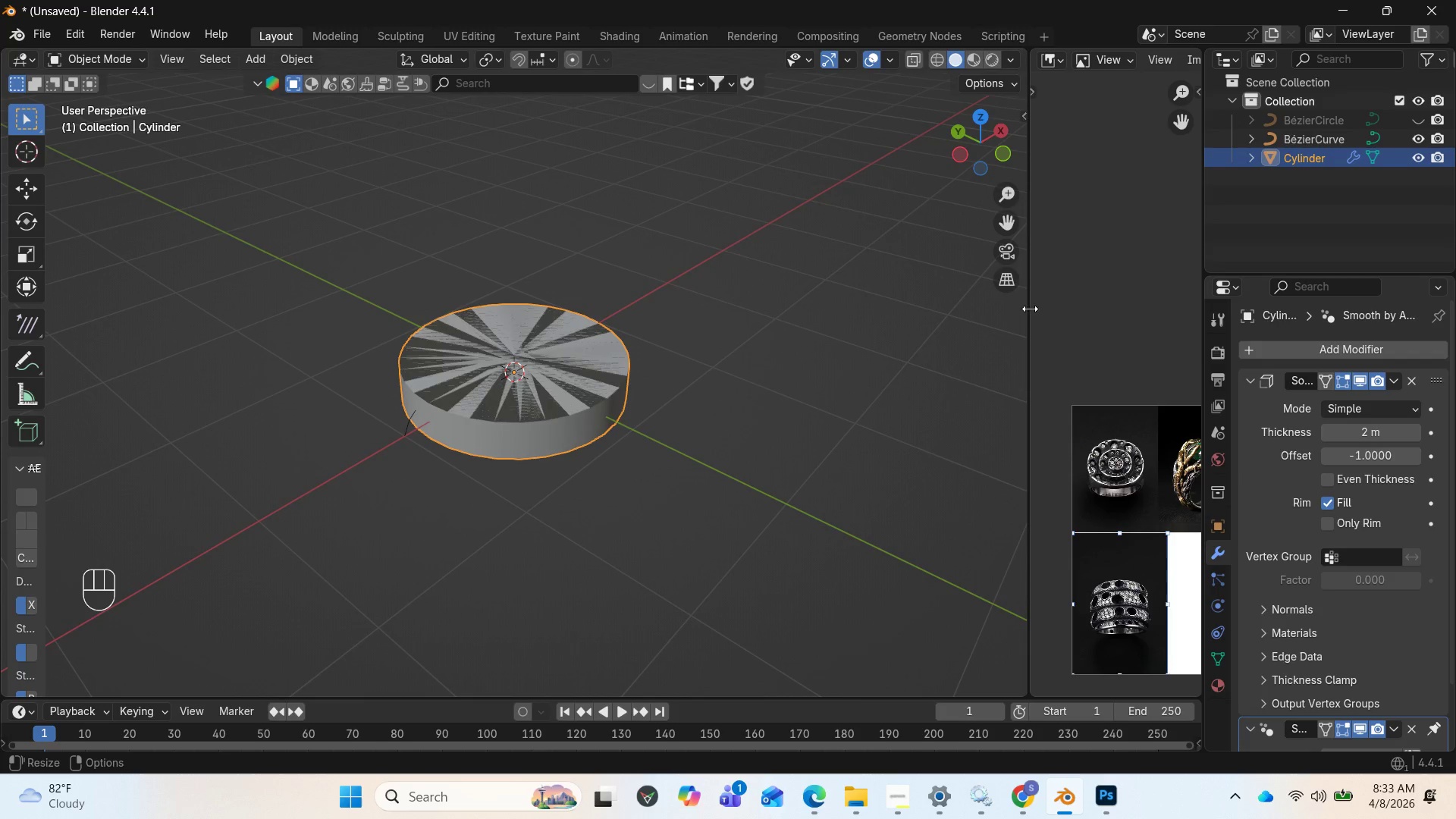 
key(Control+Z)
 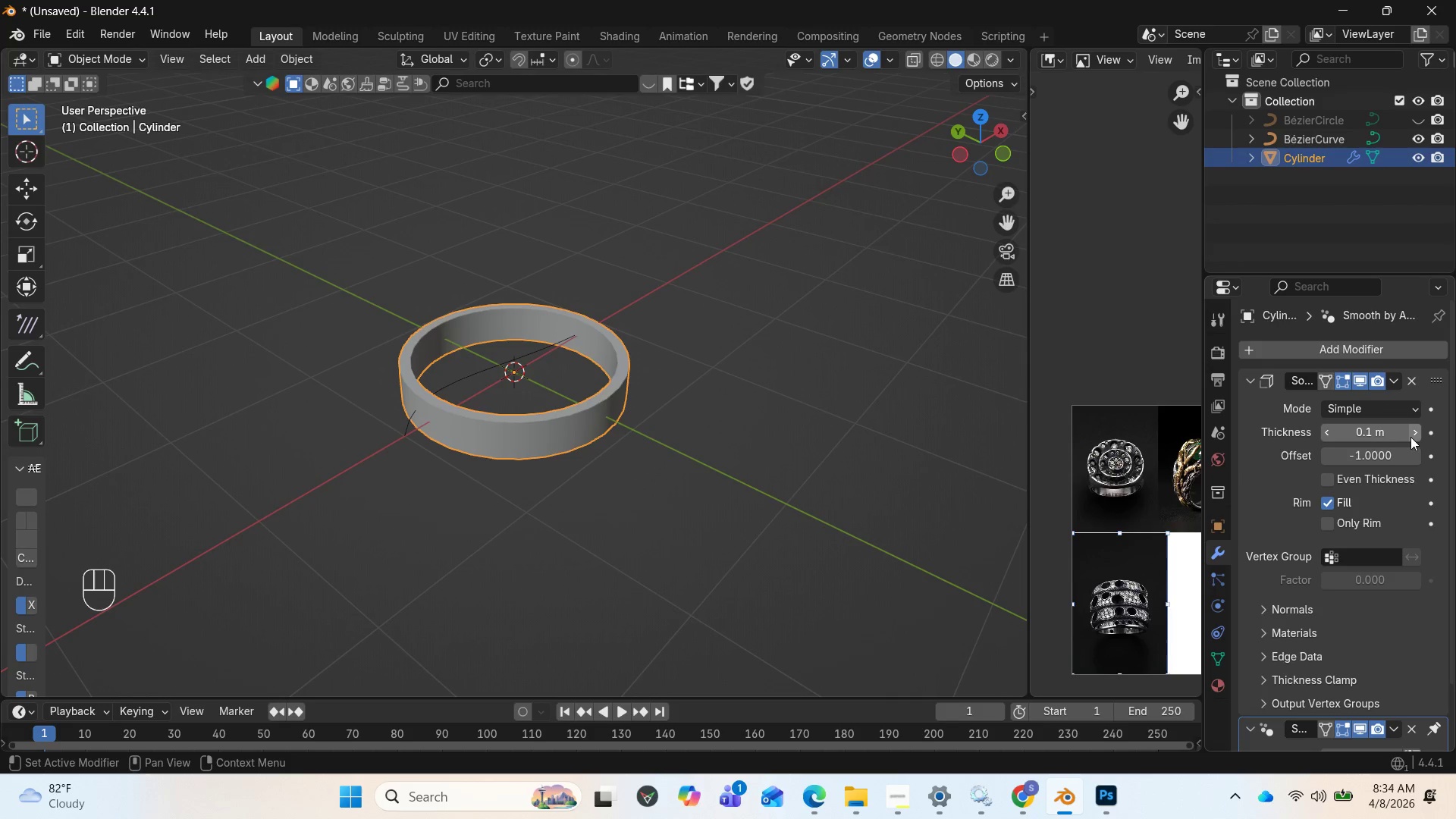 
wait(5.98)
 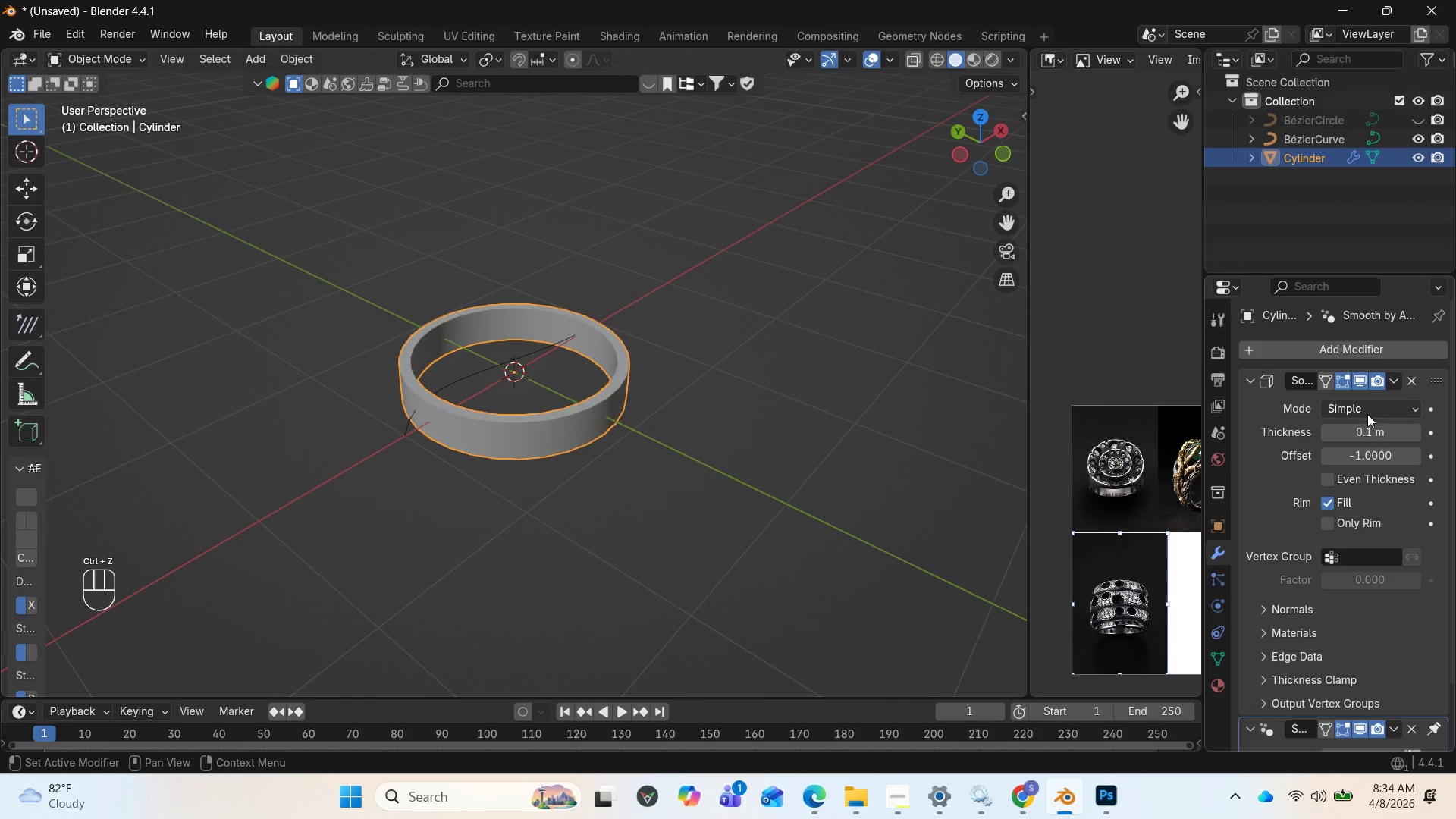 
right_click([1381, 439])
 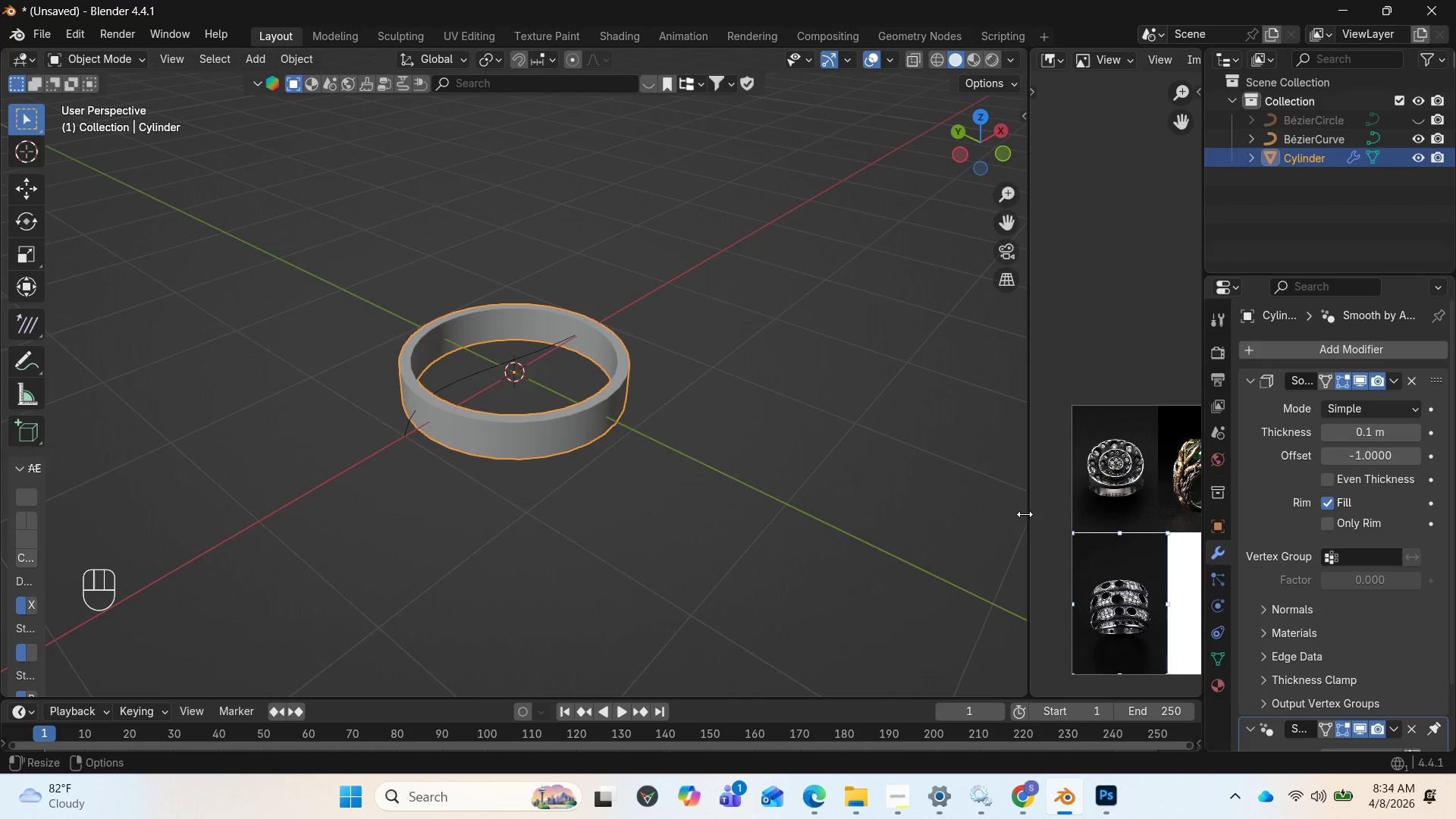 
wait(5.48)
 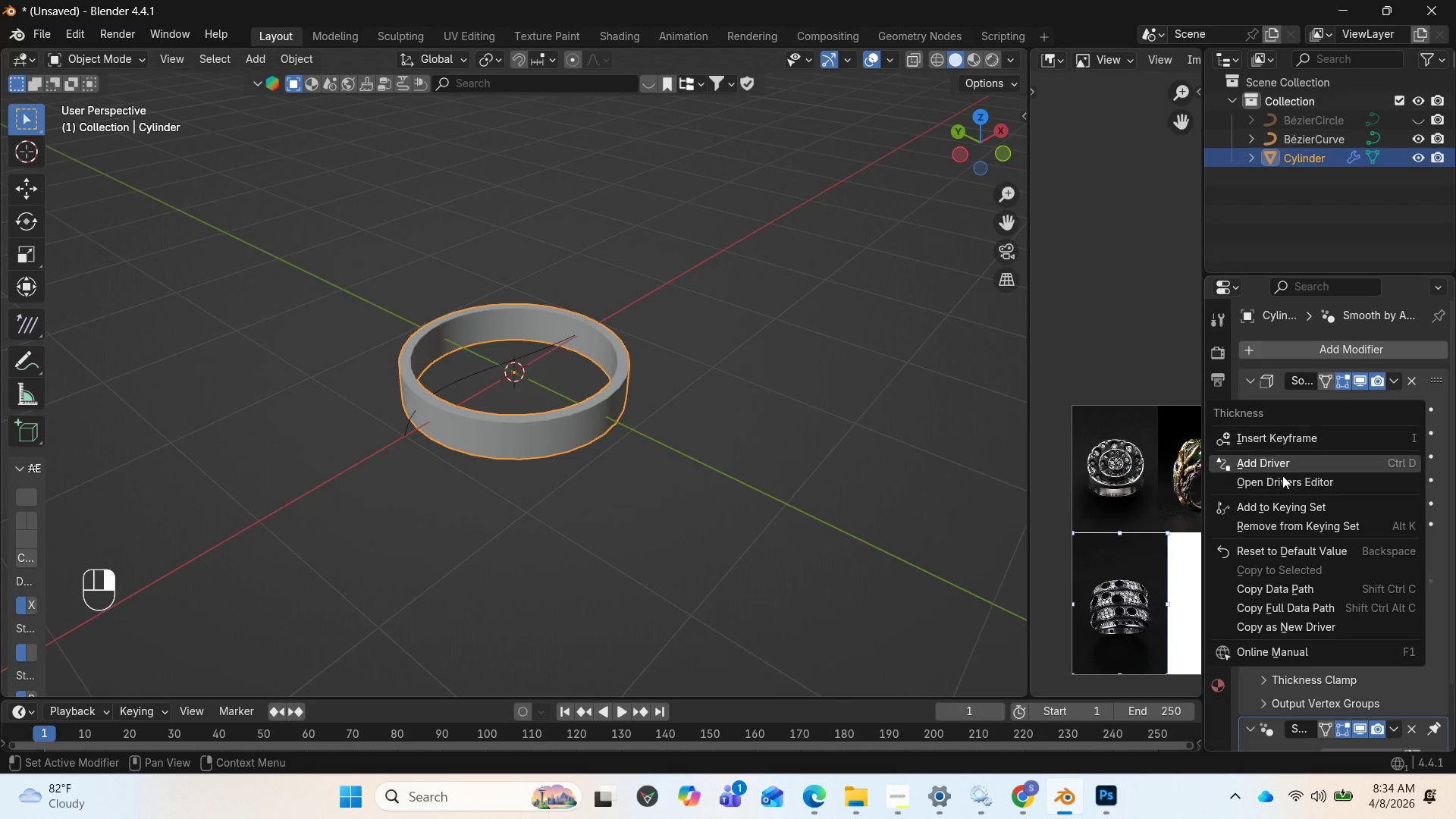 
left_click([1376, 435])
 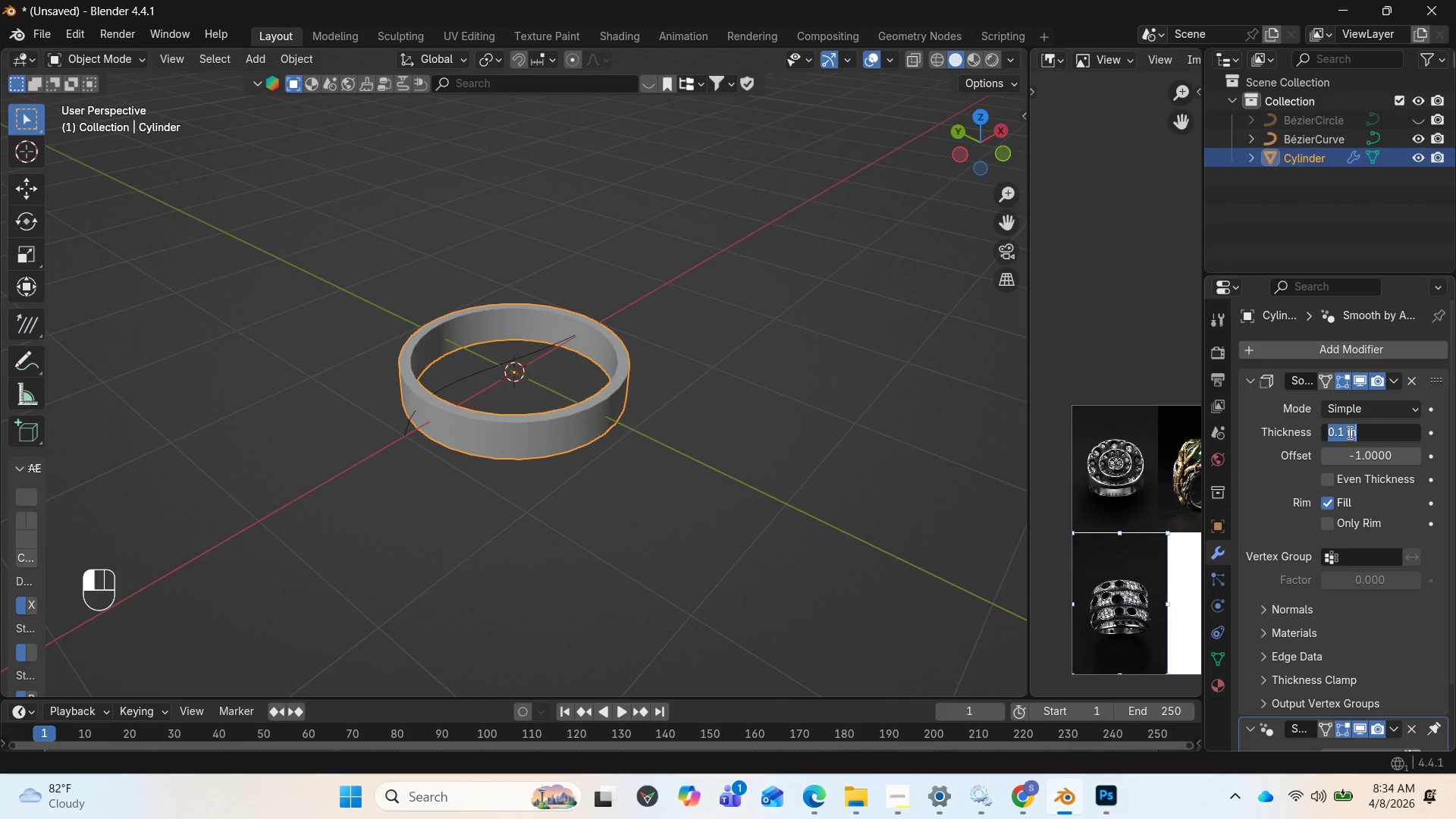 
left_click([1345, 432])
 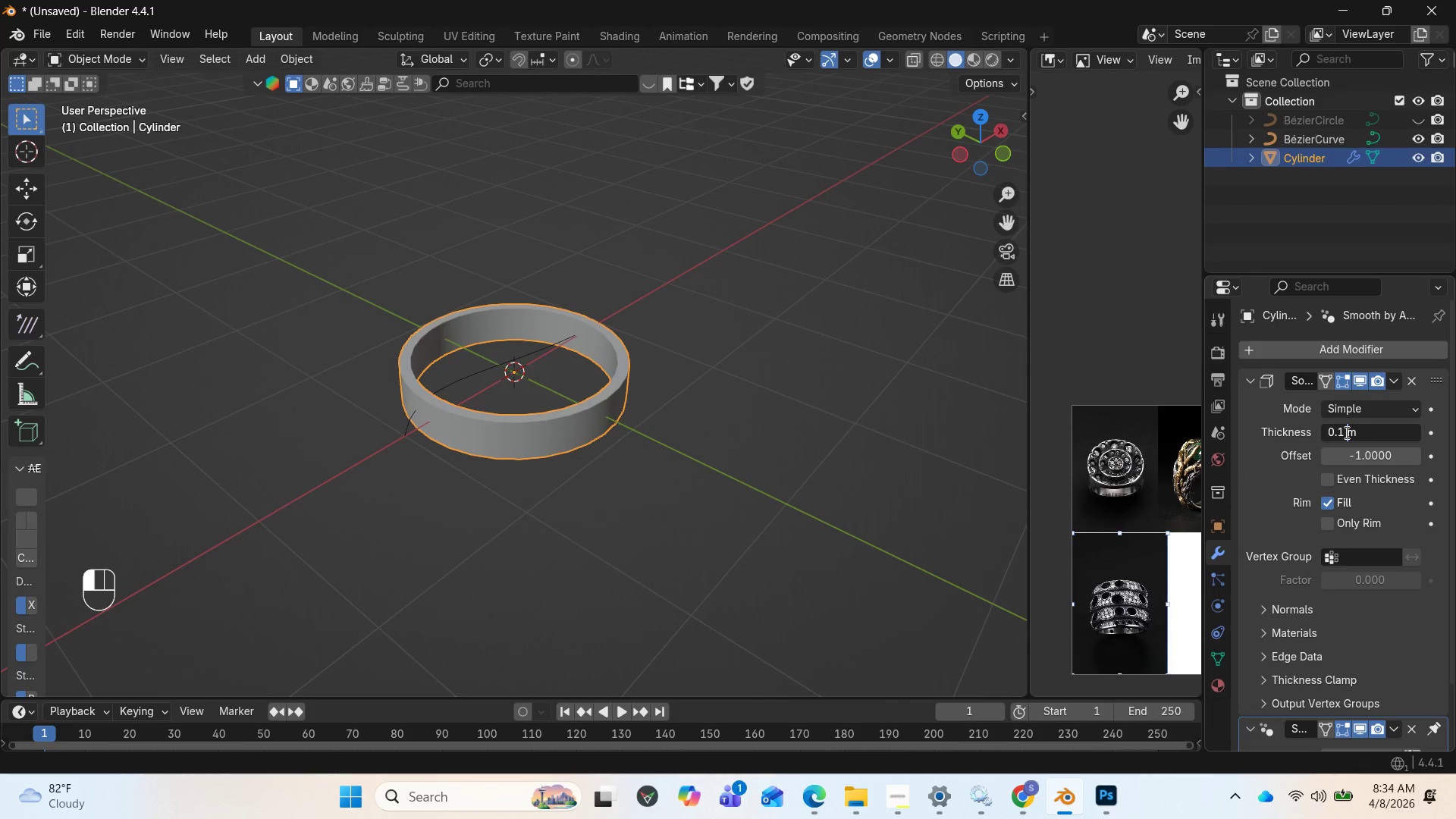 
key(Backspace)
 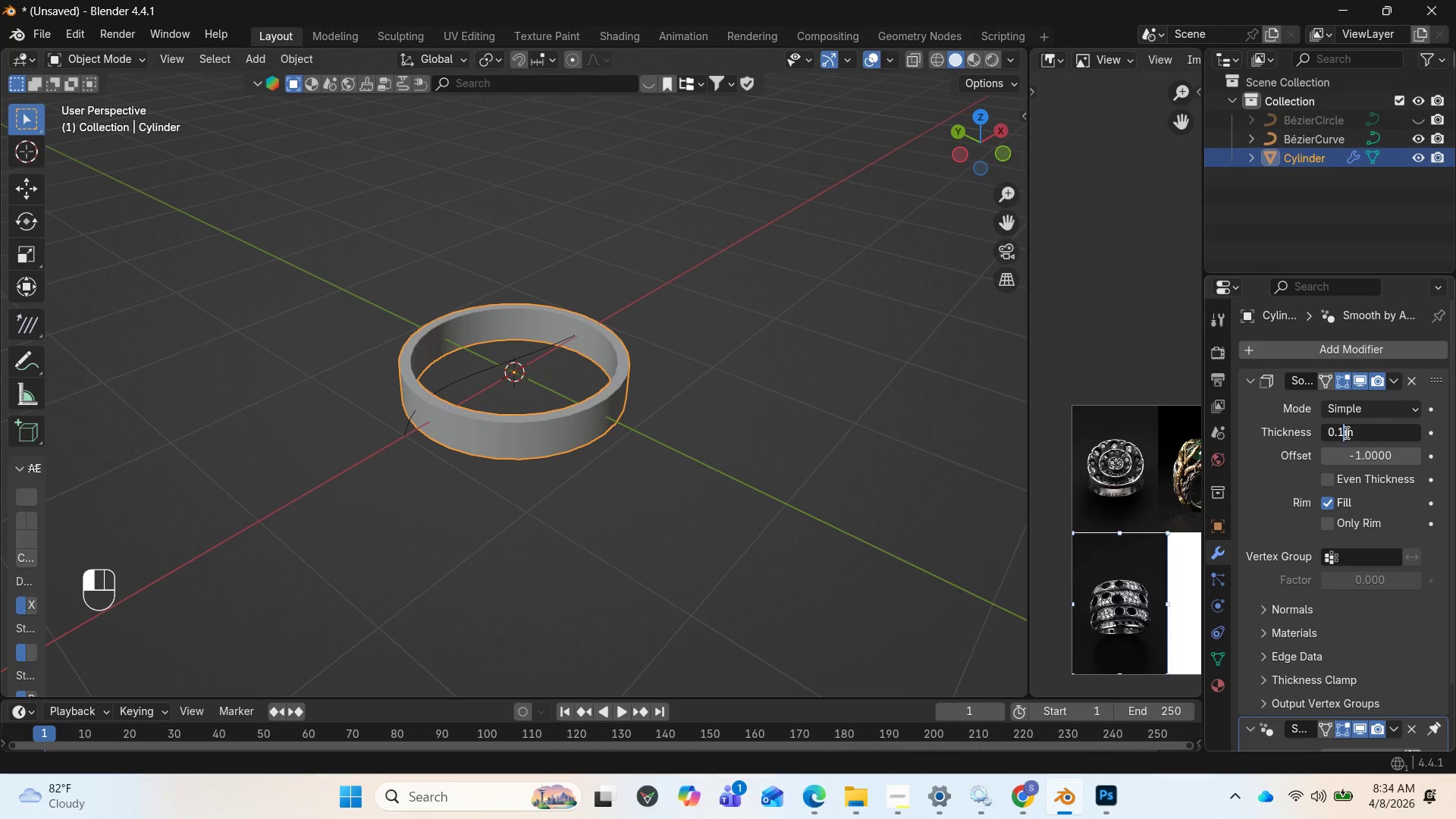 
key(Backspace)
 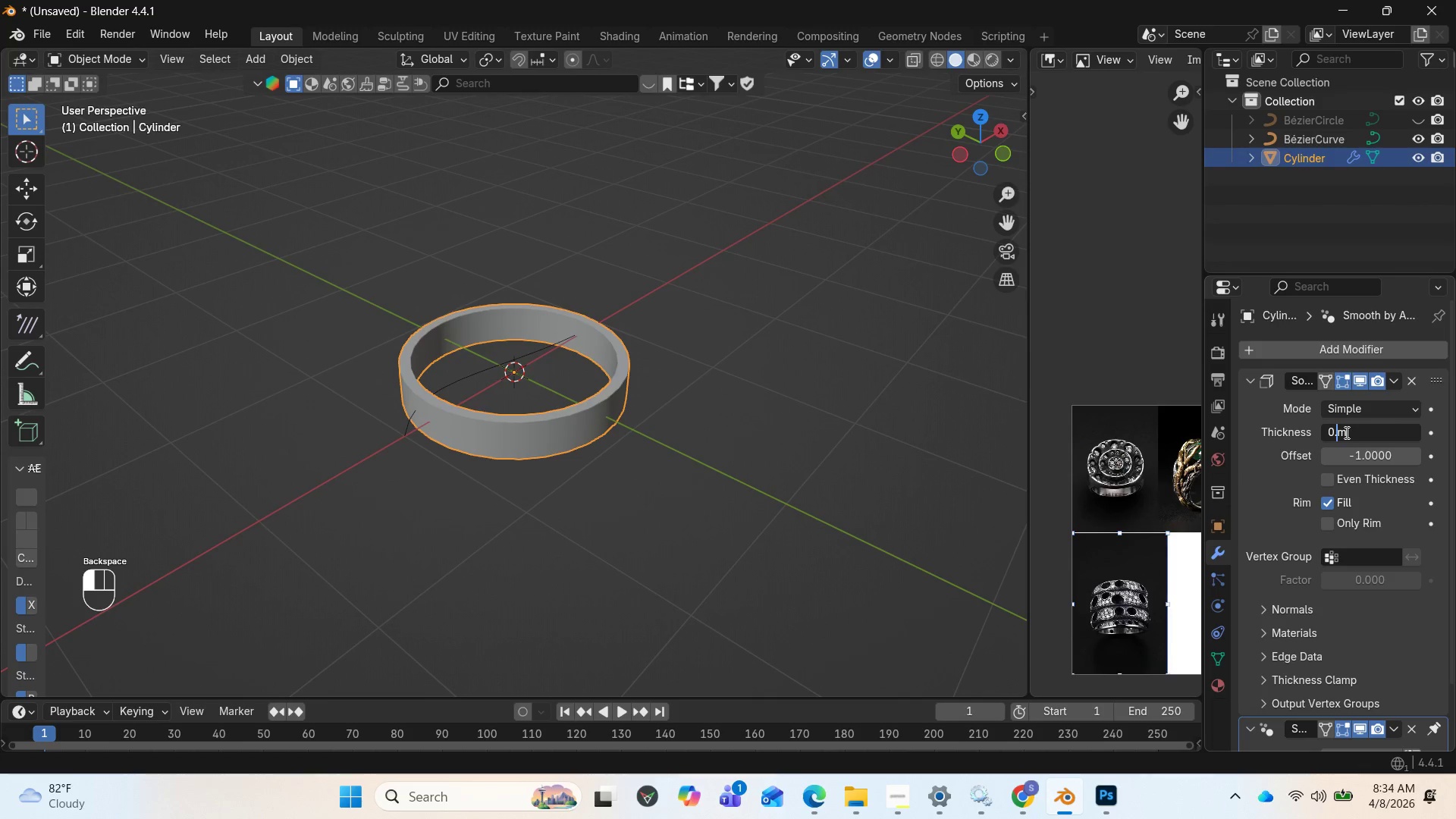 
key(2)
 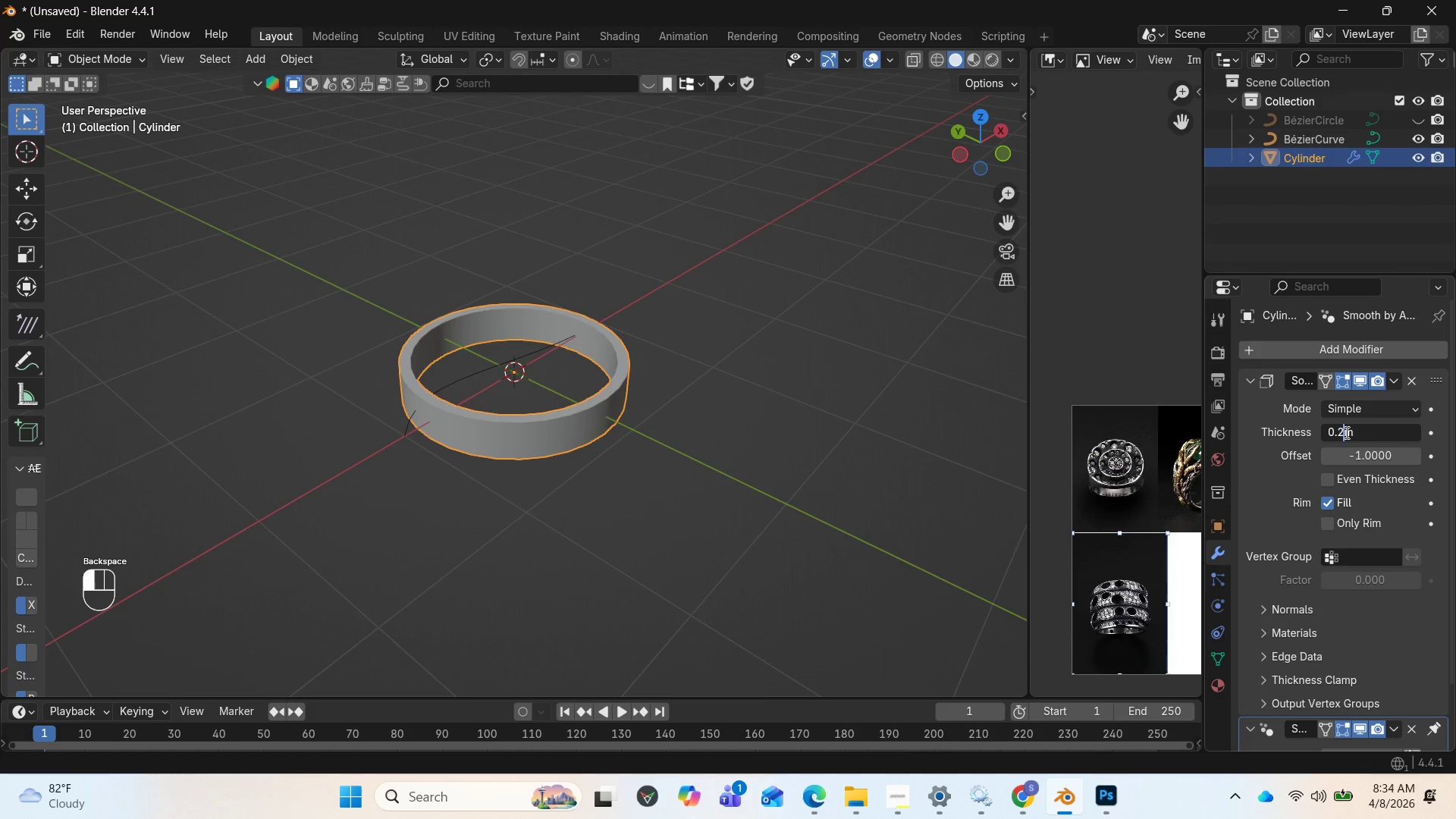 
key(Enter)
 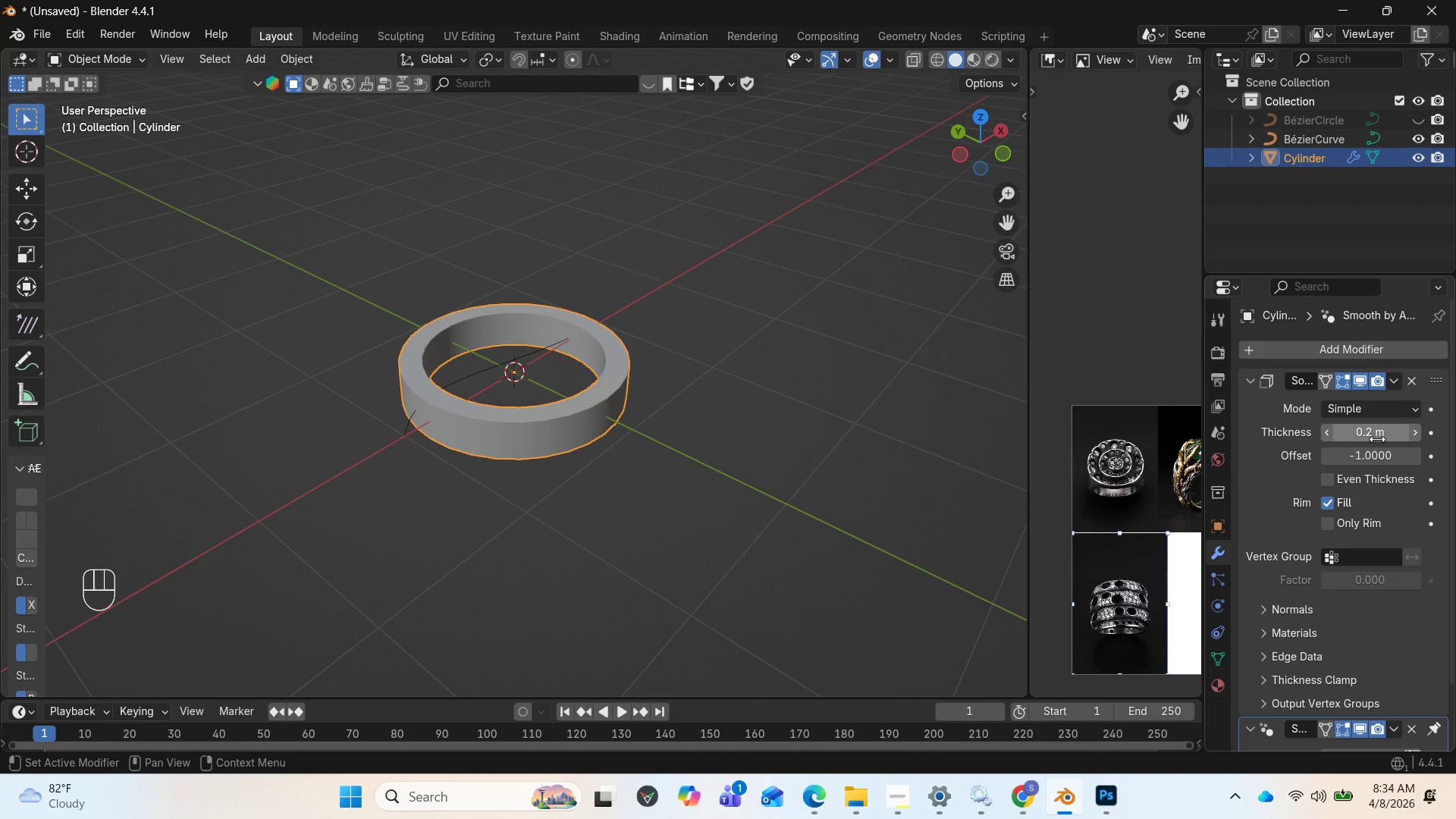 
wait(9.28)
 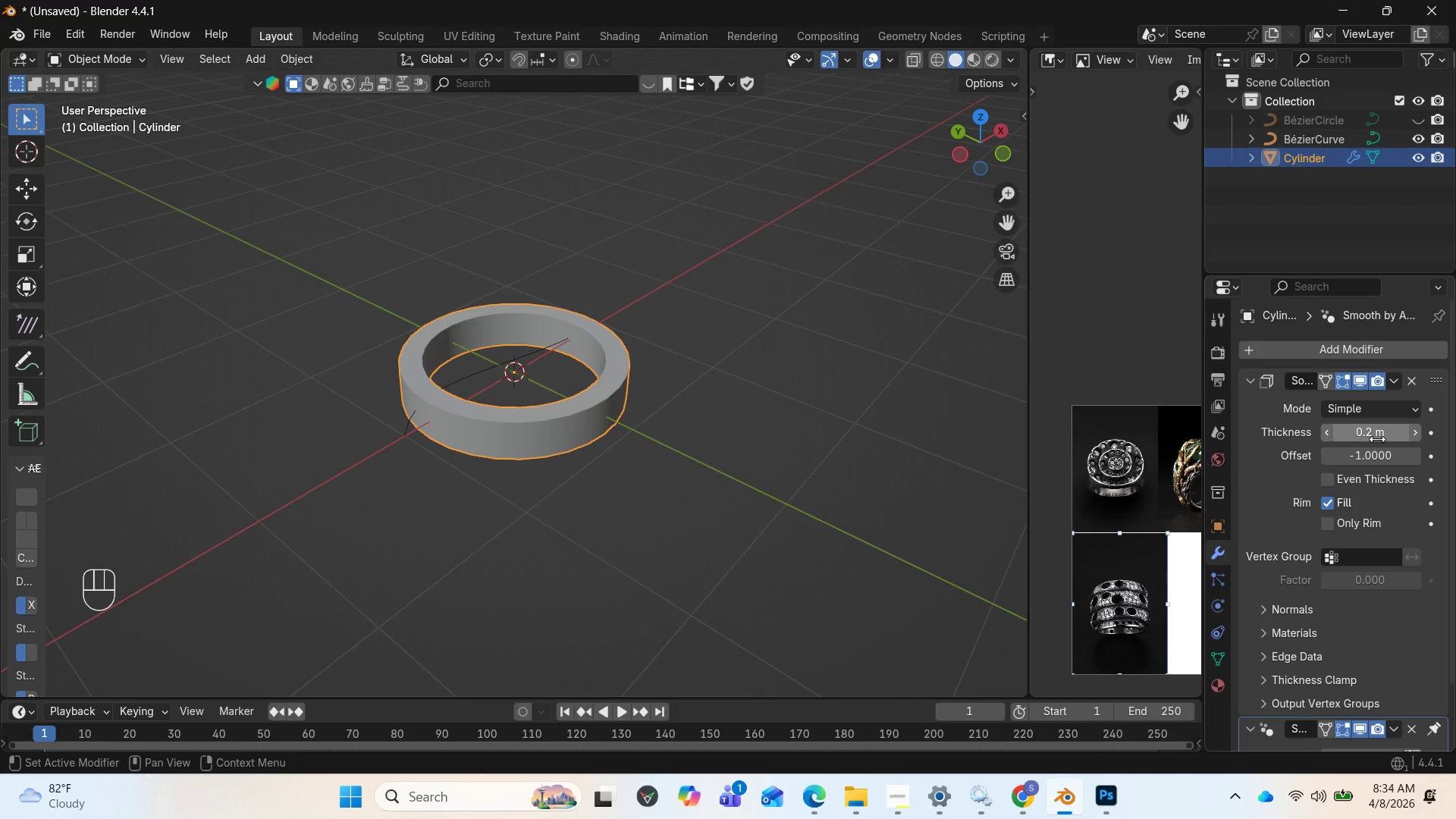 
left_click([1373, 439])
 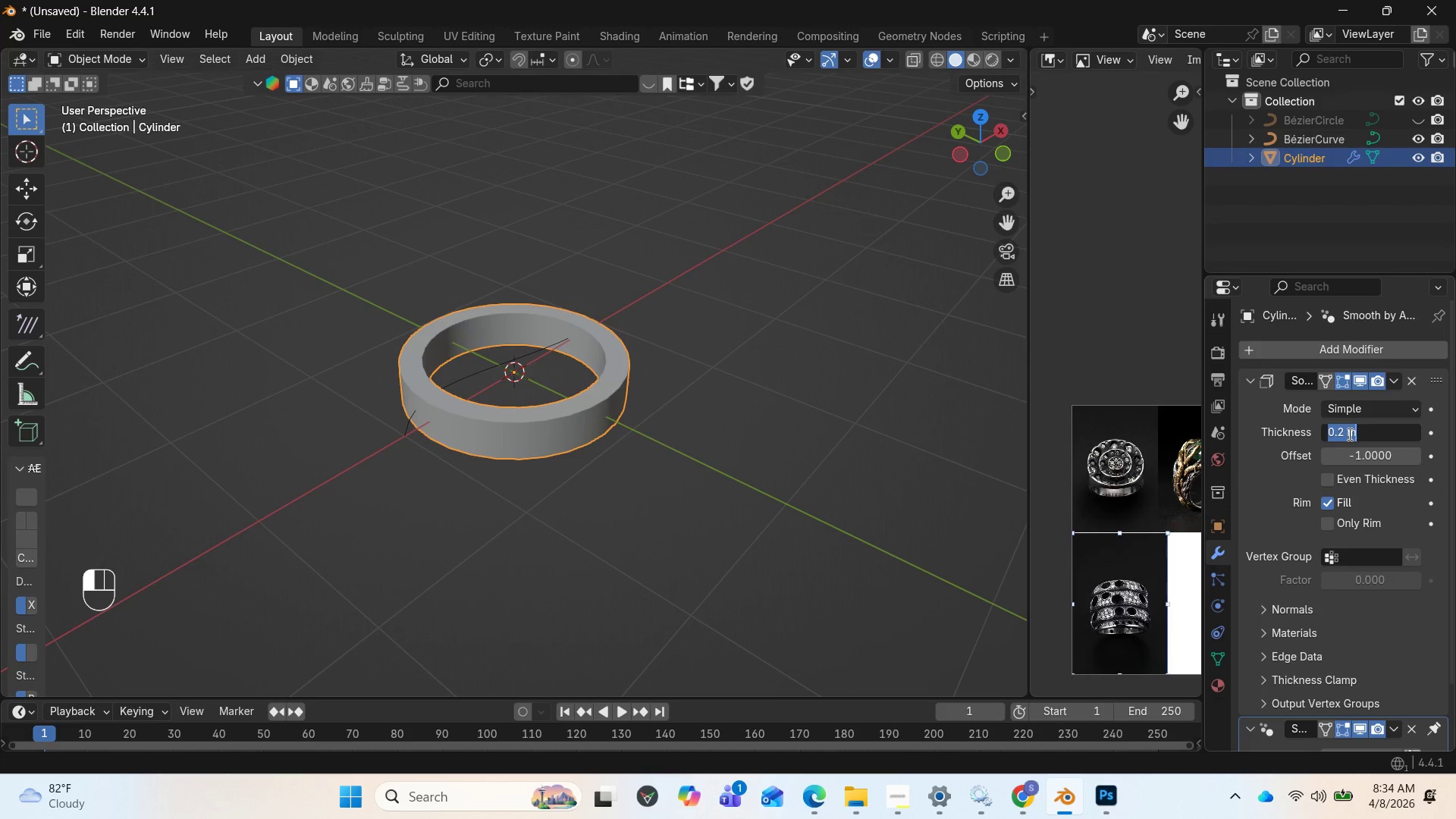 
left_click([1344, 433])
 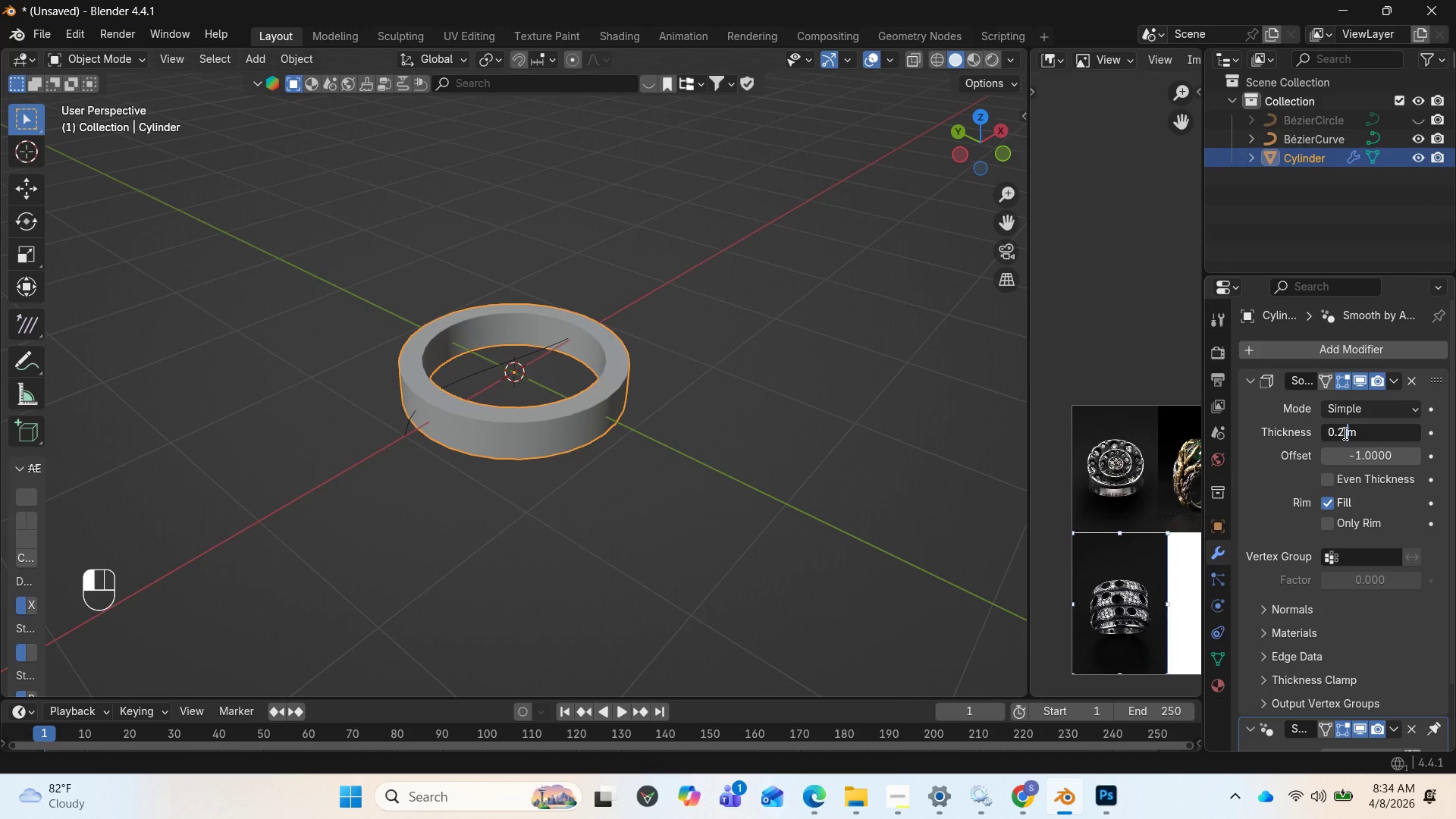 
key(Backspace)
key(Backspace)
type(15)
 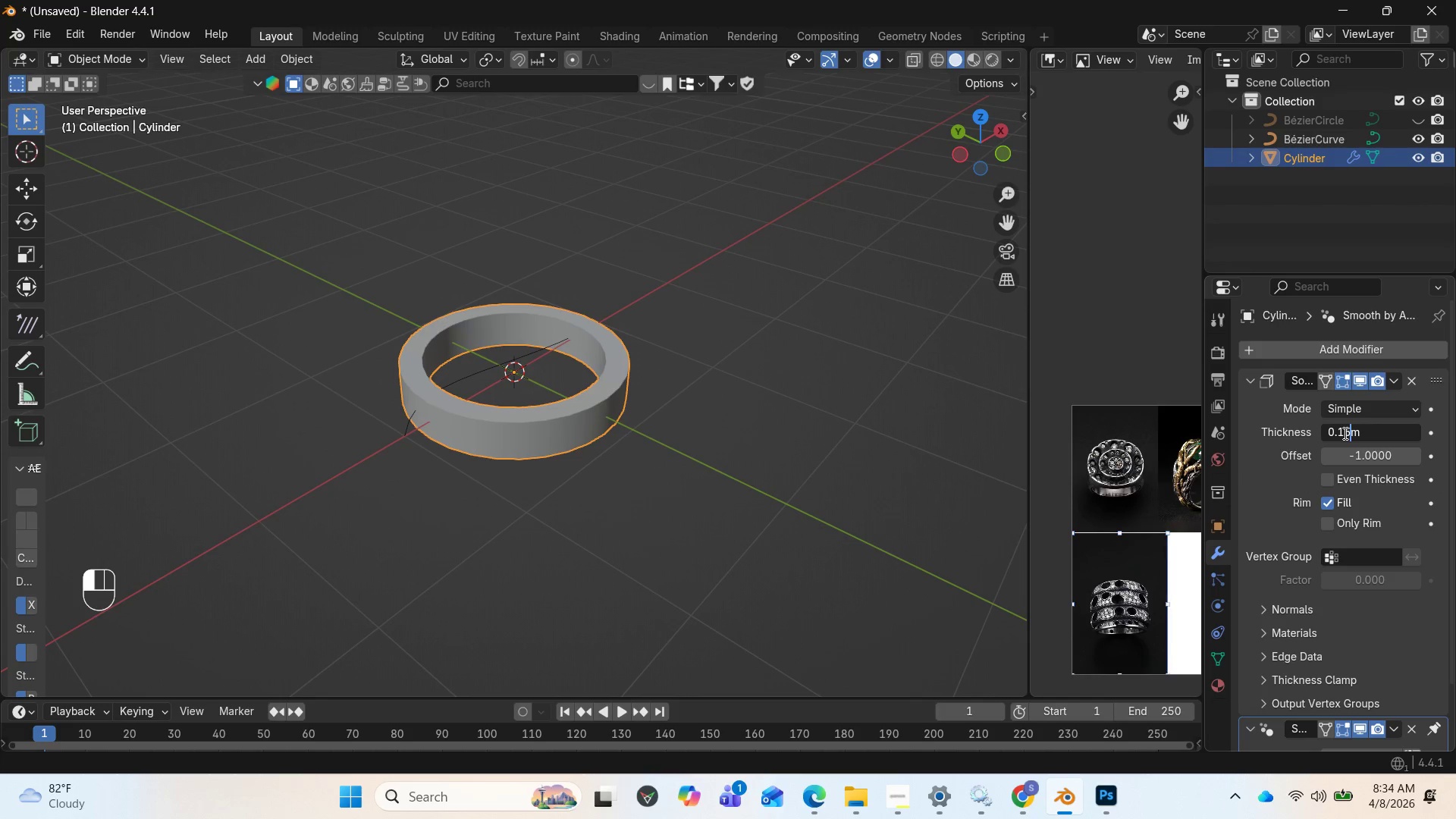 
key(Enter)
 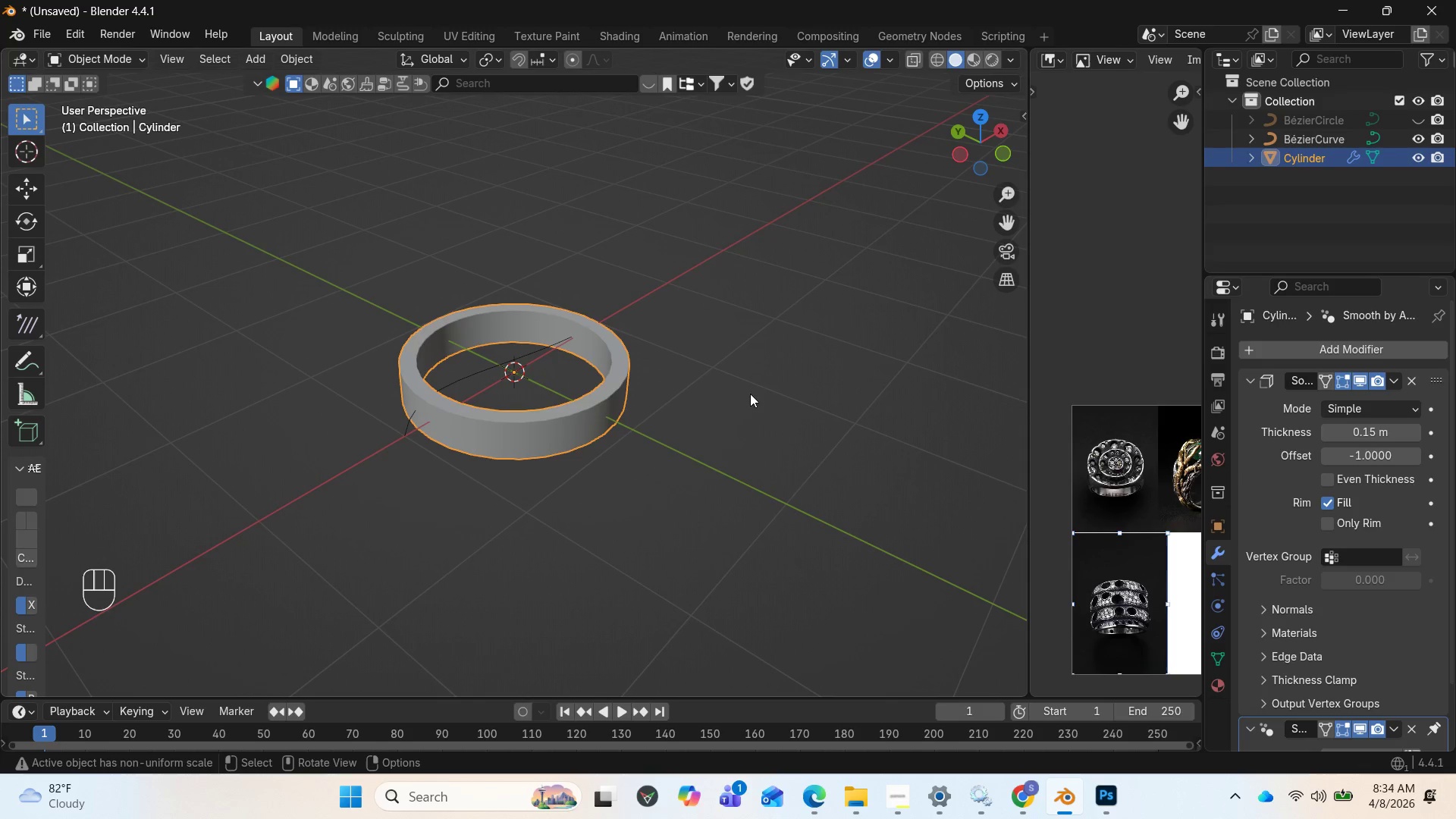 
wait(6.84)
 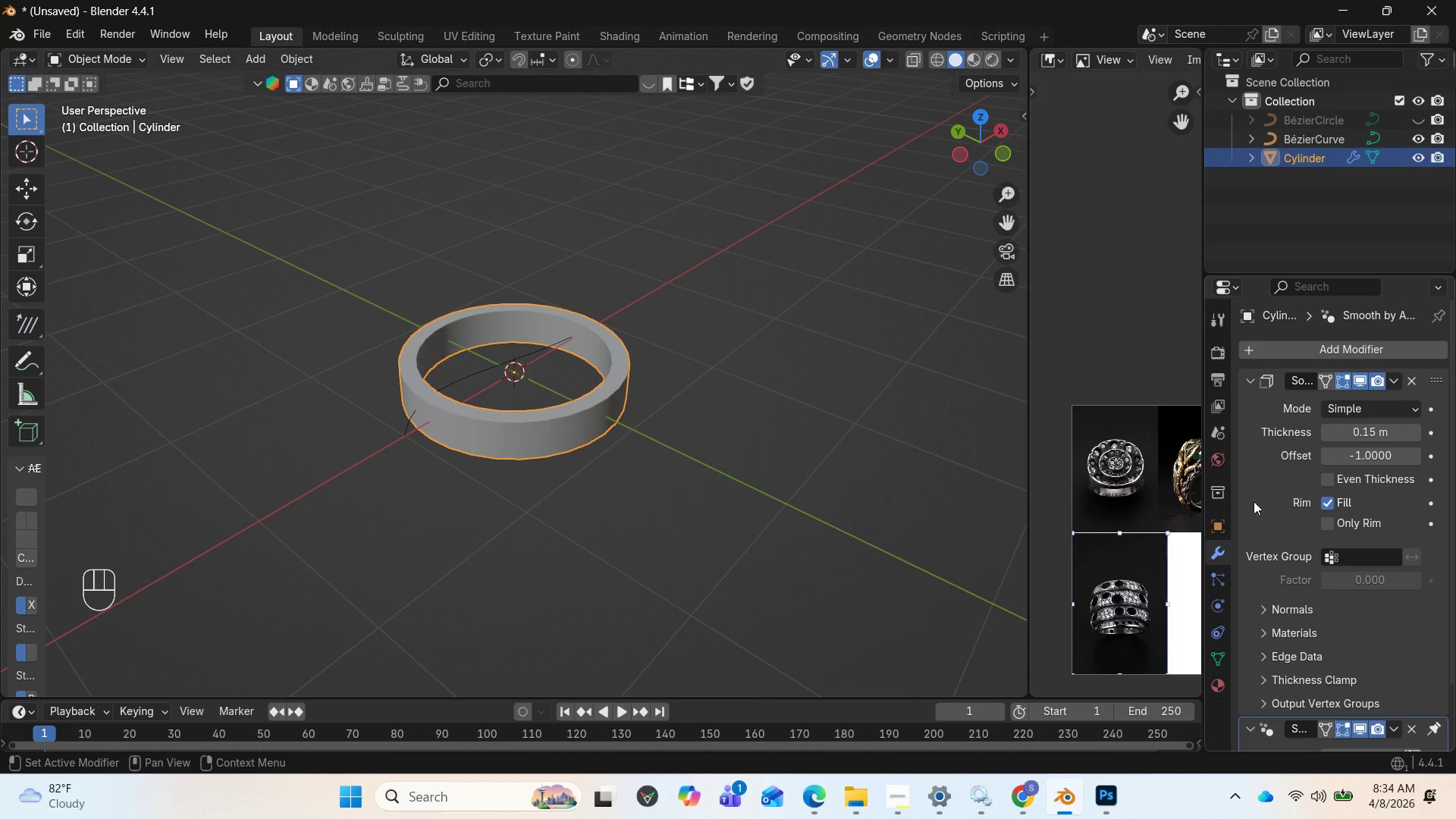 
key(Home)
 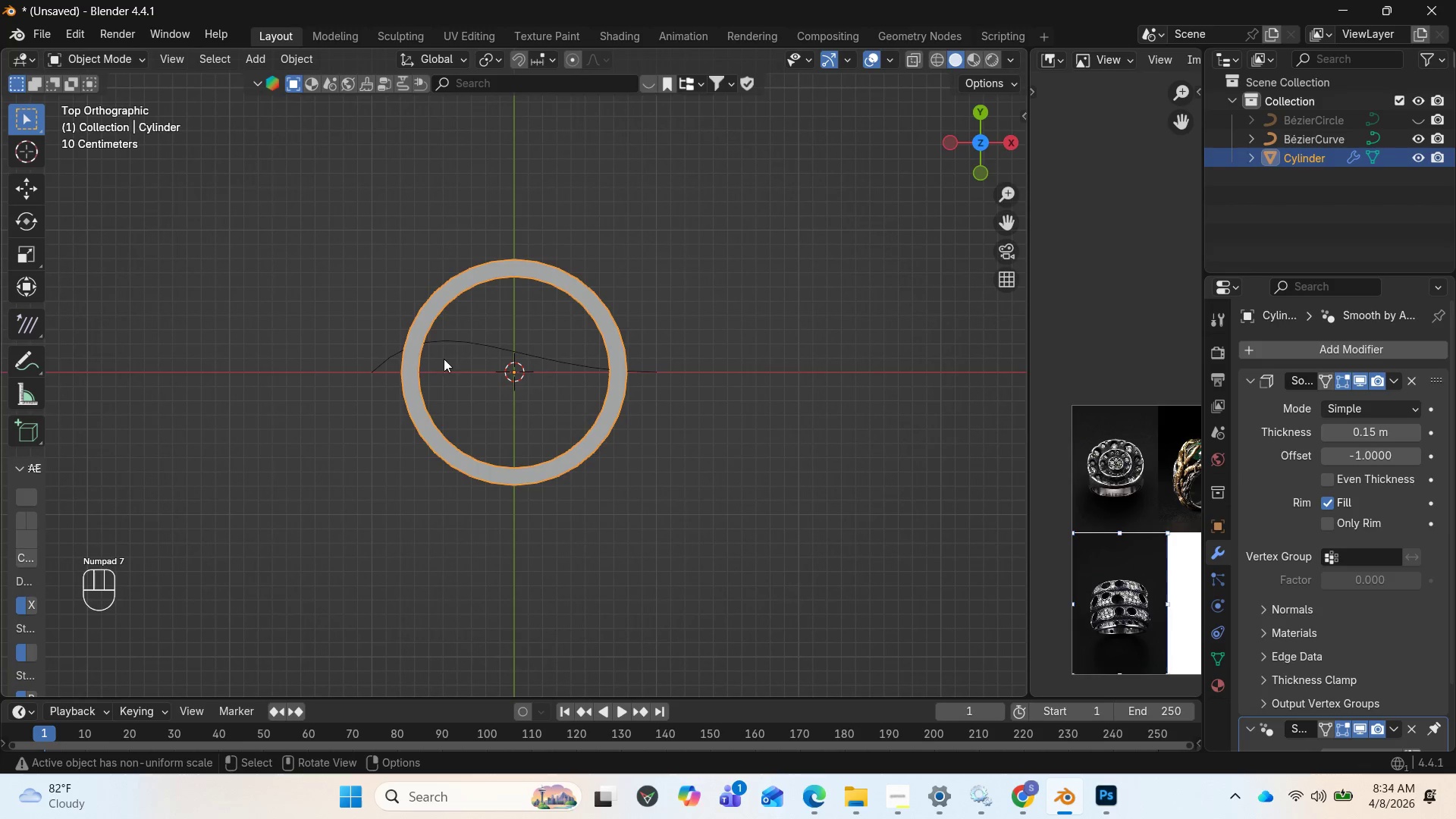 
left_click([459, 344])
 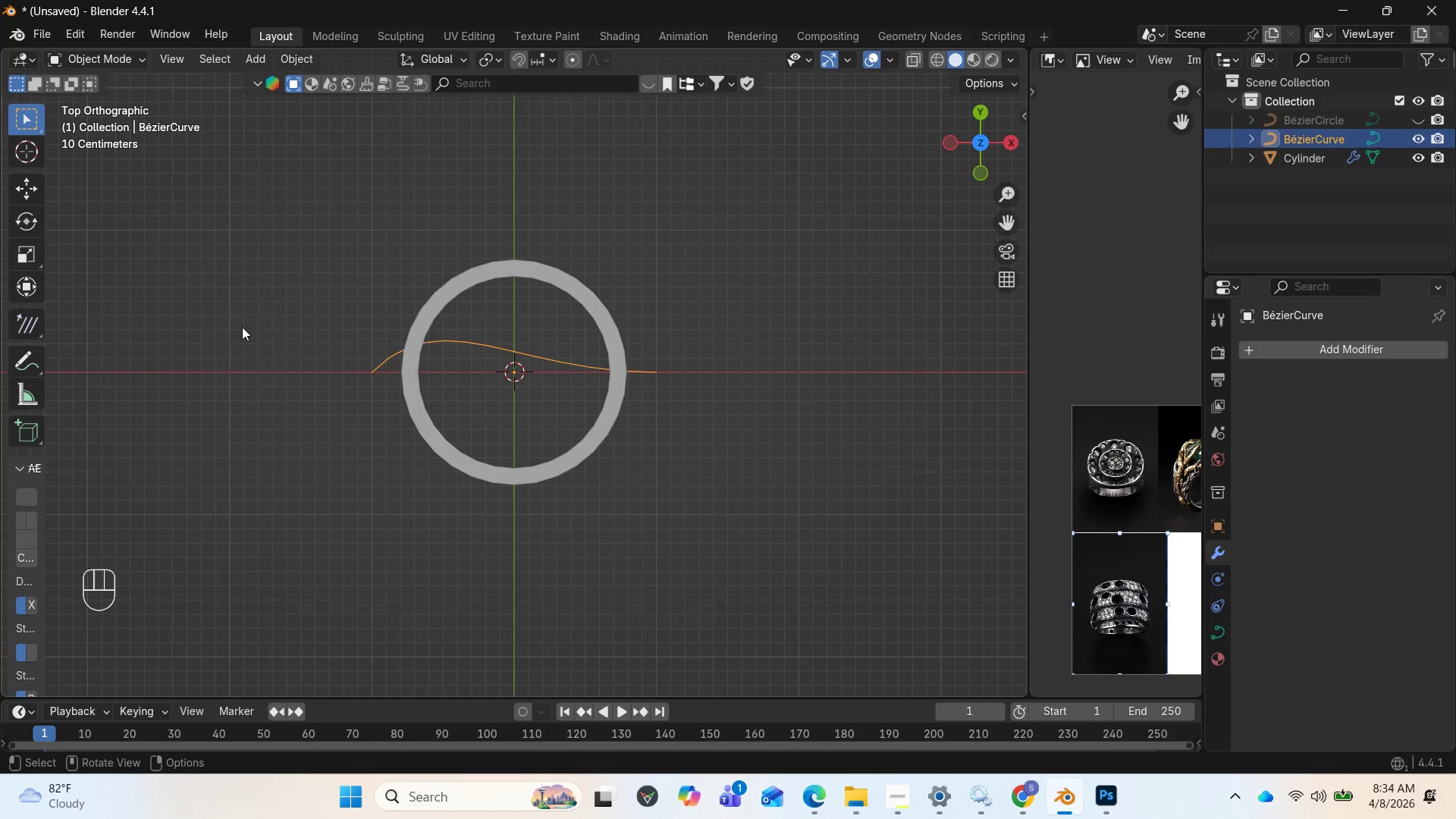 
wait(5.77)
 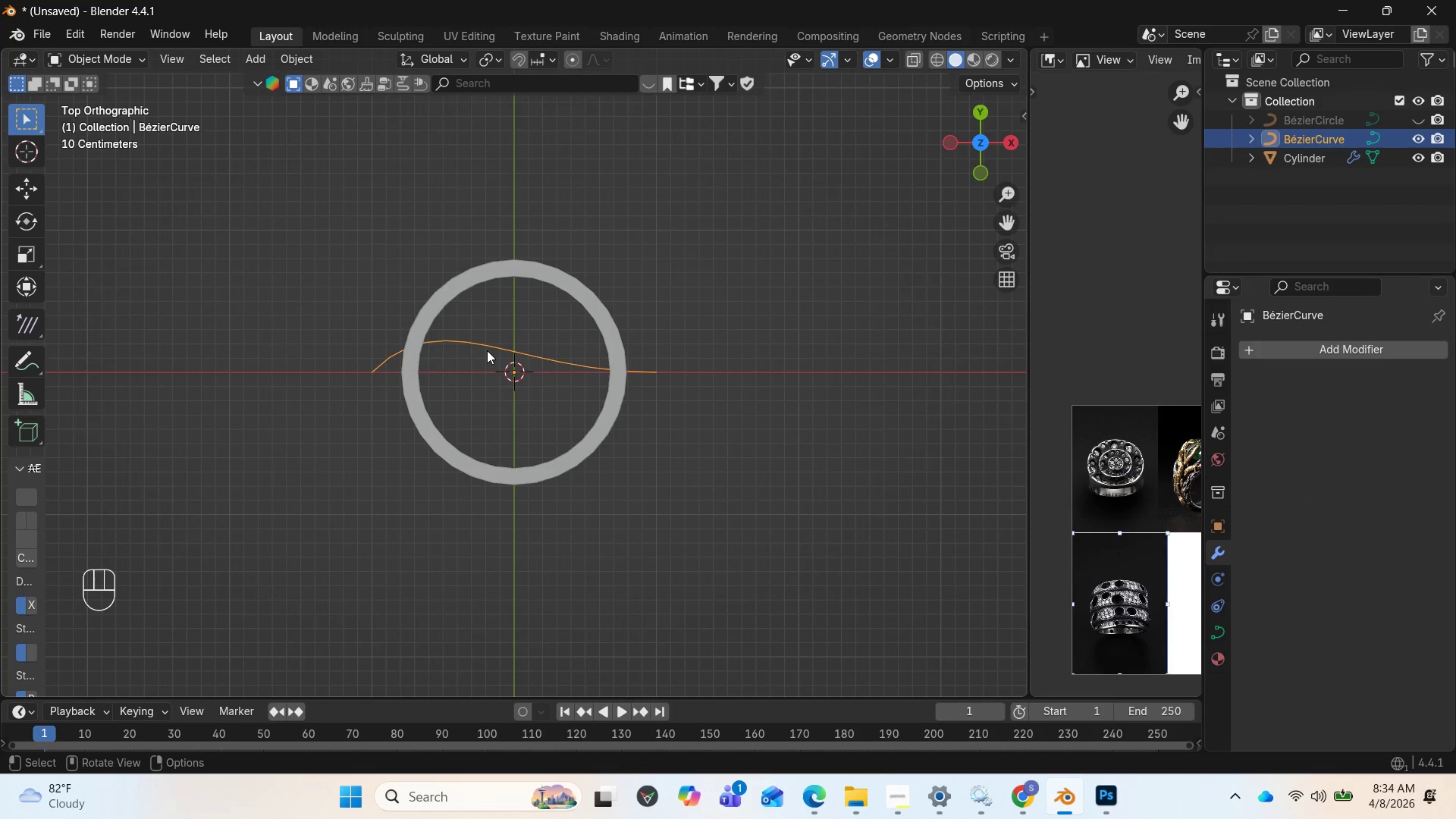 
key(Tab)
 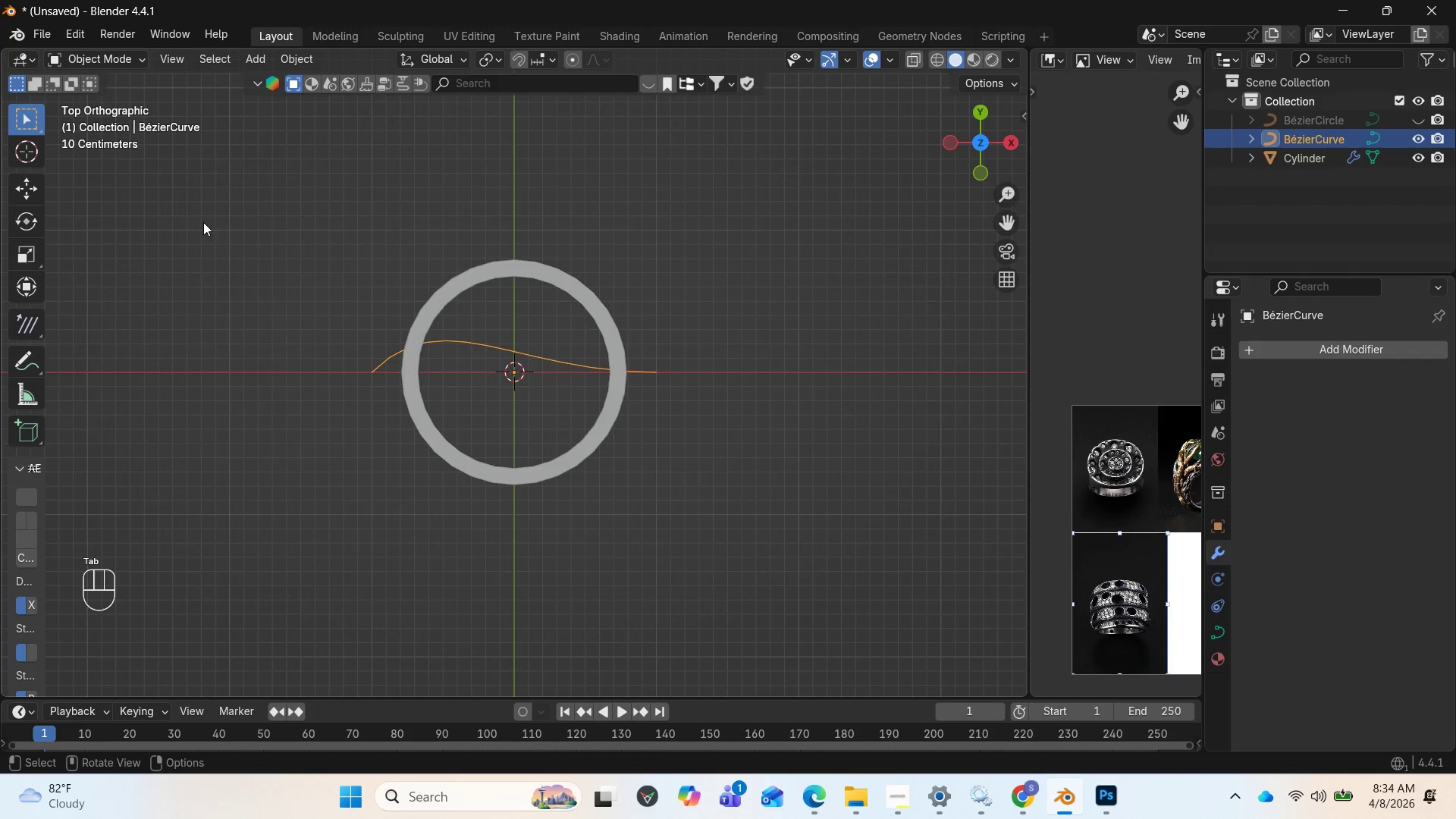 
key(Tab)
 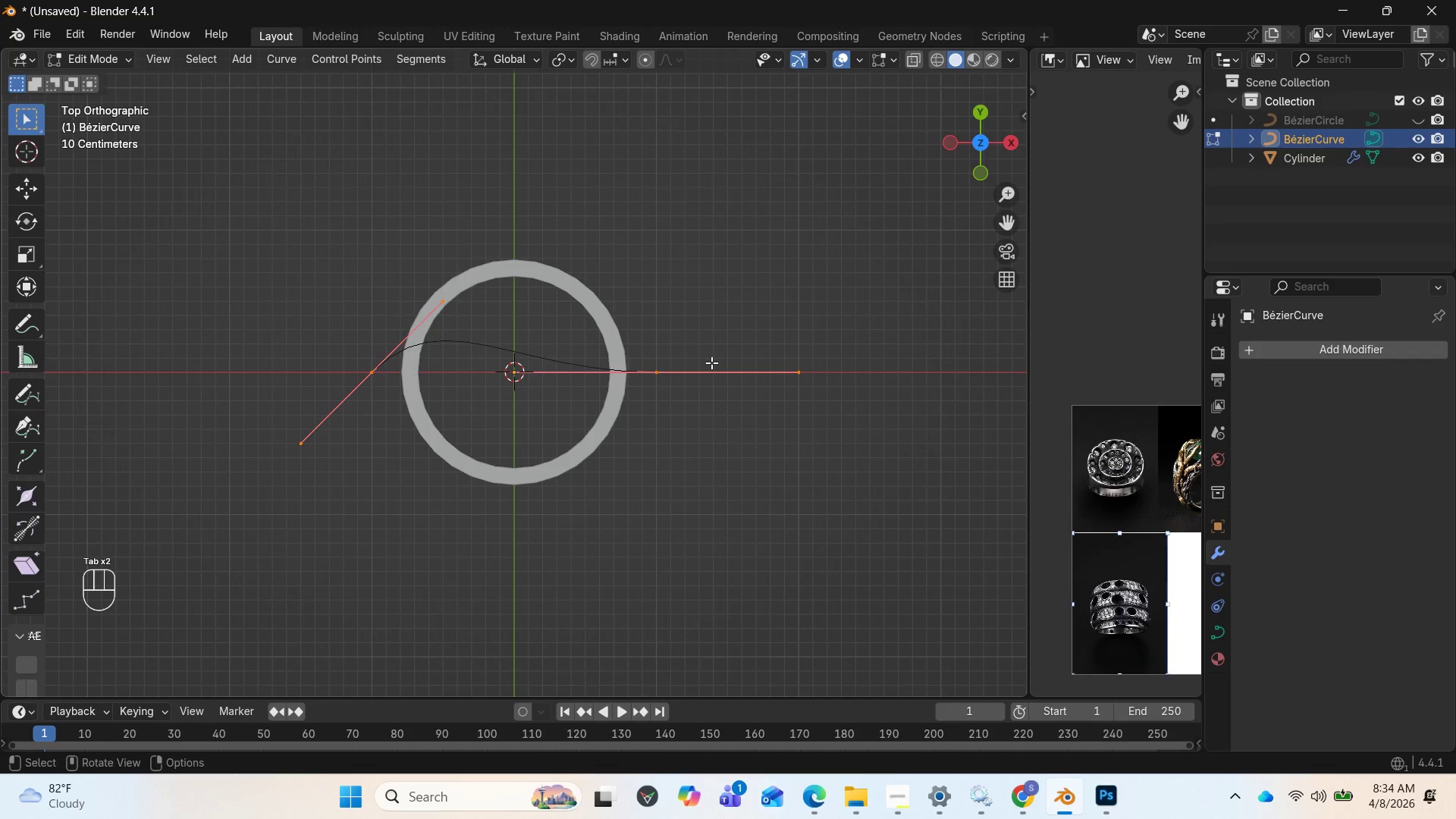 
left_click([668, 372])
 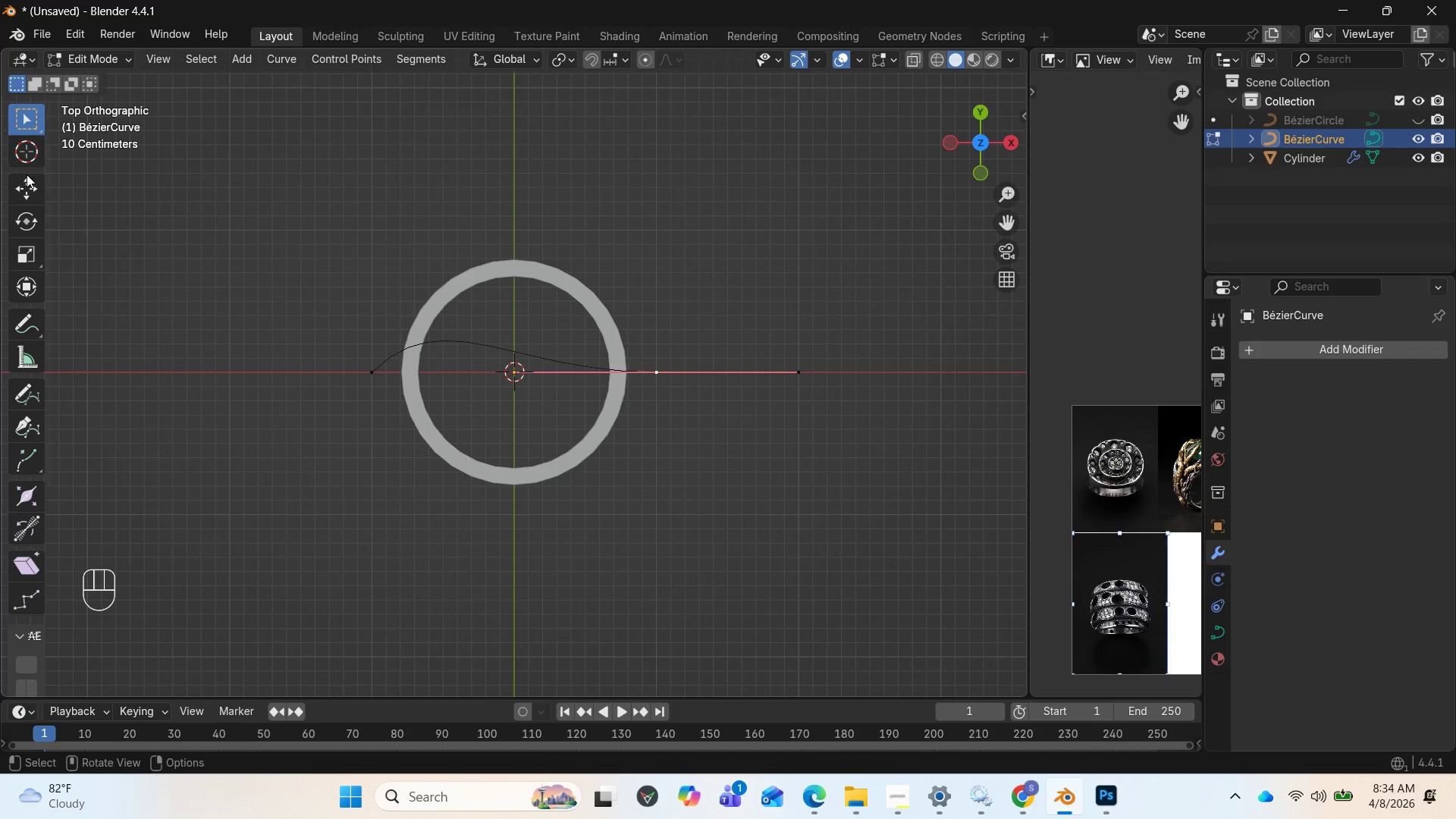 
left_click([26, 187])
 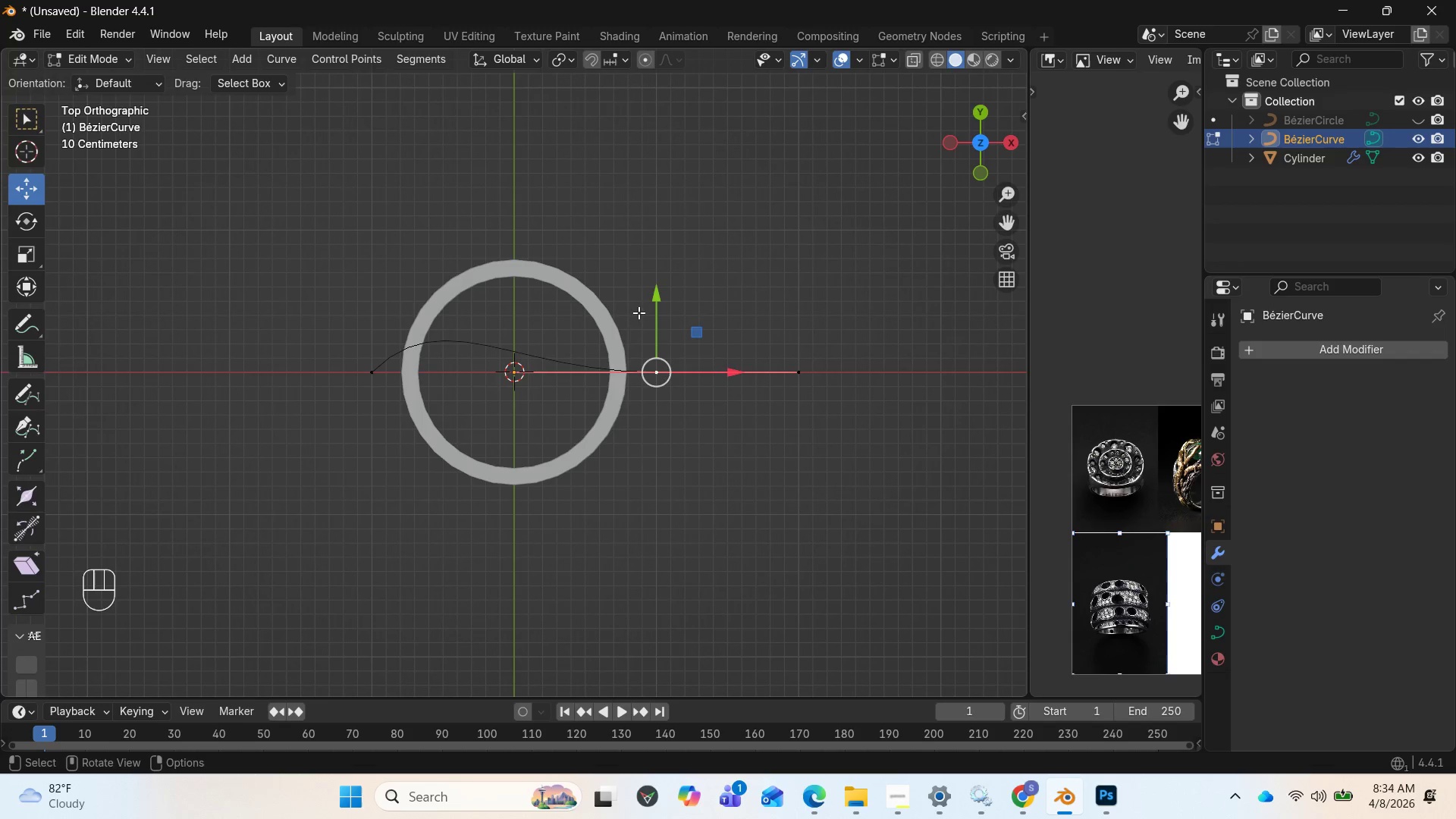 
left_click_drag(start_coordinate=[645, 309], to_coordinate=[538, 193])
 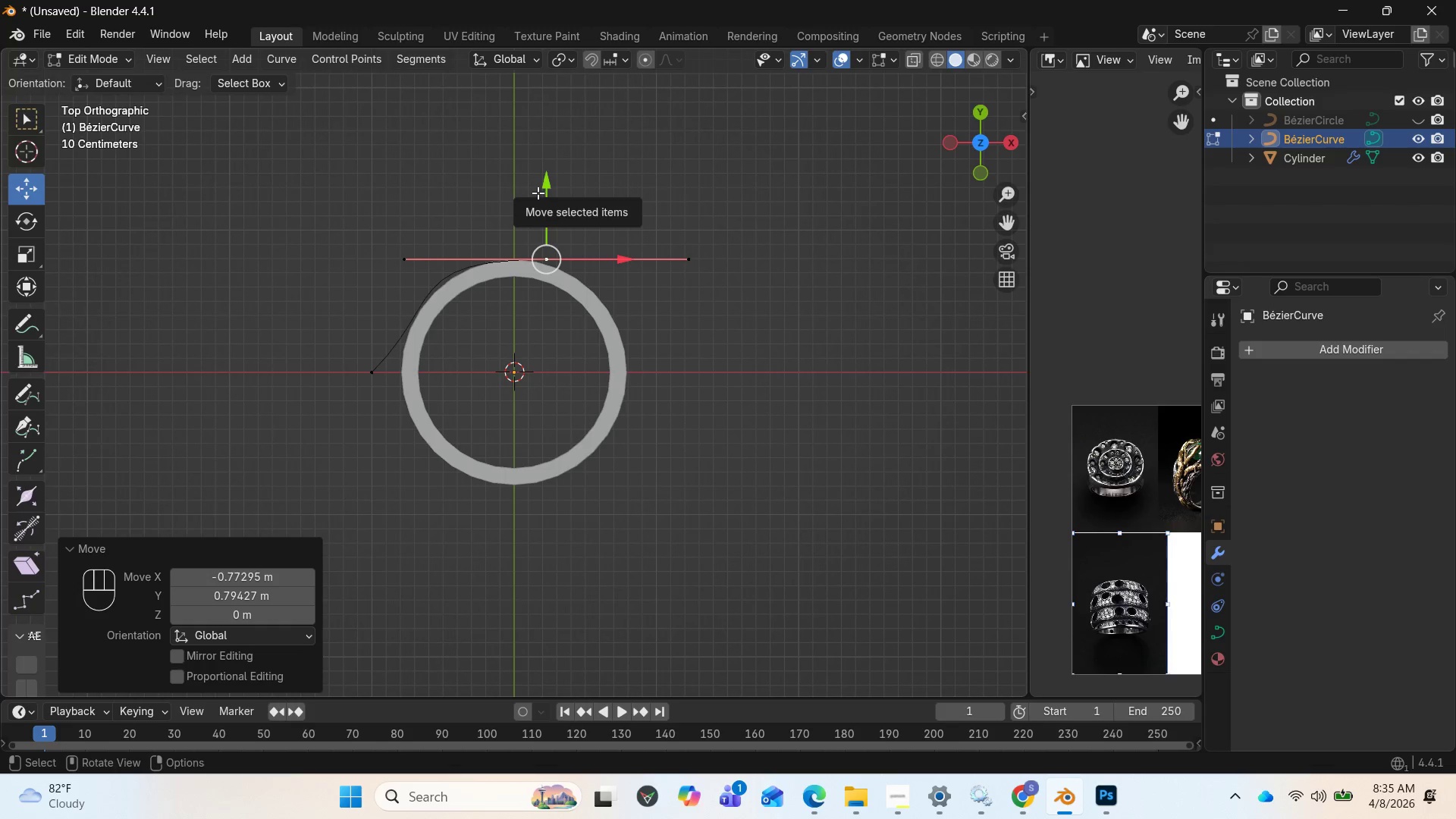 
wait(8.52)
 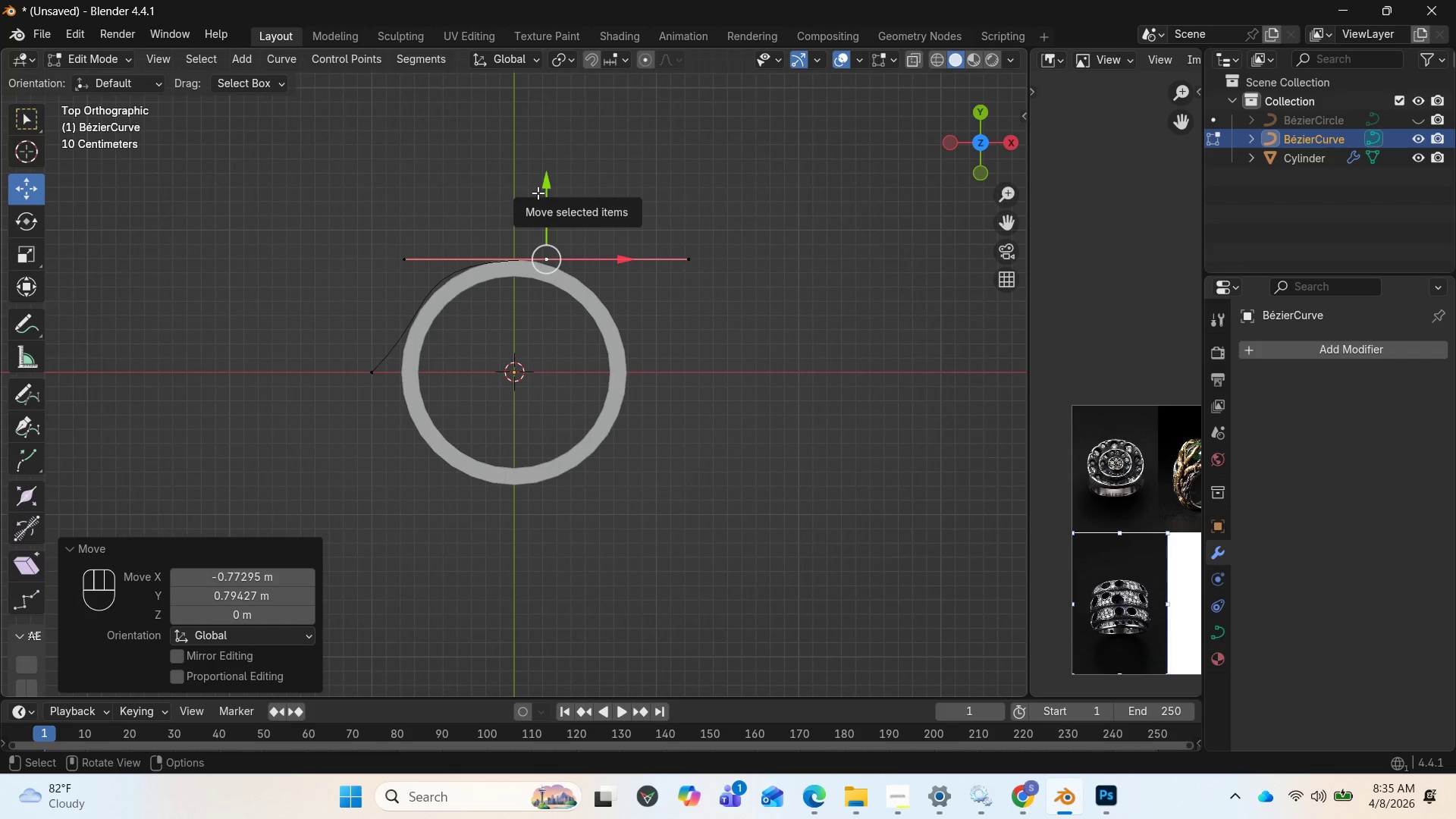 
left_click([370, 377])
 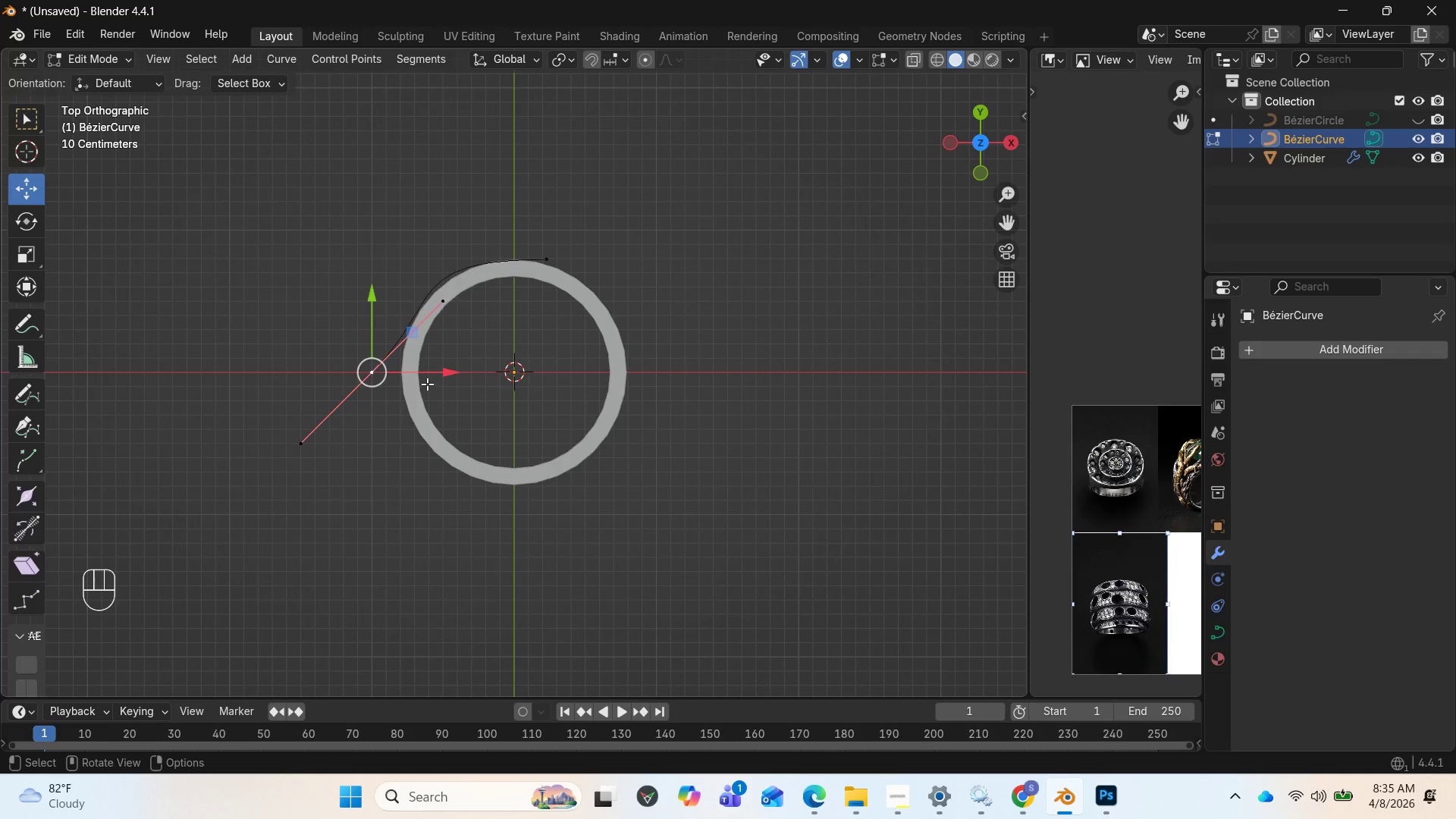 
left_click_drag(start_coordinate=[428, 381], to_coordinate=[447, 384])
 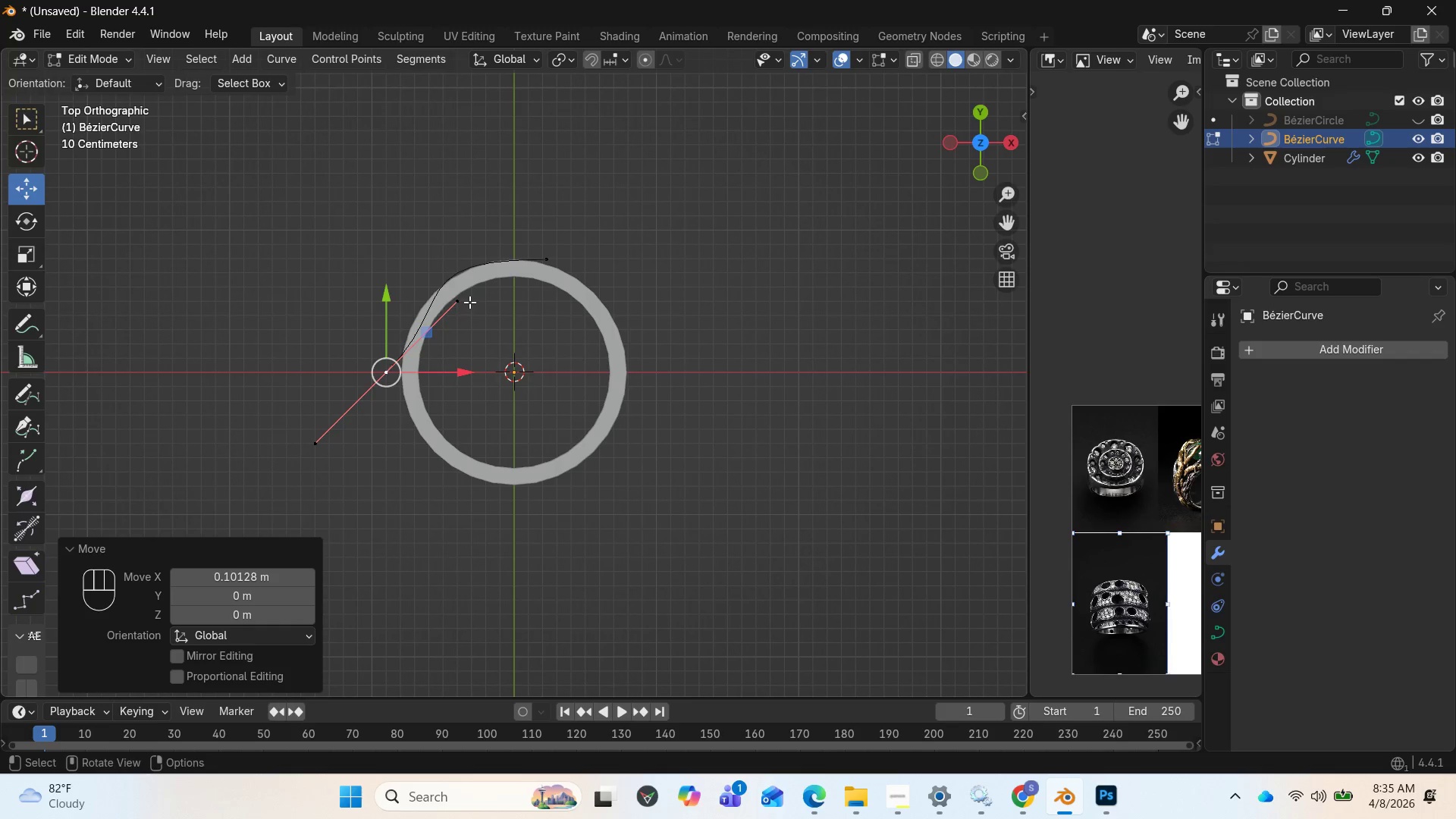 
left_click([469, 302])
 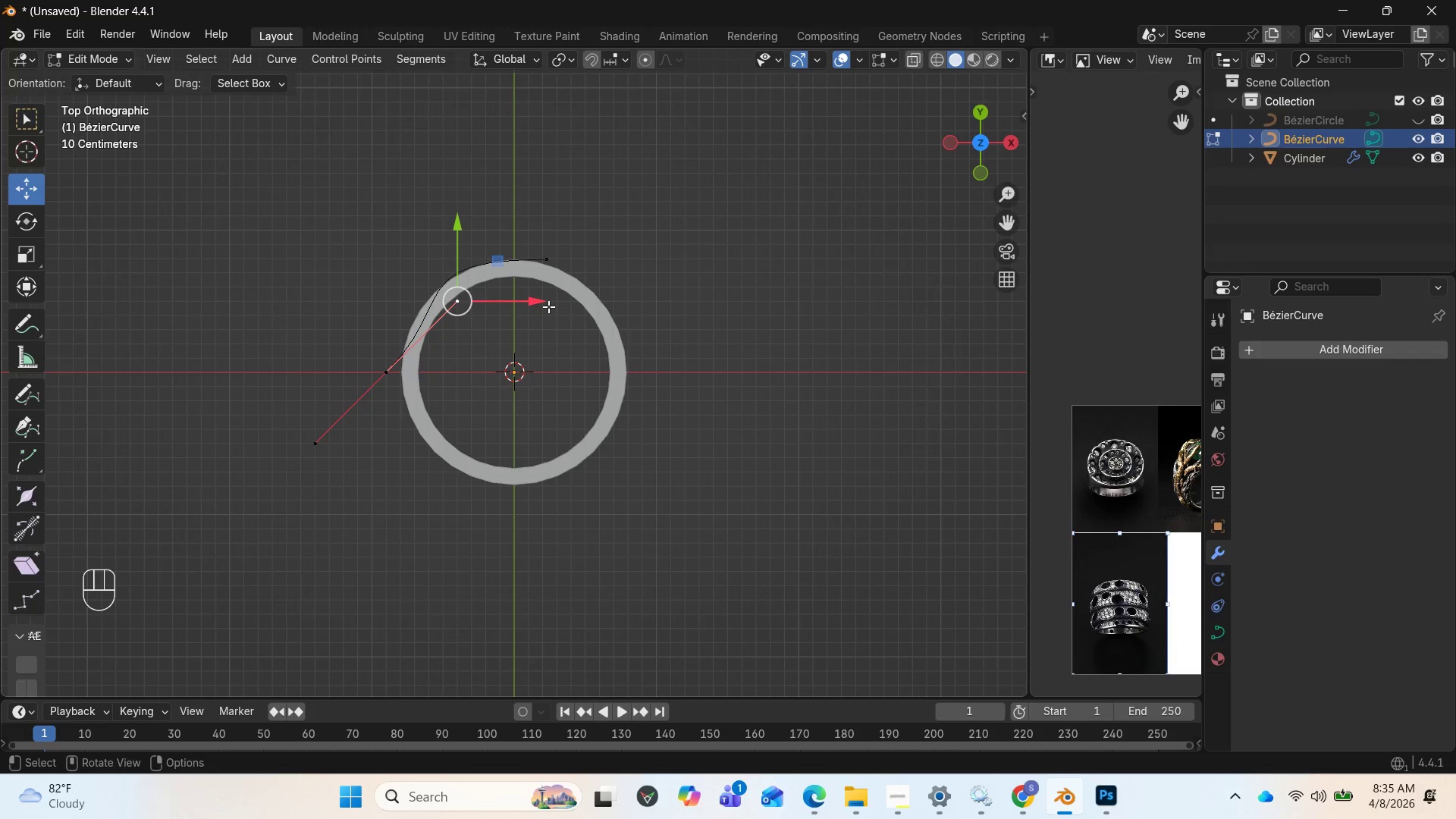 
left_click_drag(start_coordinate=[548, 305], to_coordinate=[512, 285])
 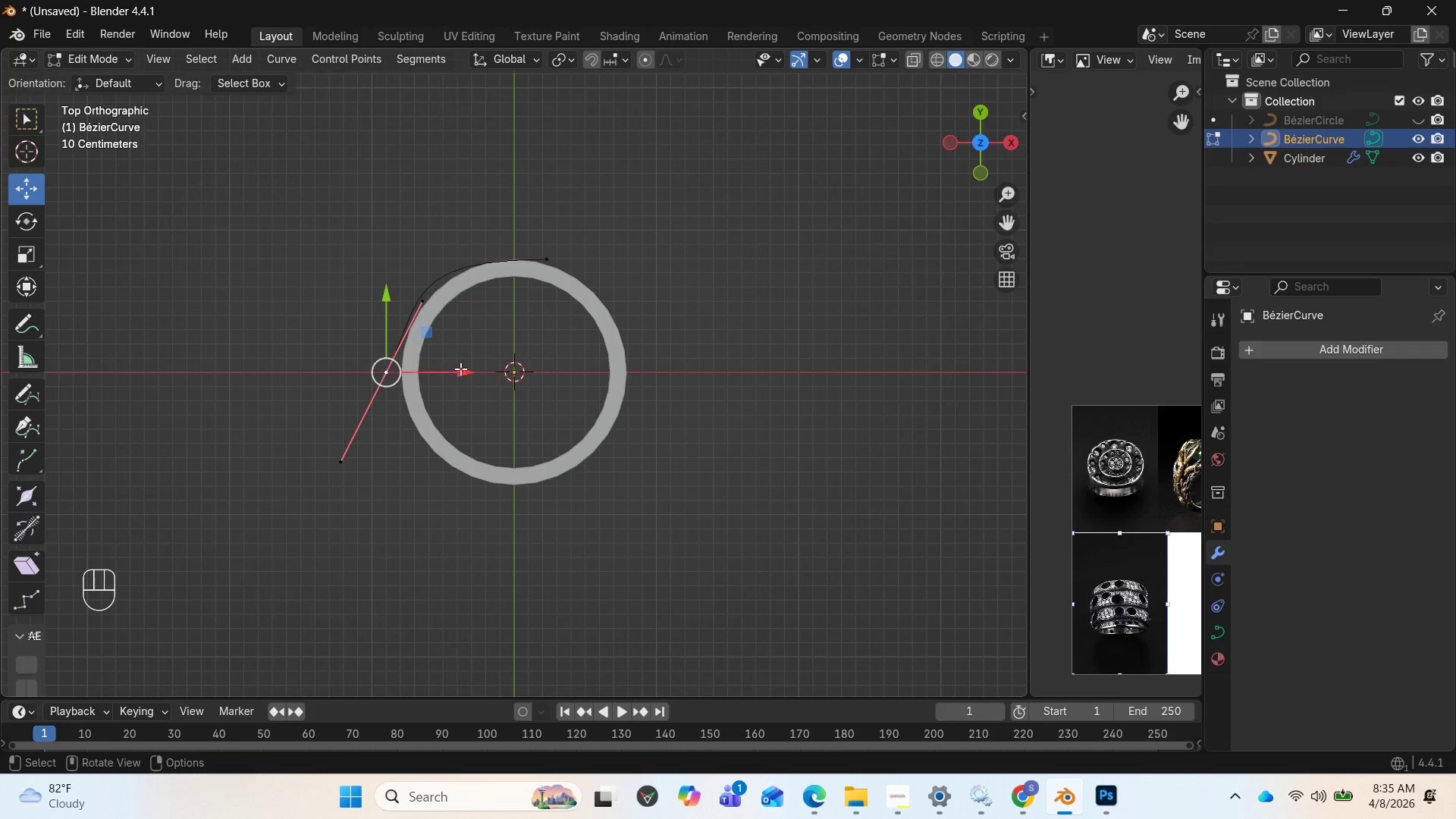 
left_click_drag(start_coordinate=[463, 369], to_coordinate=[475, 359])
 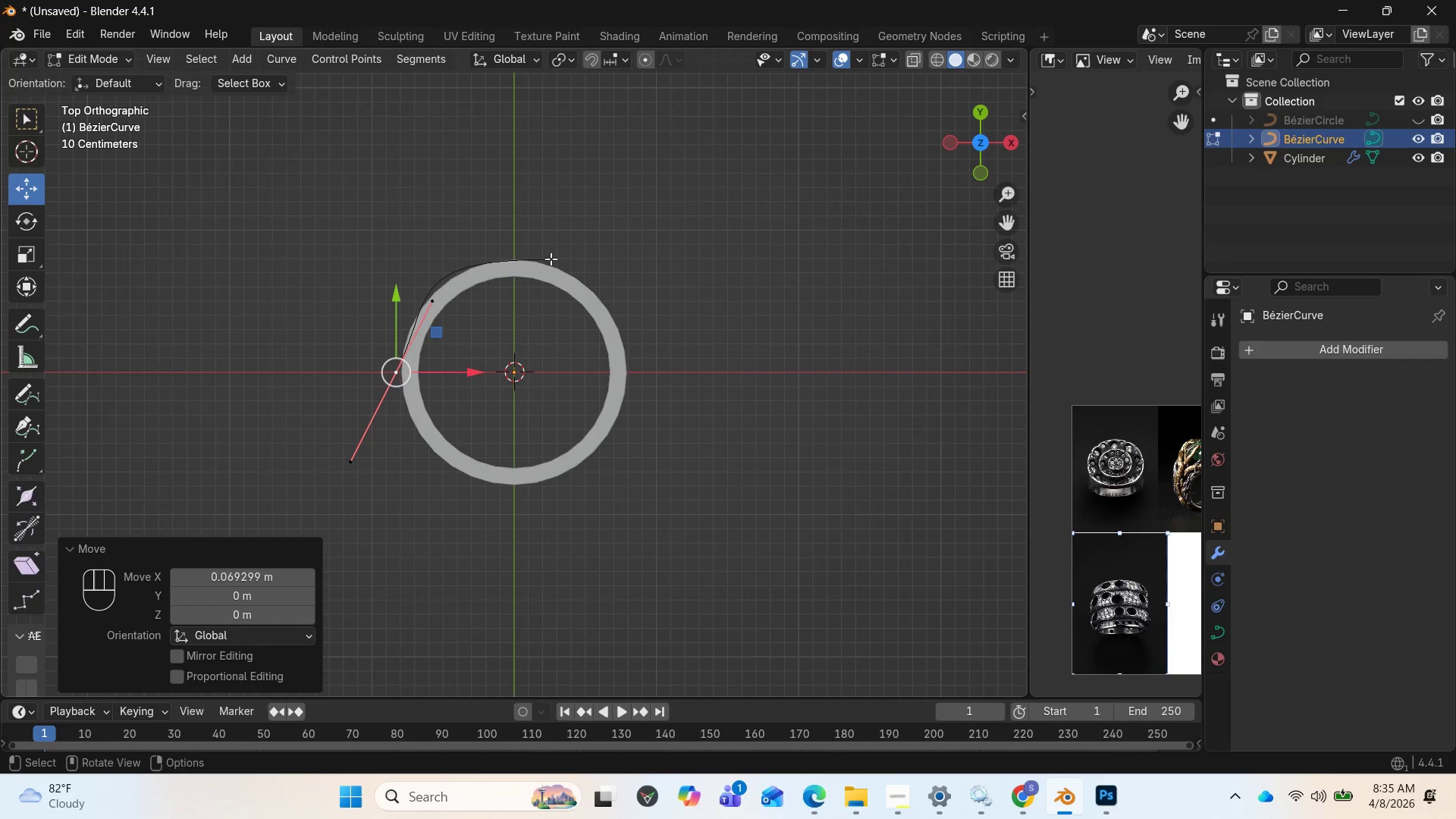 
left_click([545, 259])
 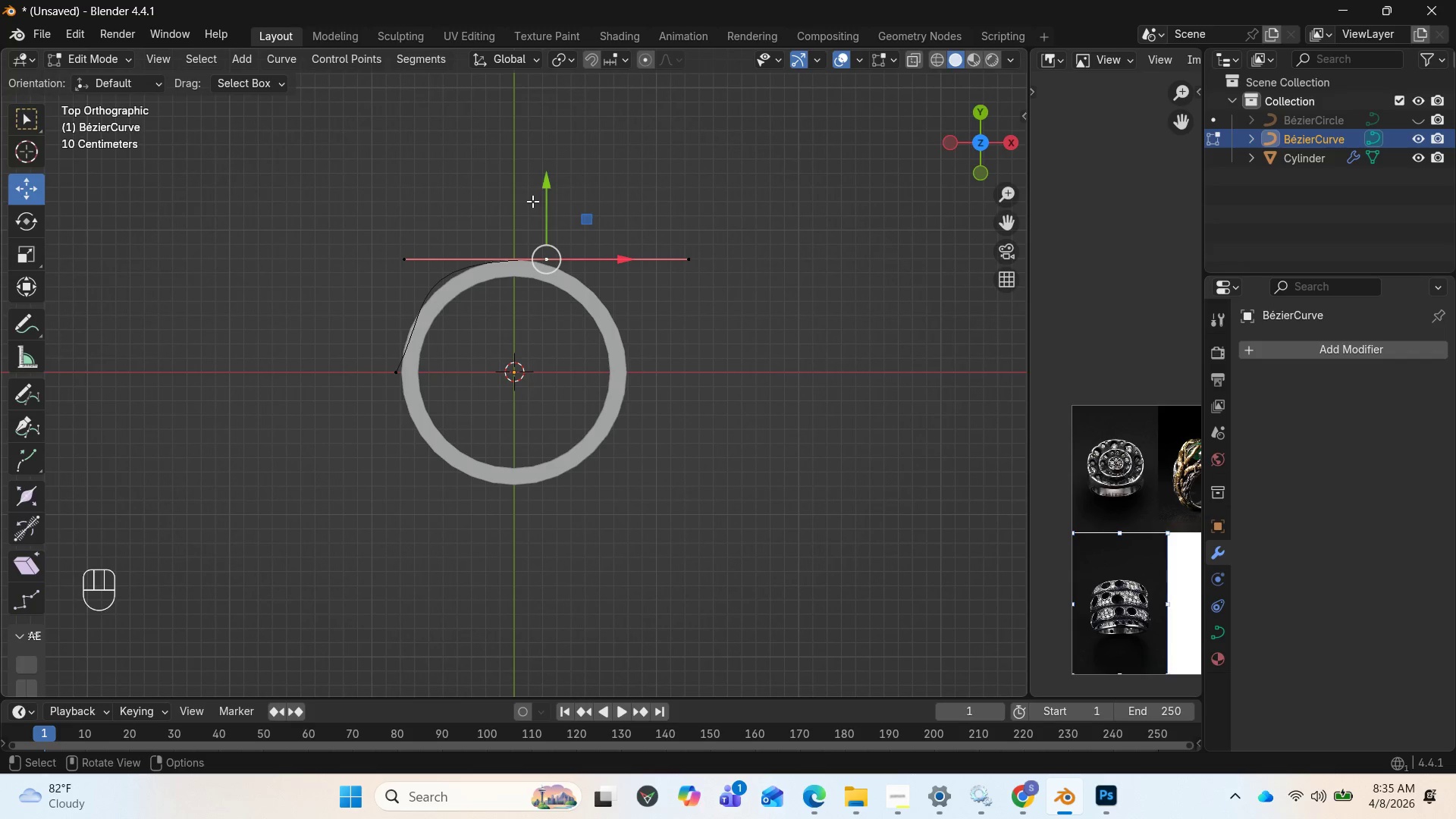 
left_click_drag(start_coordinate=[551, 191], to_coordinate=[544, 177])
 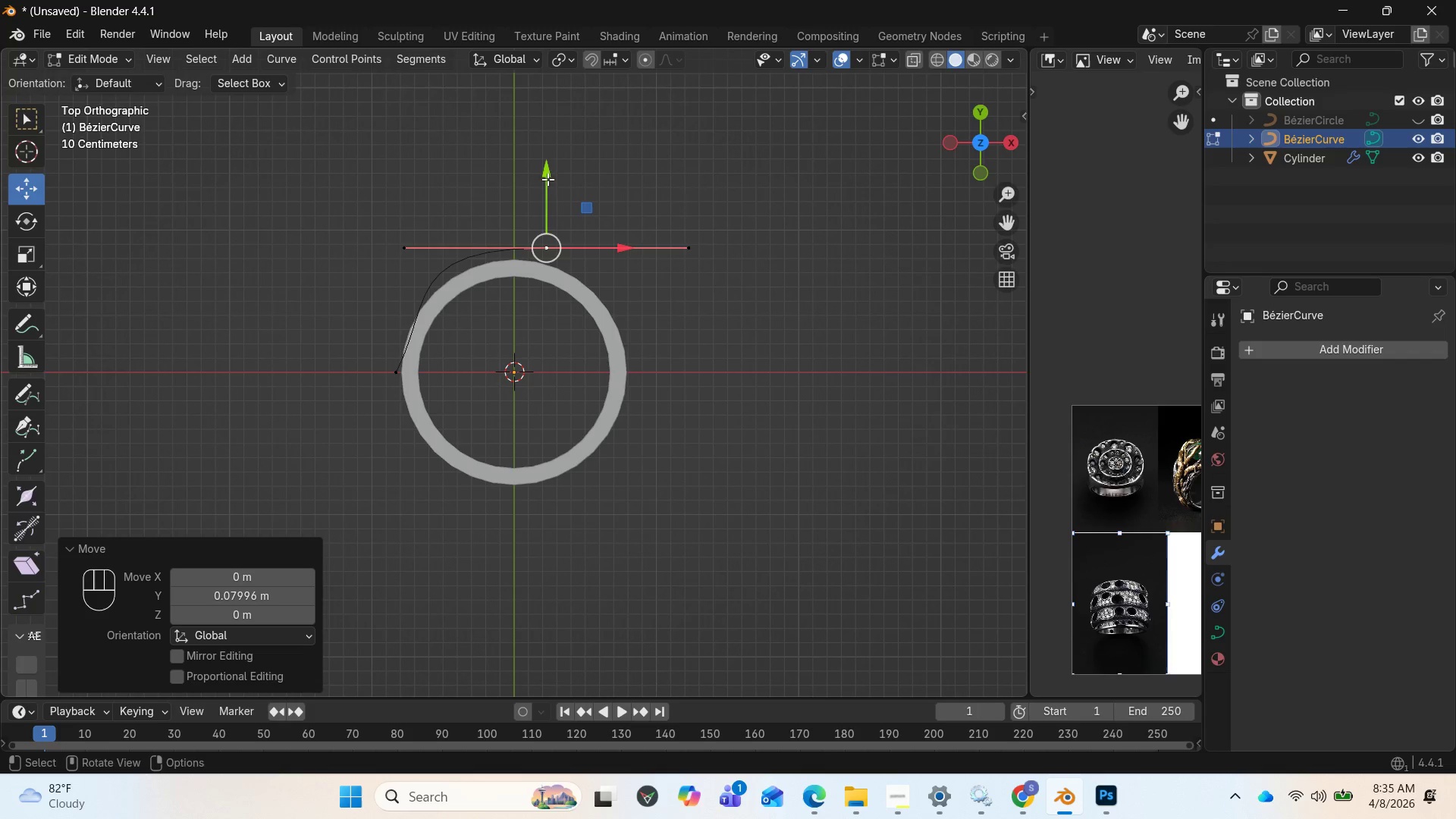 
left_click_drag(start_coordinate=[547, 172], to_coordinate=[551, 180])
 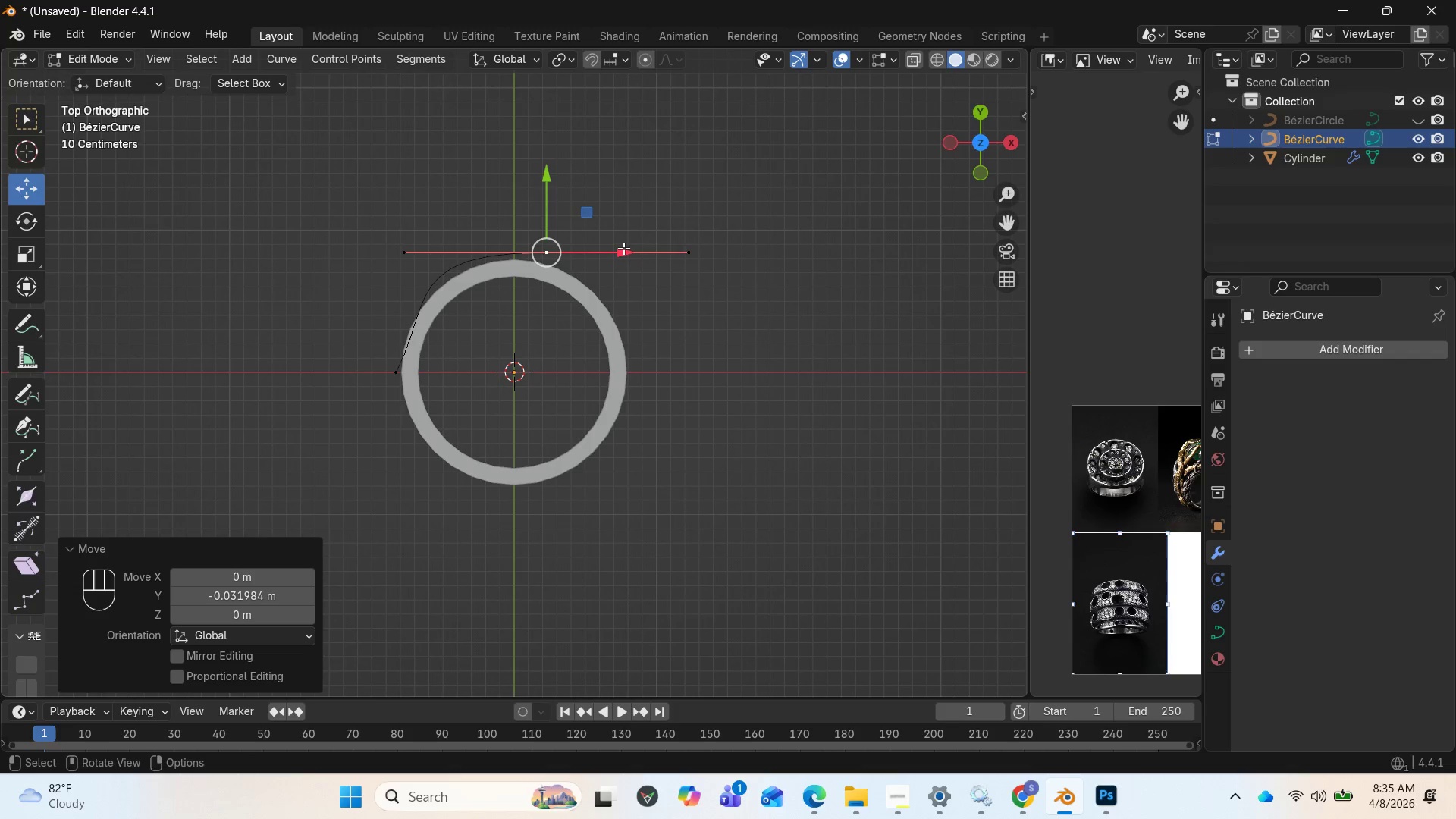 
left_click_drag(start_coordinate=[622, 248], to_coordinate=[599, 253])
 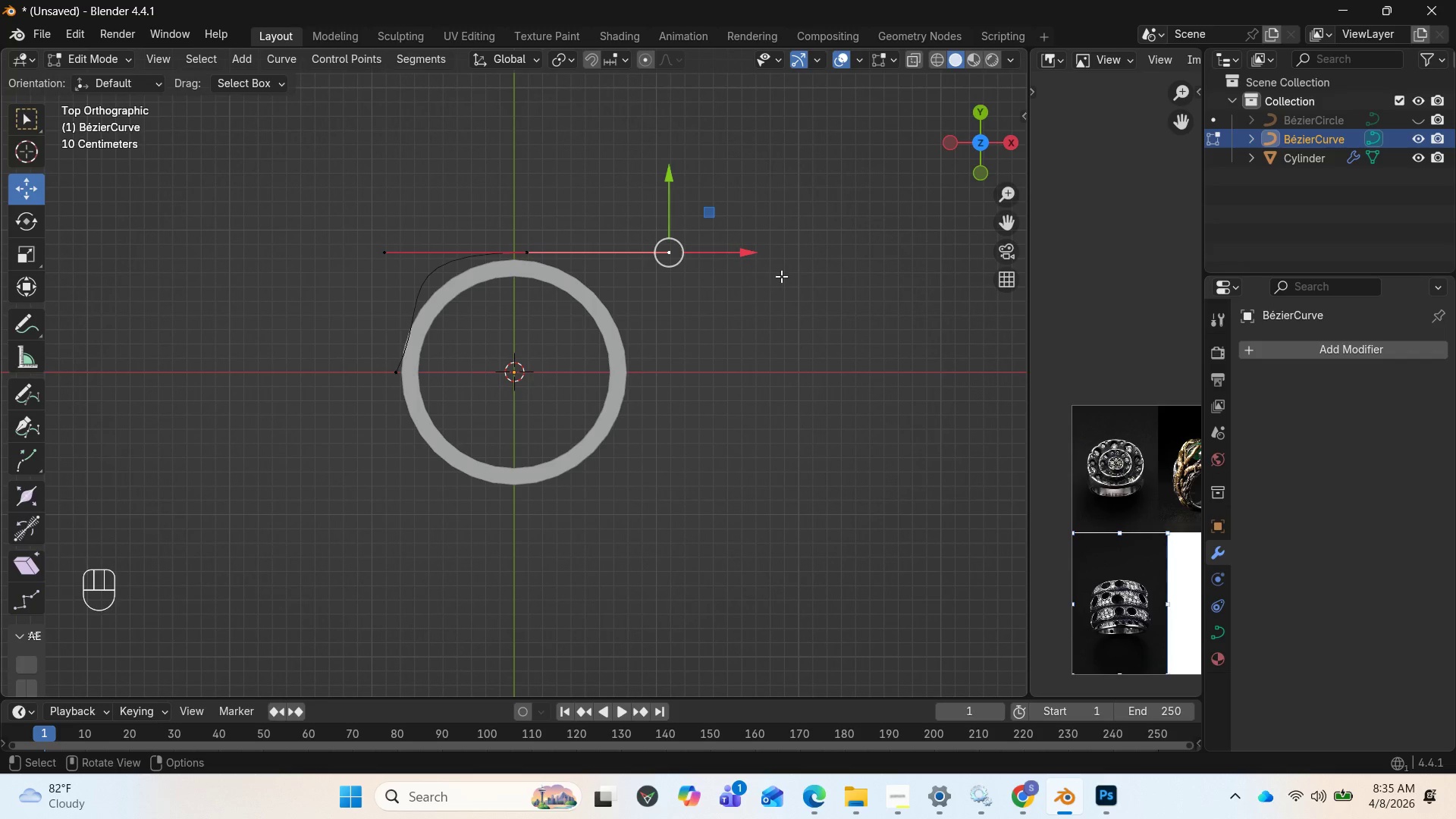 
left_click_drag(start_coordinate=[673, 195], to_coordinate=[662, 159])
 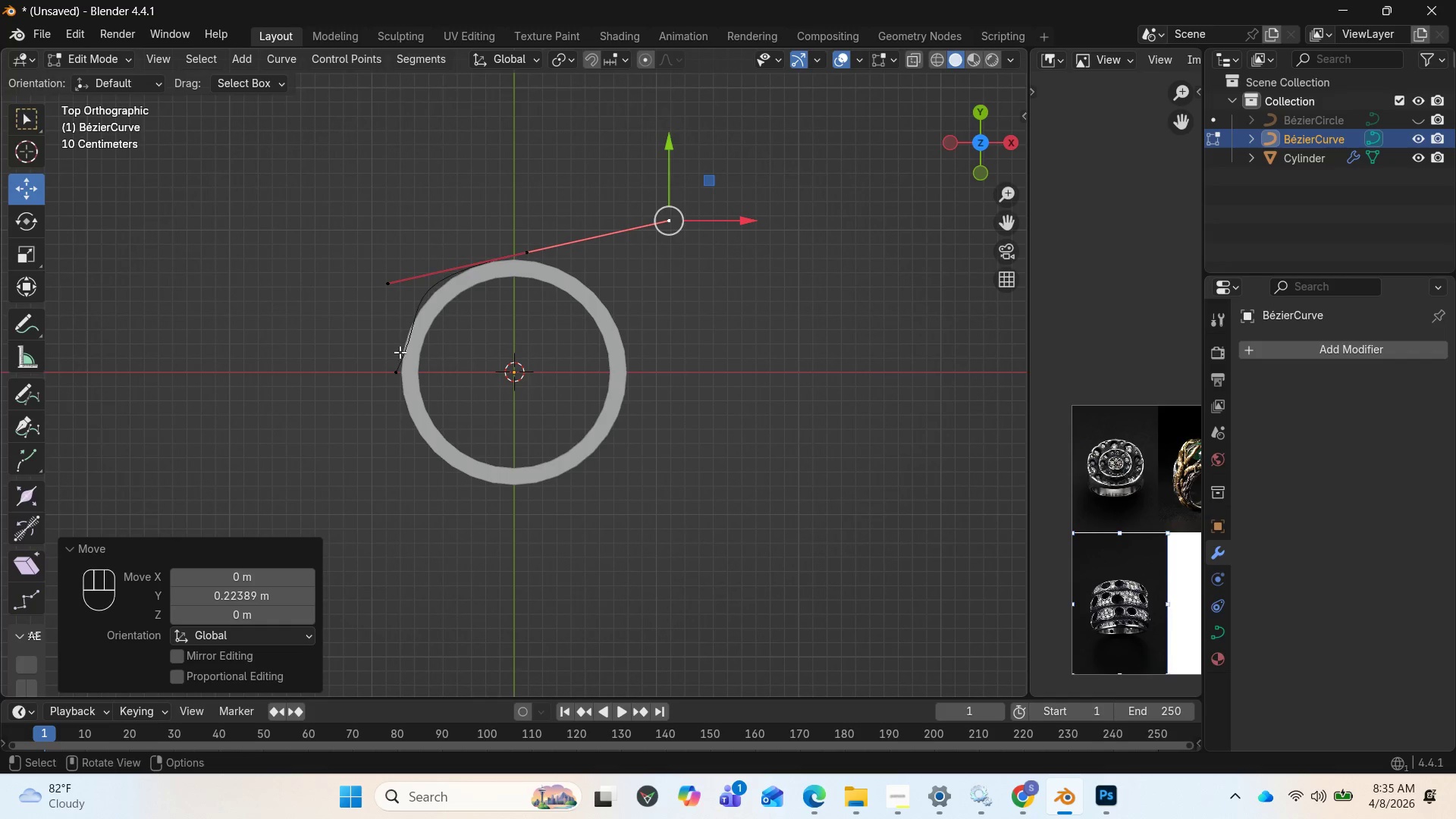 
left_click([403, 357])
 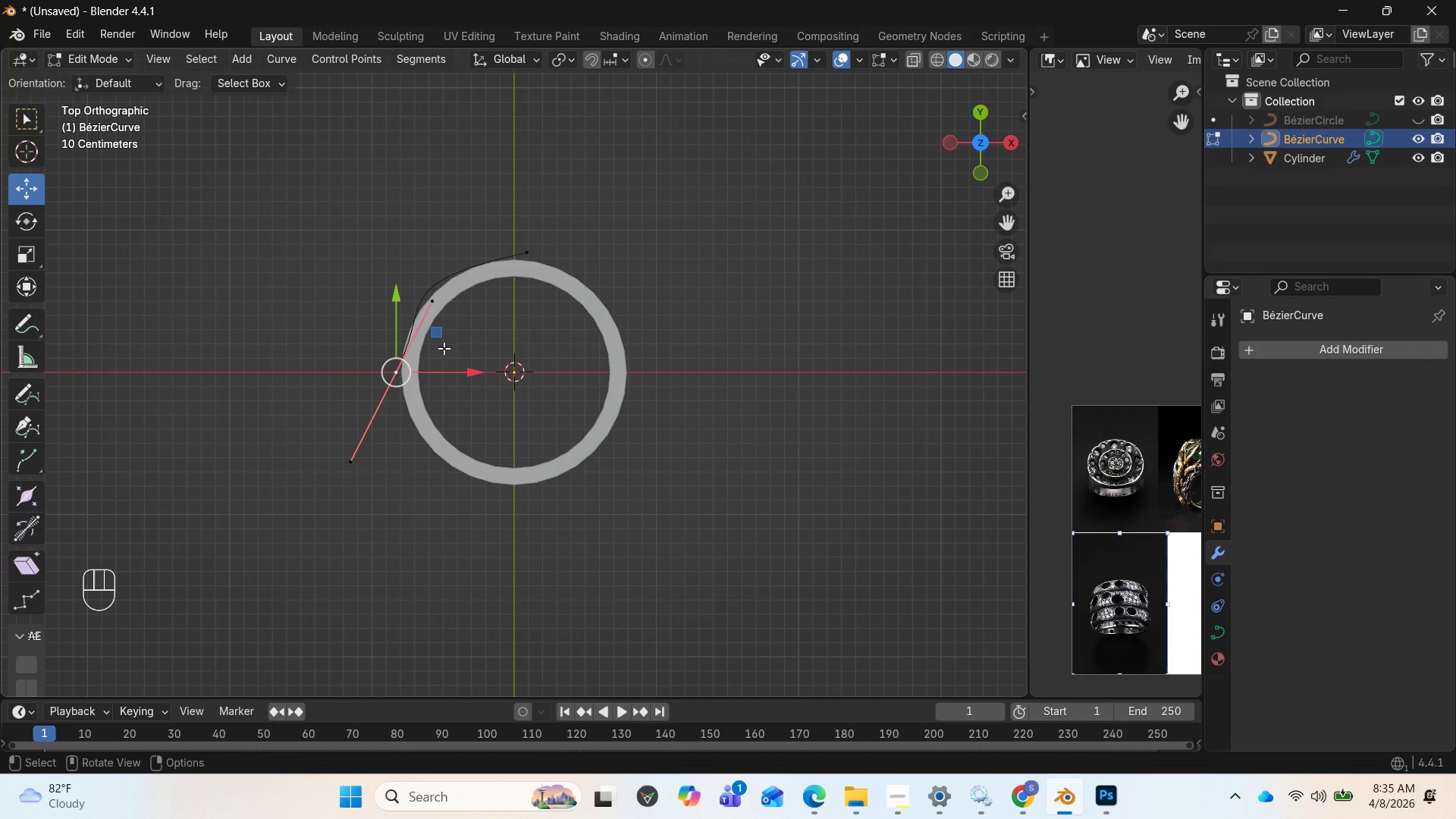 
left_click_drag(start_coordinate=[460, 368], to_coordinate=[452, 375])
 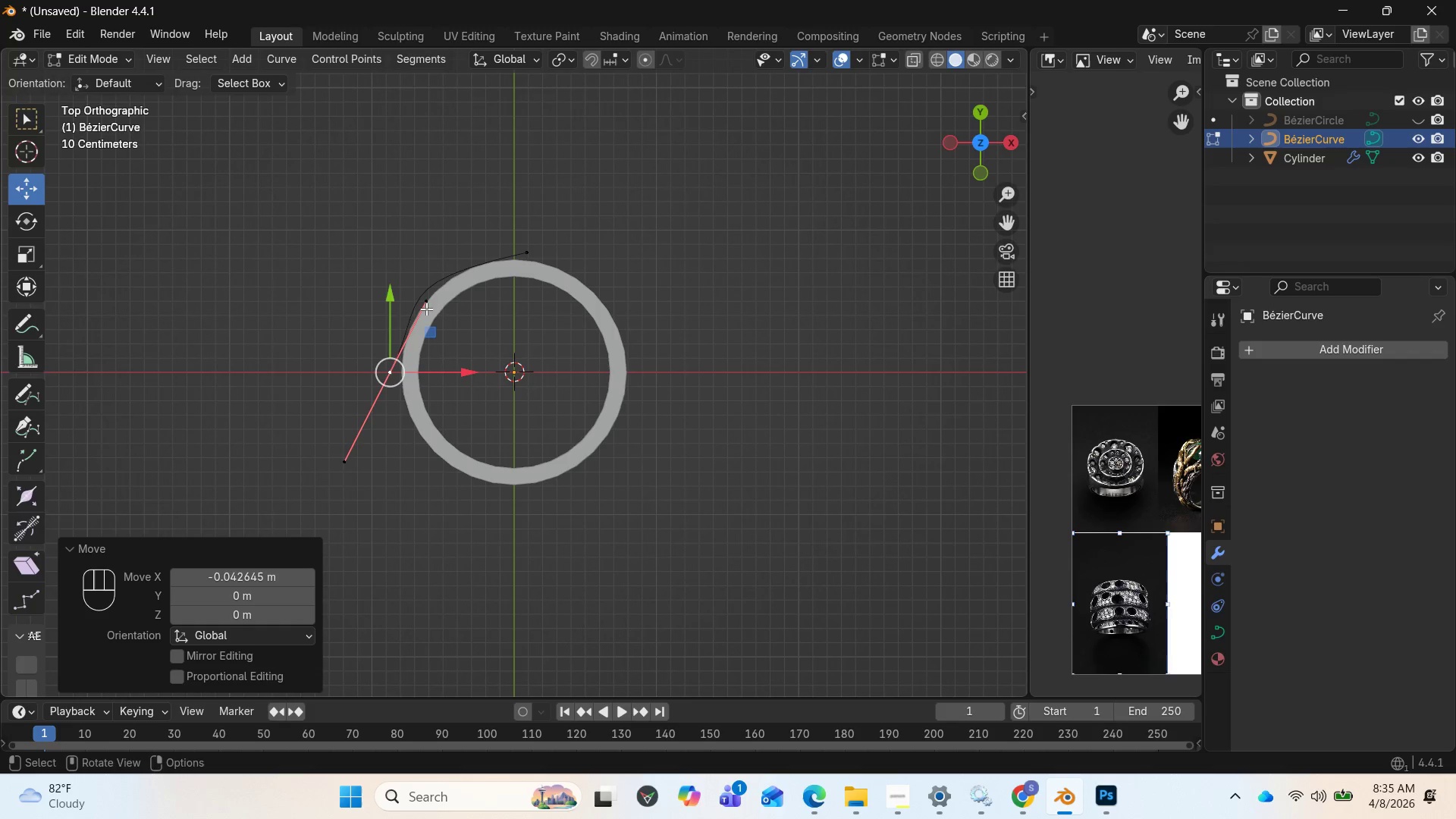 
left_click([426, 303])
 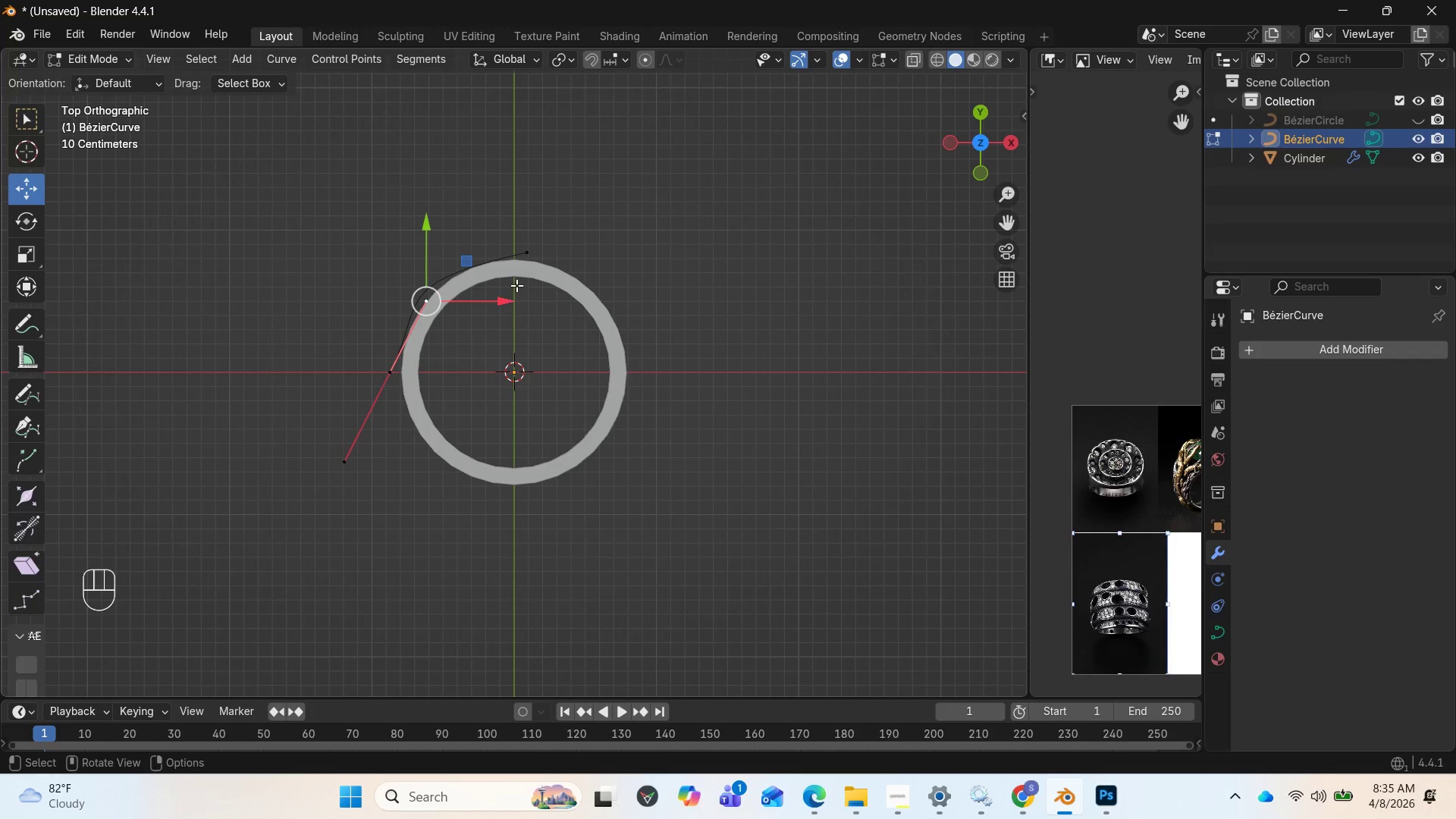 
left_click_drag(start_coordinate=[507, 298], to_coordinate=[501, 293])
 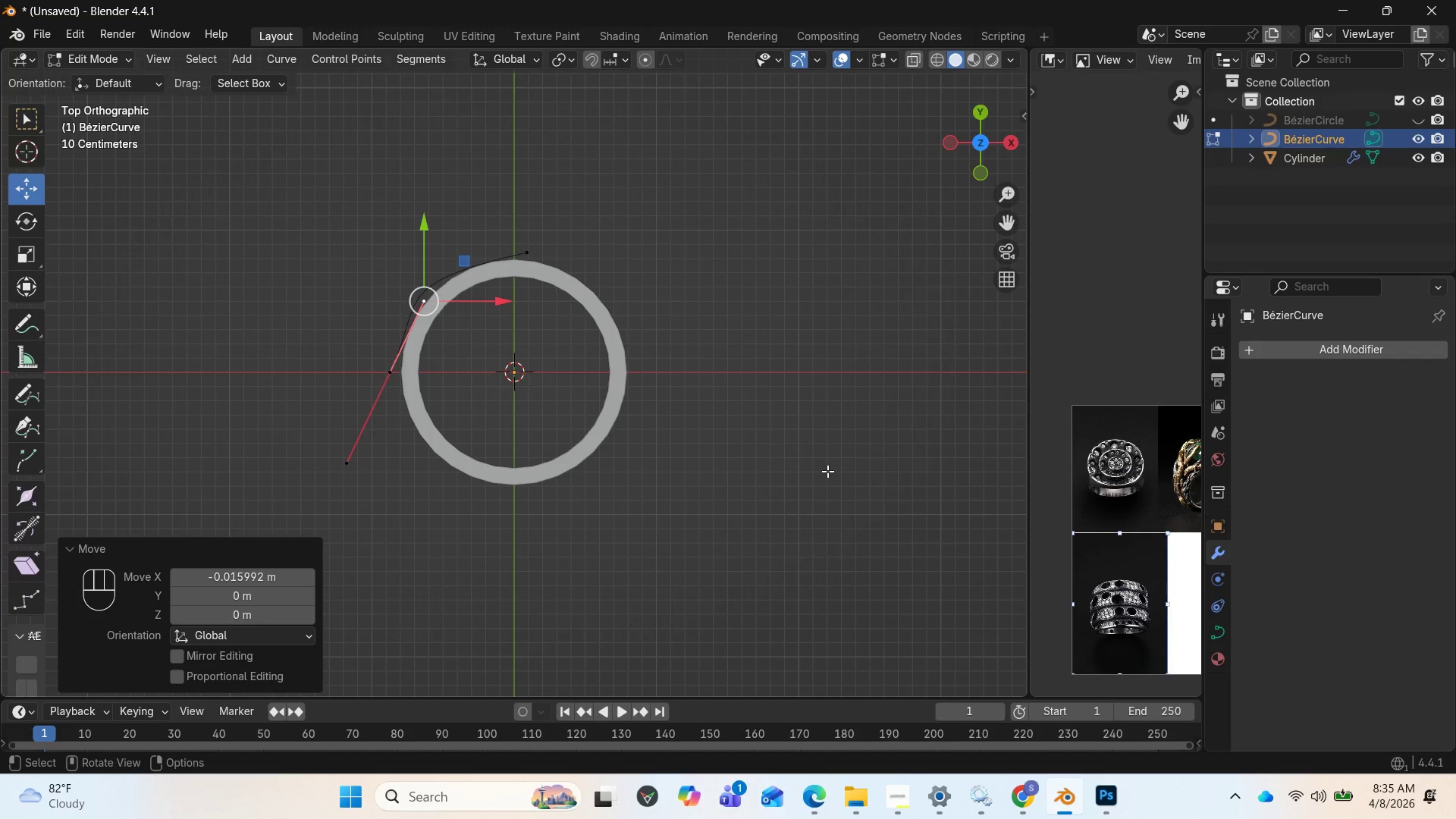 
wait(11.84)
 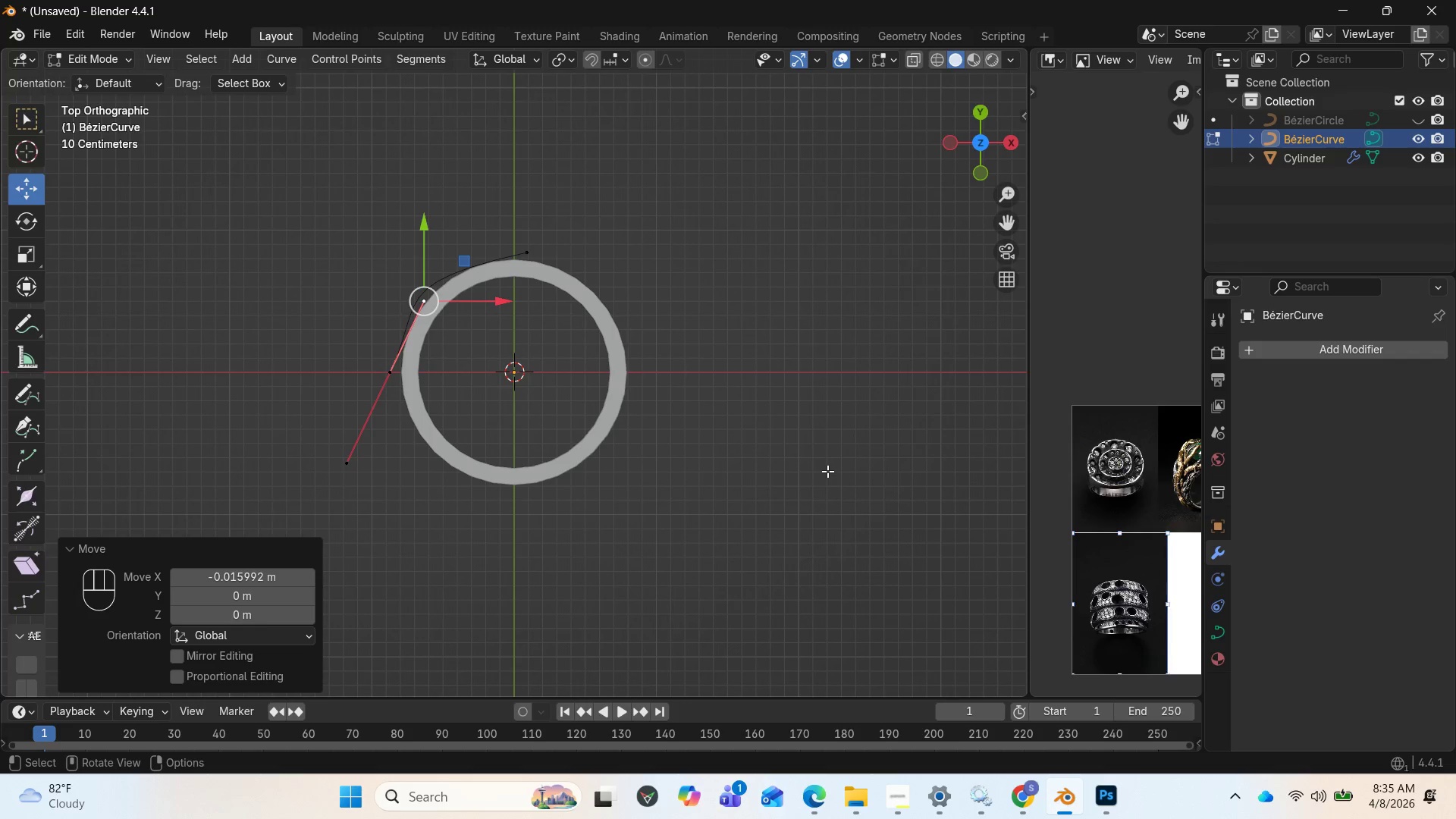 
left_click([523, 248])
 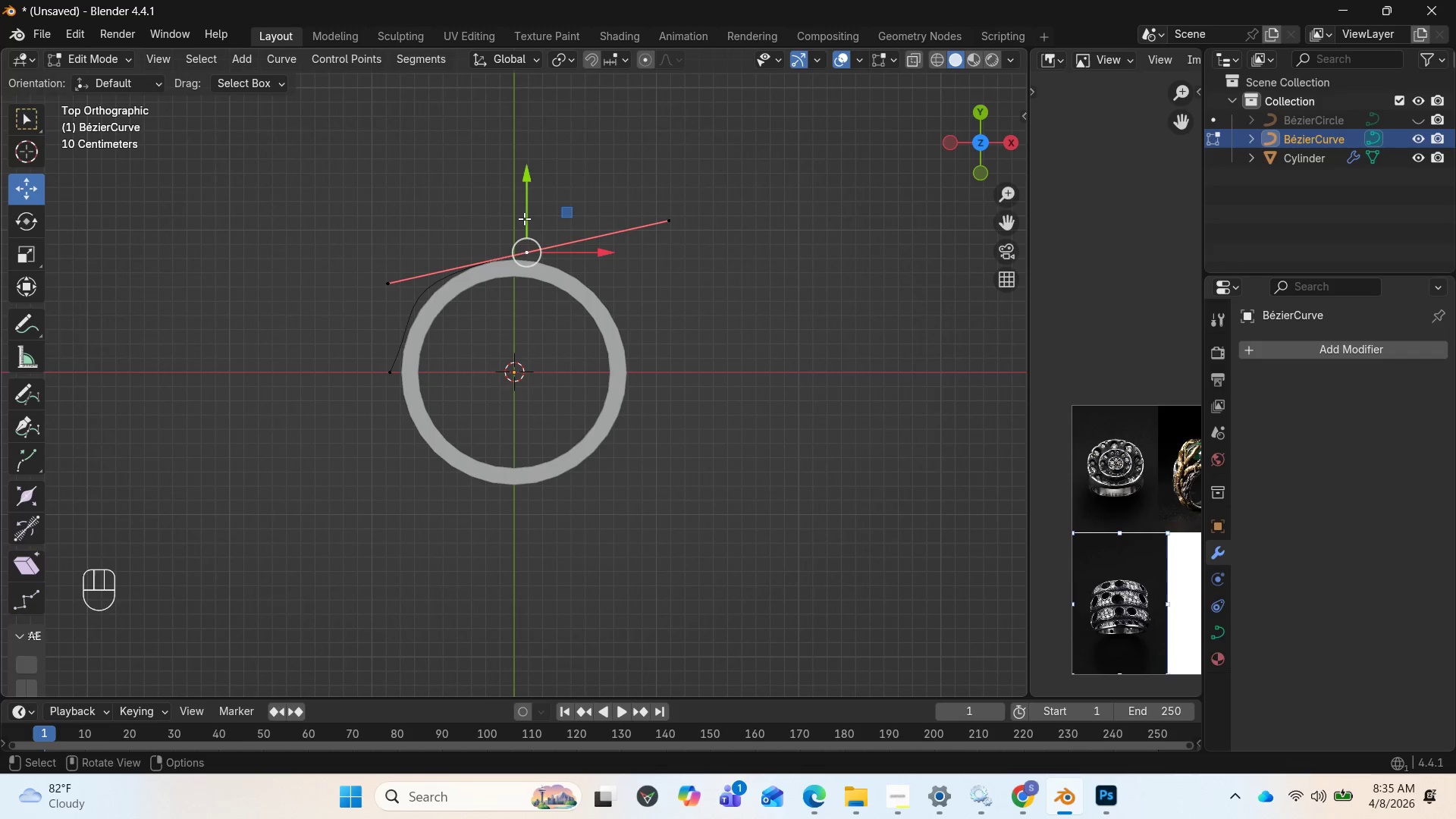 
left_click_drag(start_coordinate=[527, 210], to_coordinate=[532, 185])
 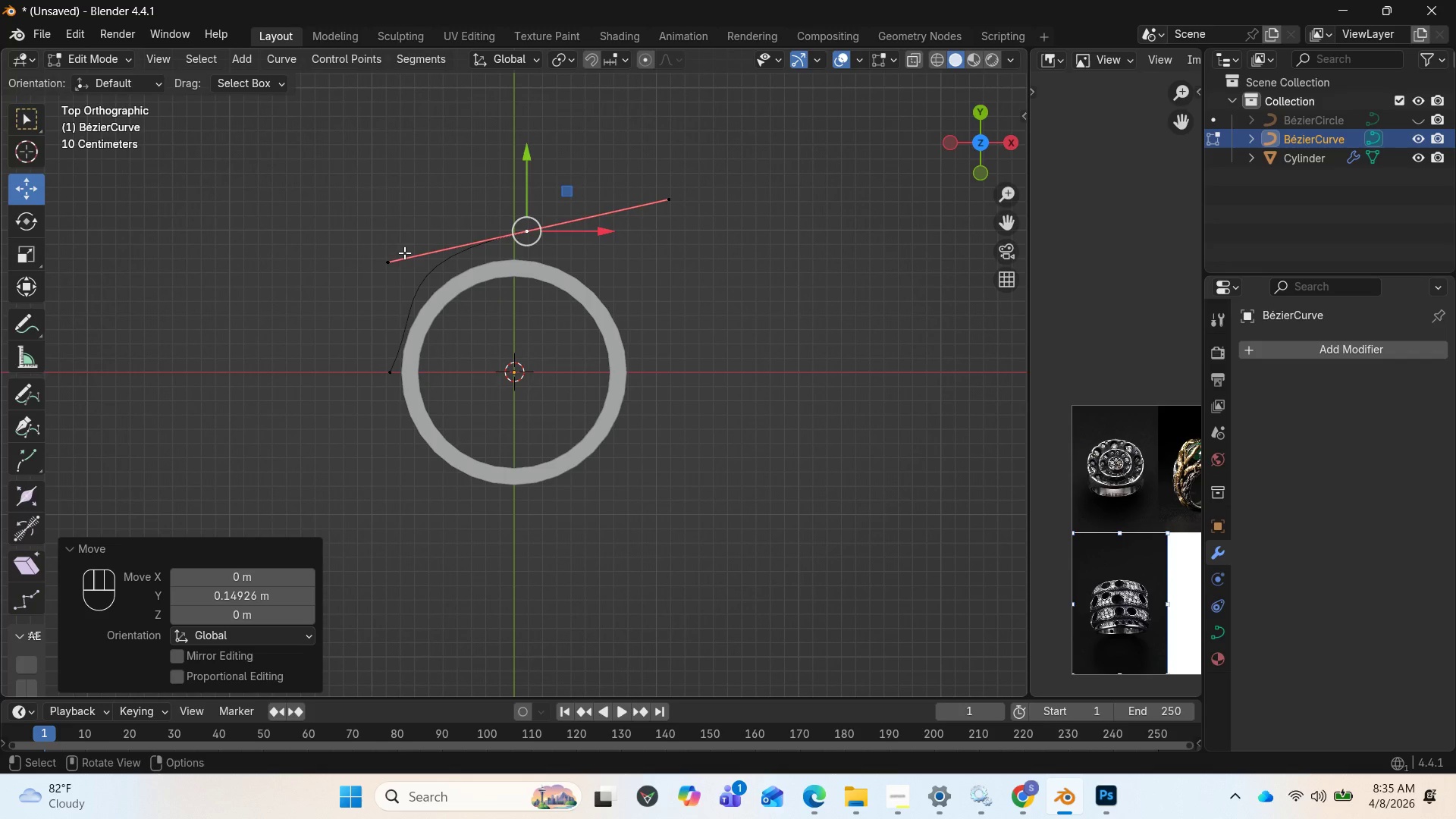 
left_click([398, 253])
 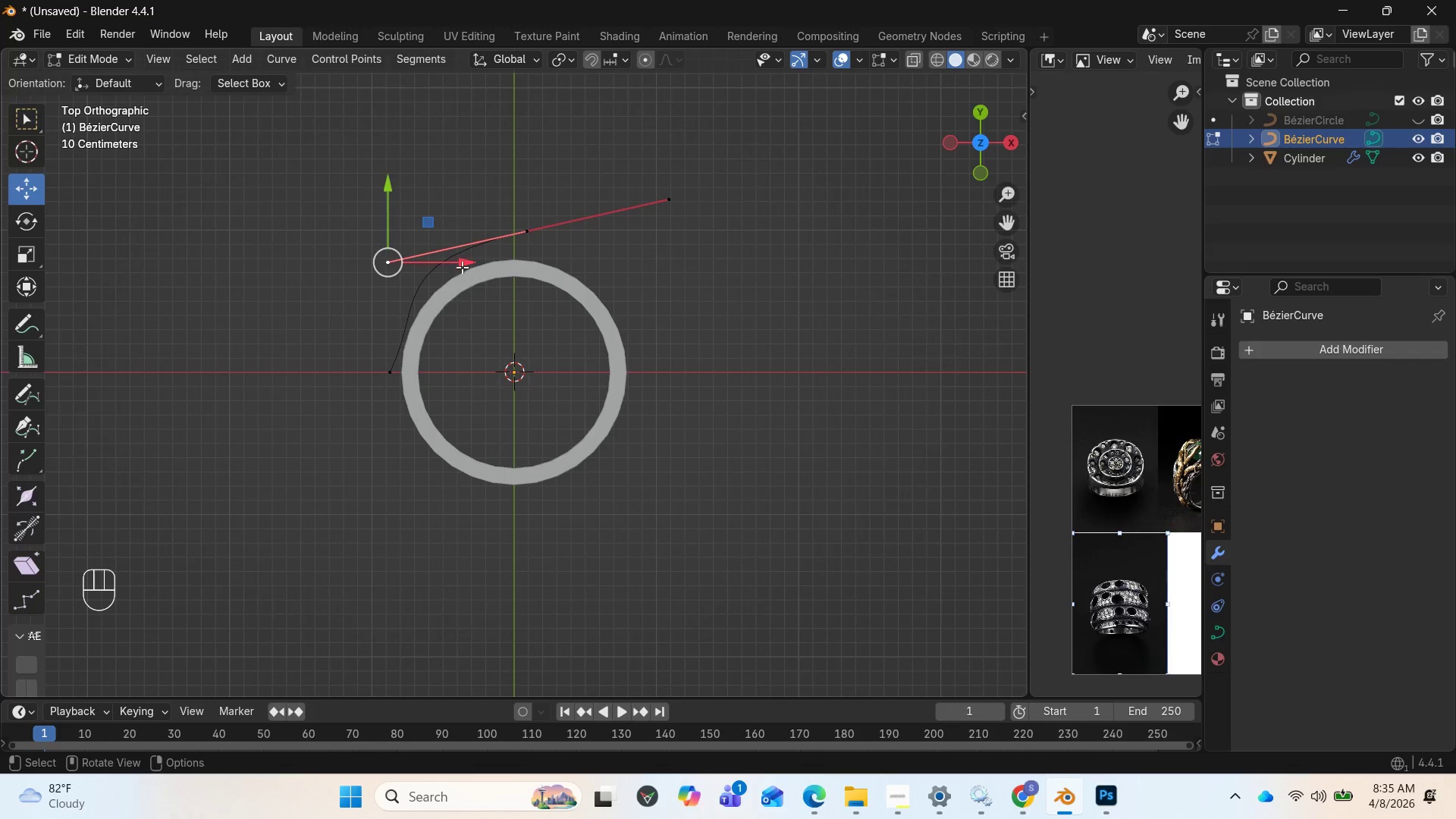 
left_click_drag(start_coordinate=[462, 266], to_coordinate=[518, 342])
 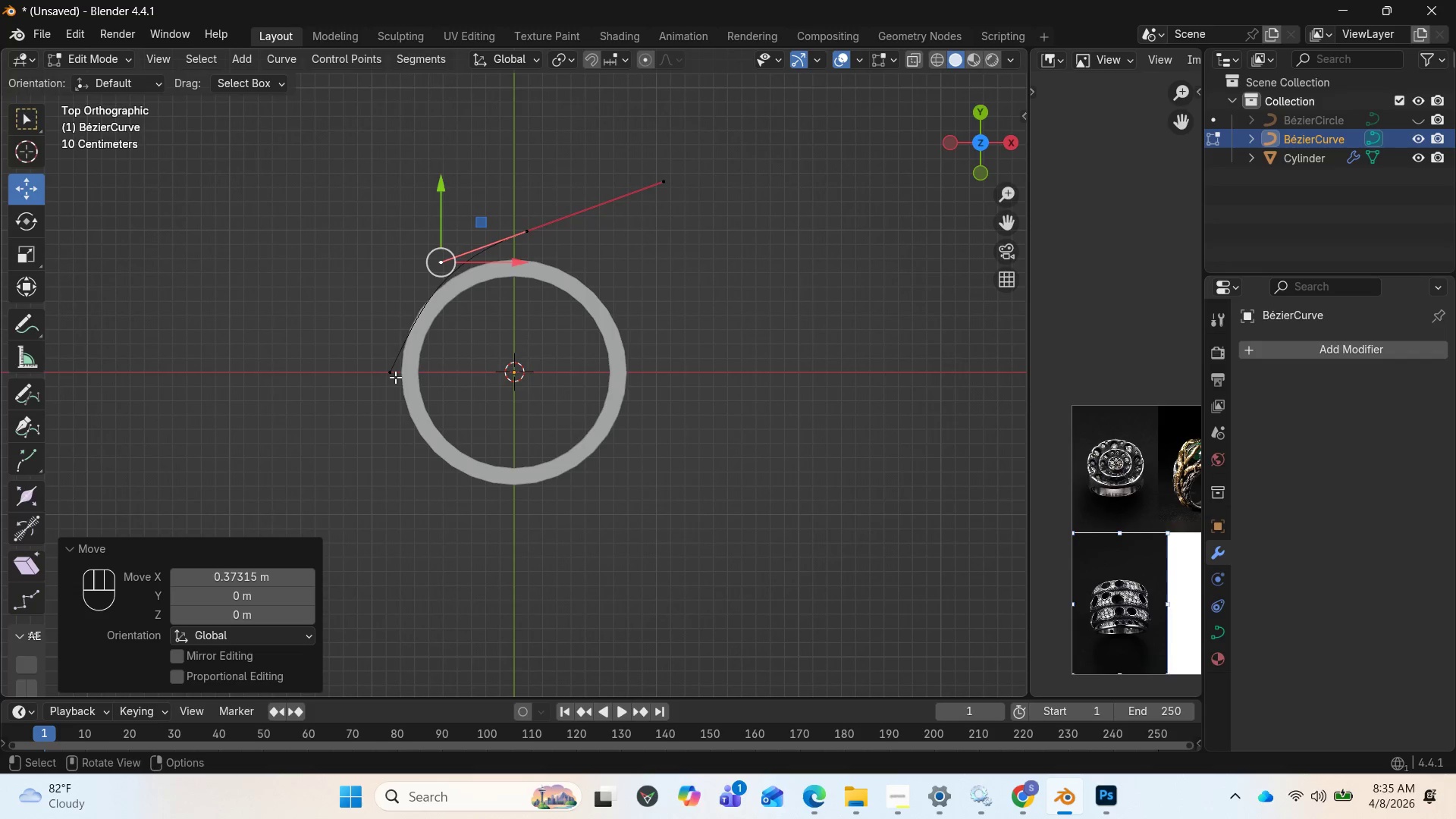 
left_click([394, 375])
 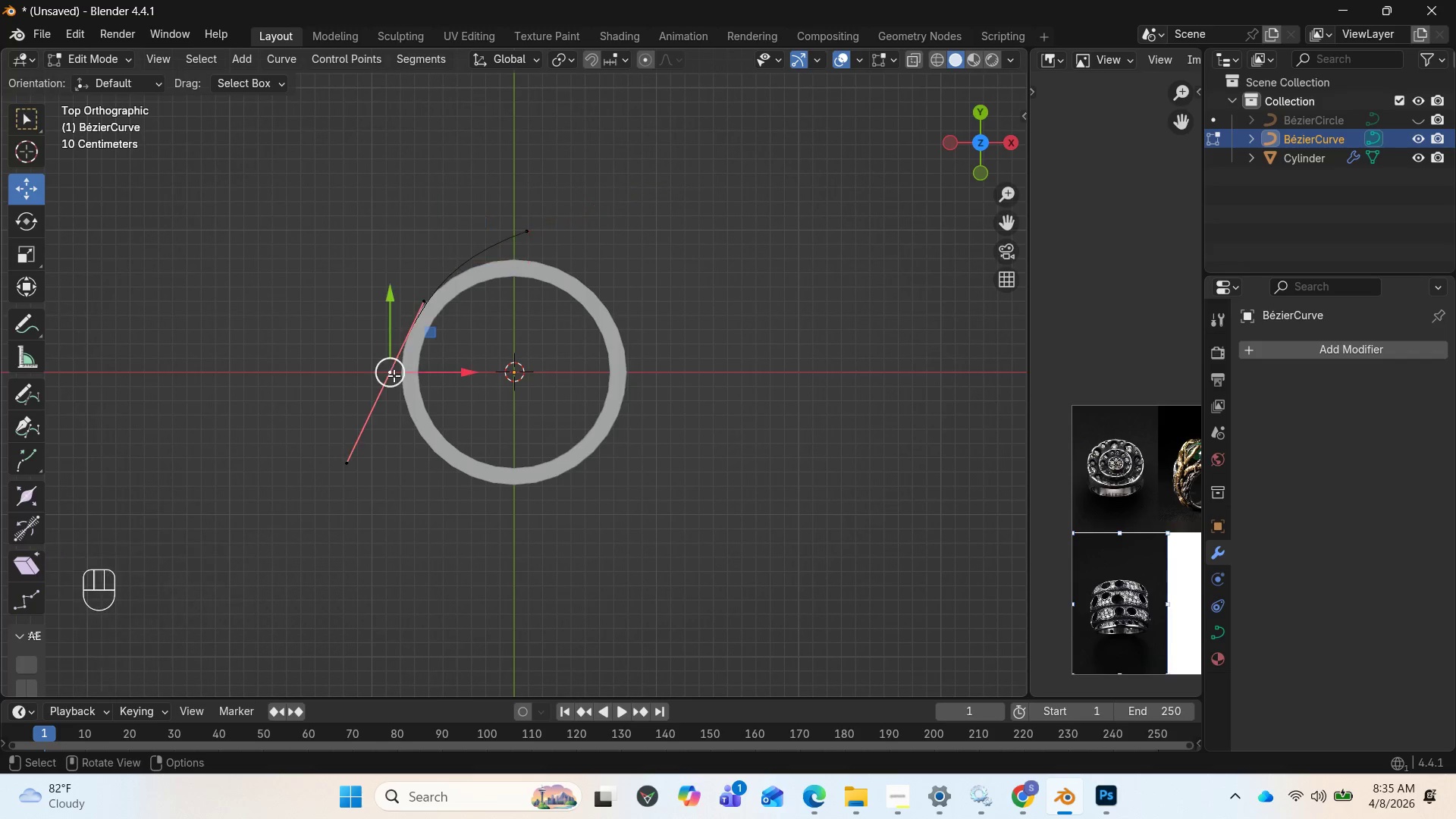 
mouse_move([439, 381])
 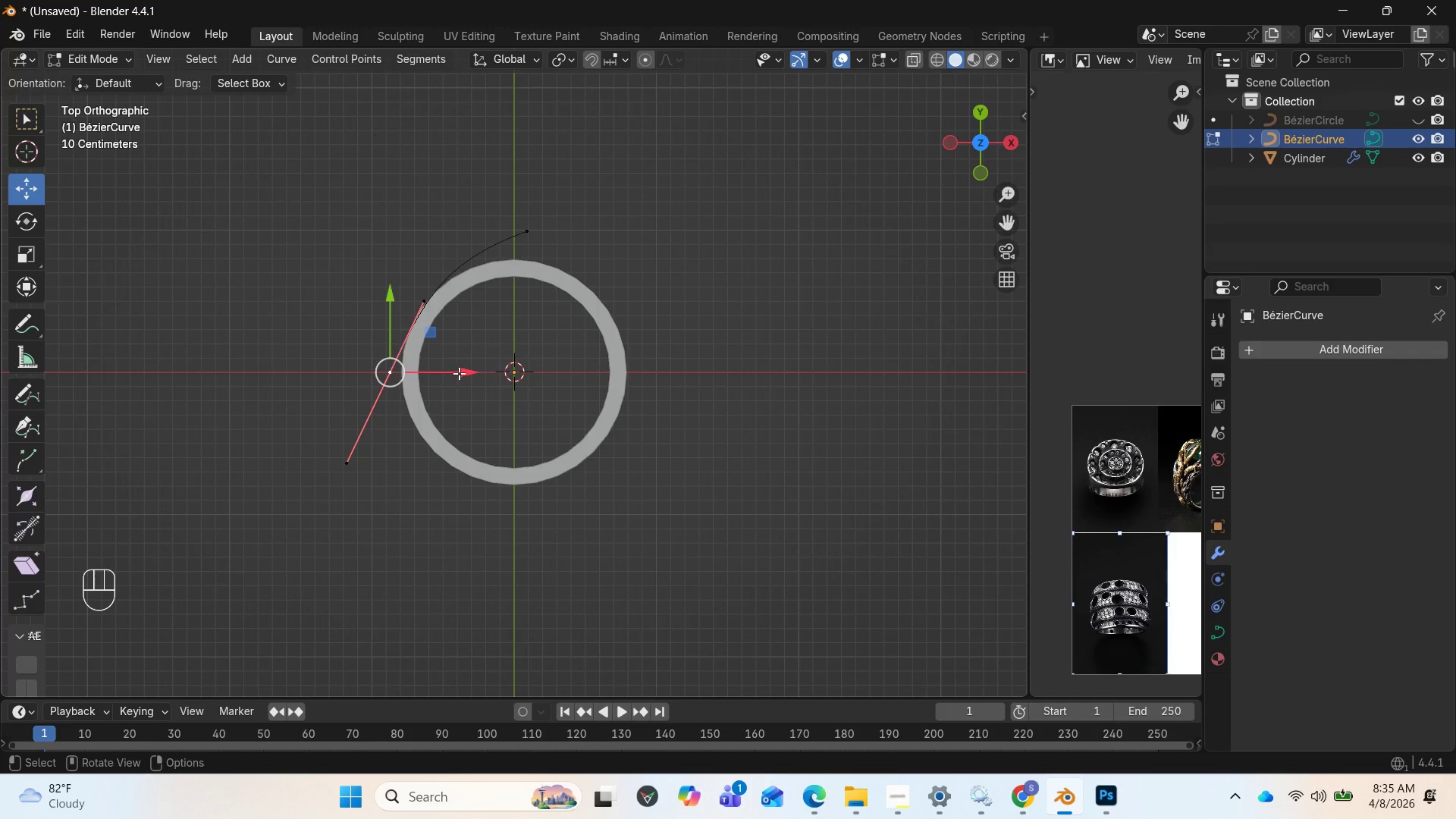 
left_click_drag(start_coordinate=[461, 375], to_coordinate=[468, 381])
 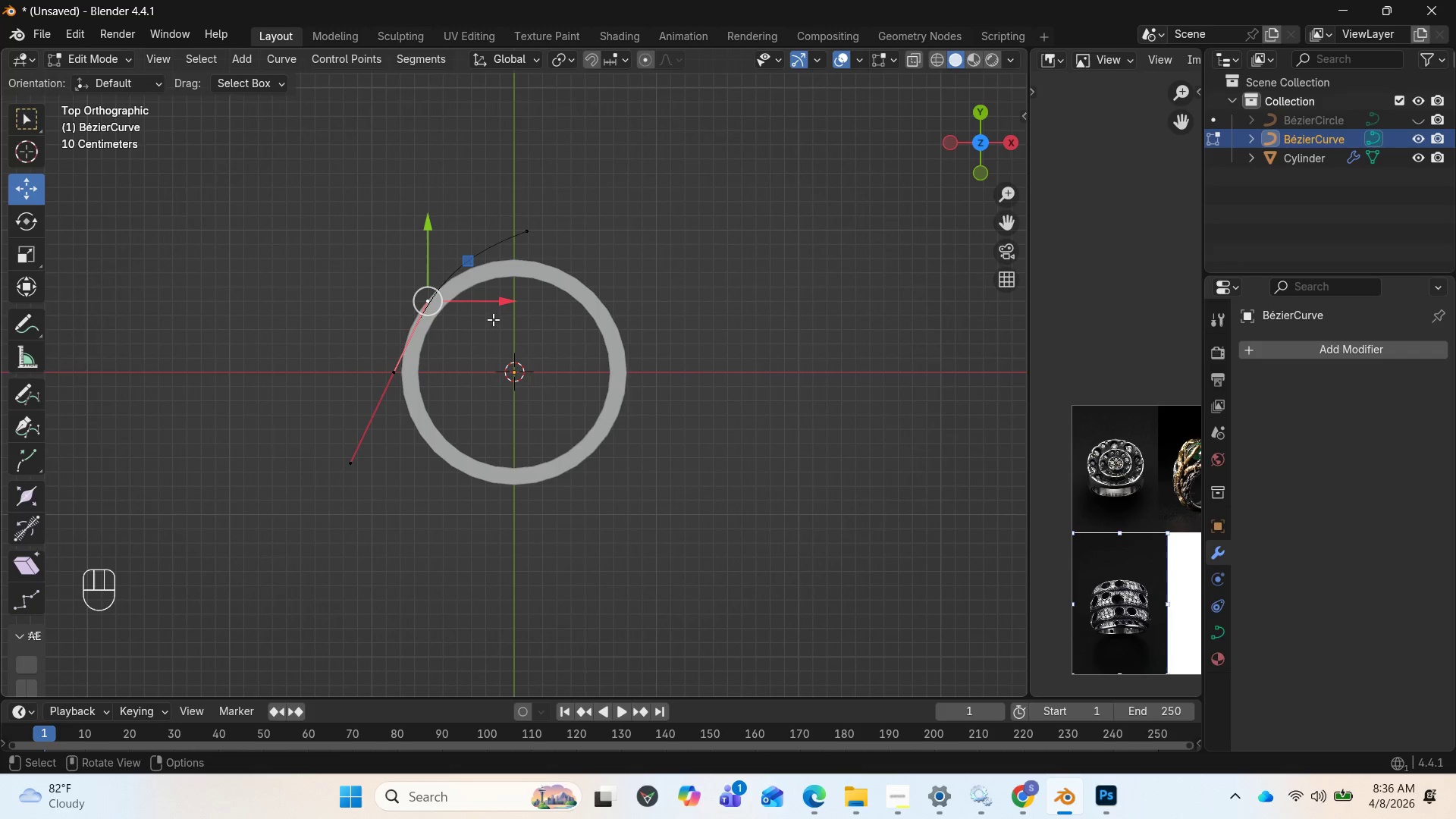 
left_click_drag(start_coordinate=[507, 305], to_coordinate=[491, 290])
 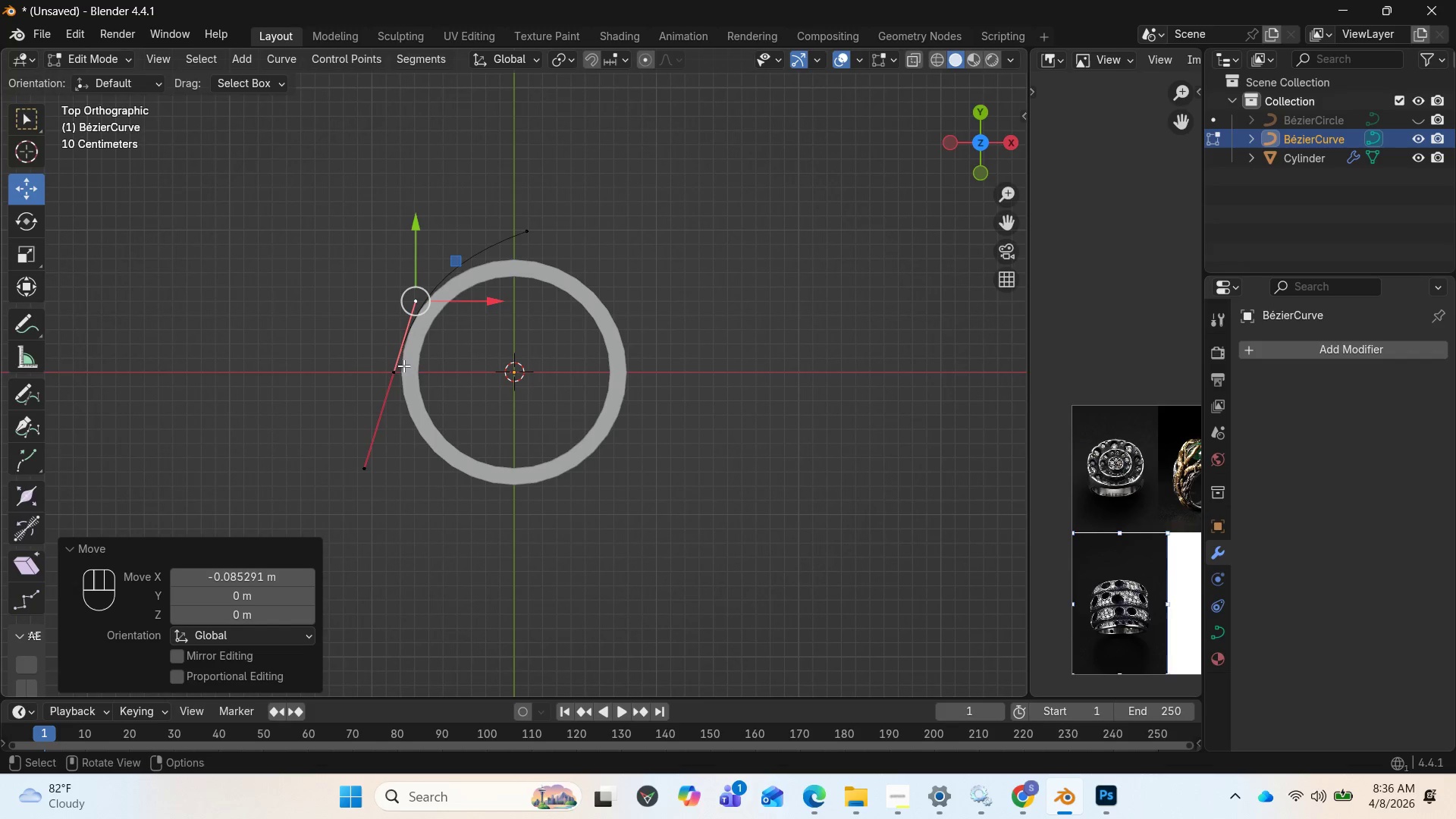 
left_click([401, 366])
 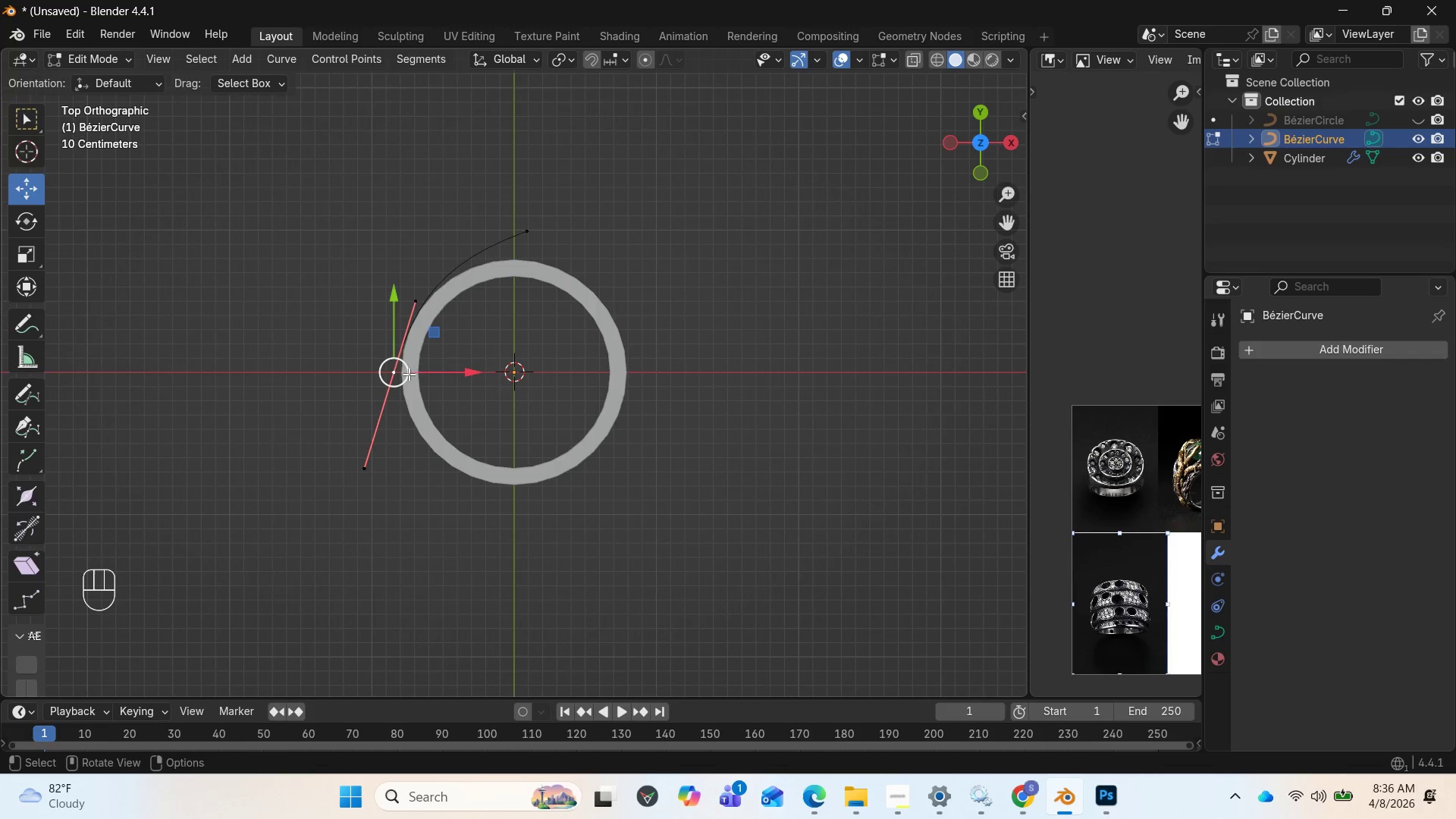 
left_click_drag(start_coordinate=[429, 375], to_coordinate=[436, 379])
 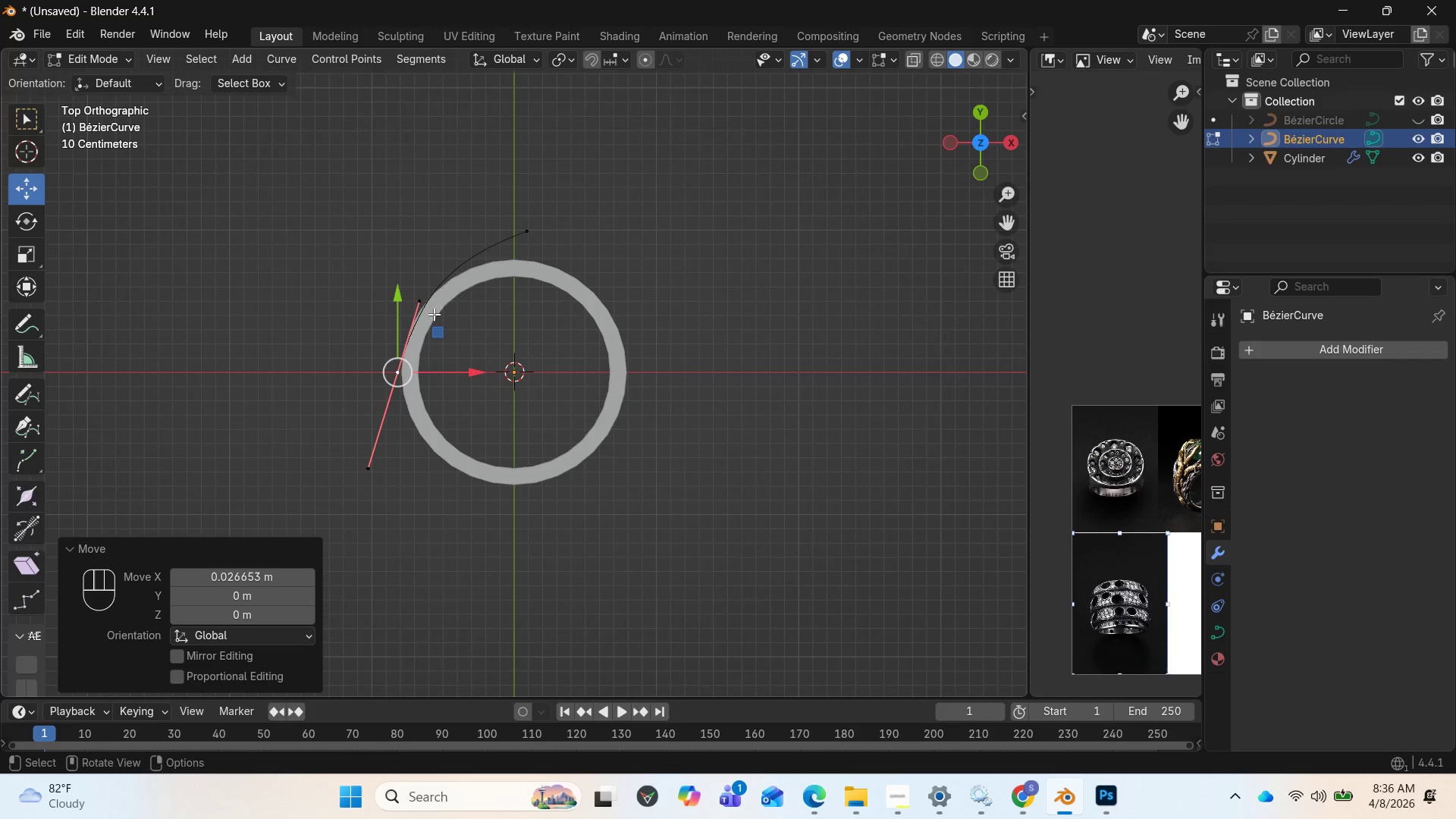 
left_click([425, 300])
 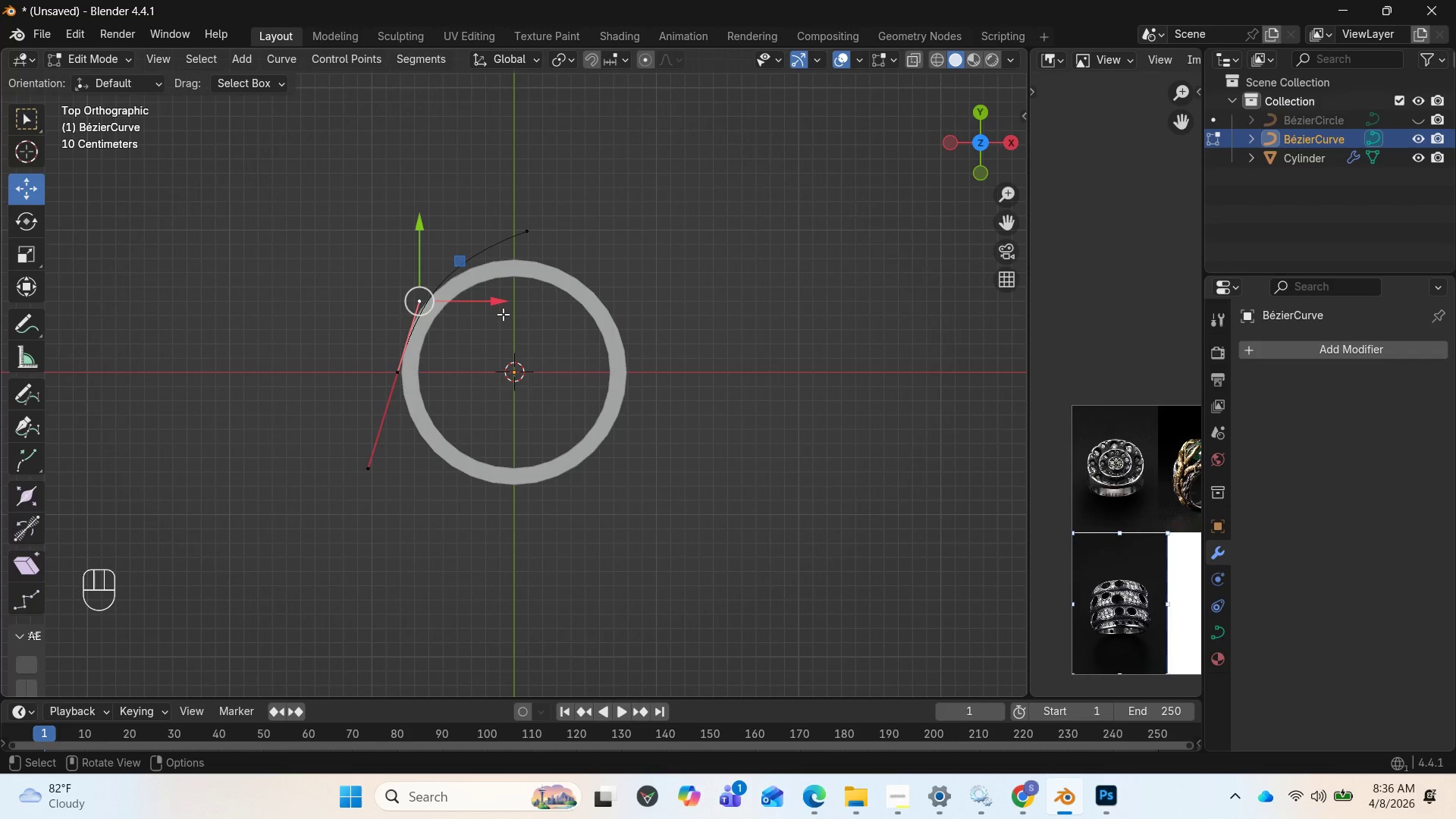 
left_click_drag(start_coordinate=[501, 310], to_coordinate=[493, 306])
 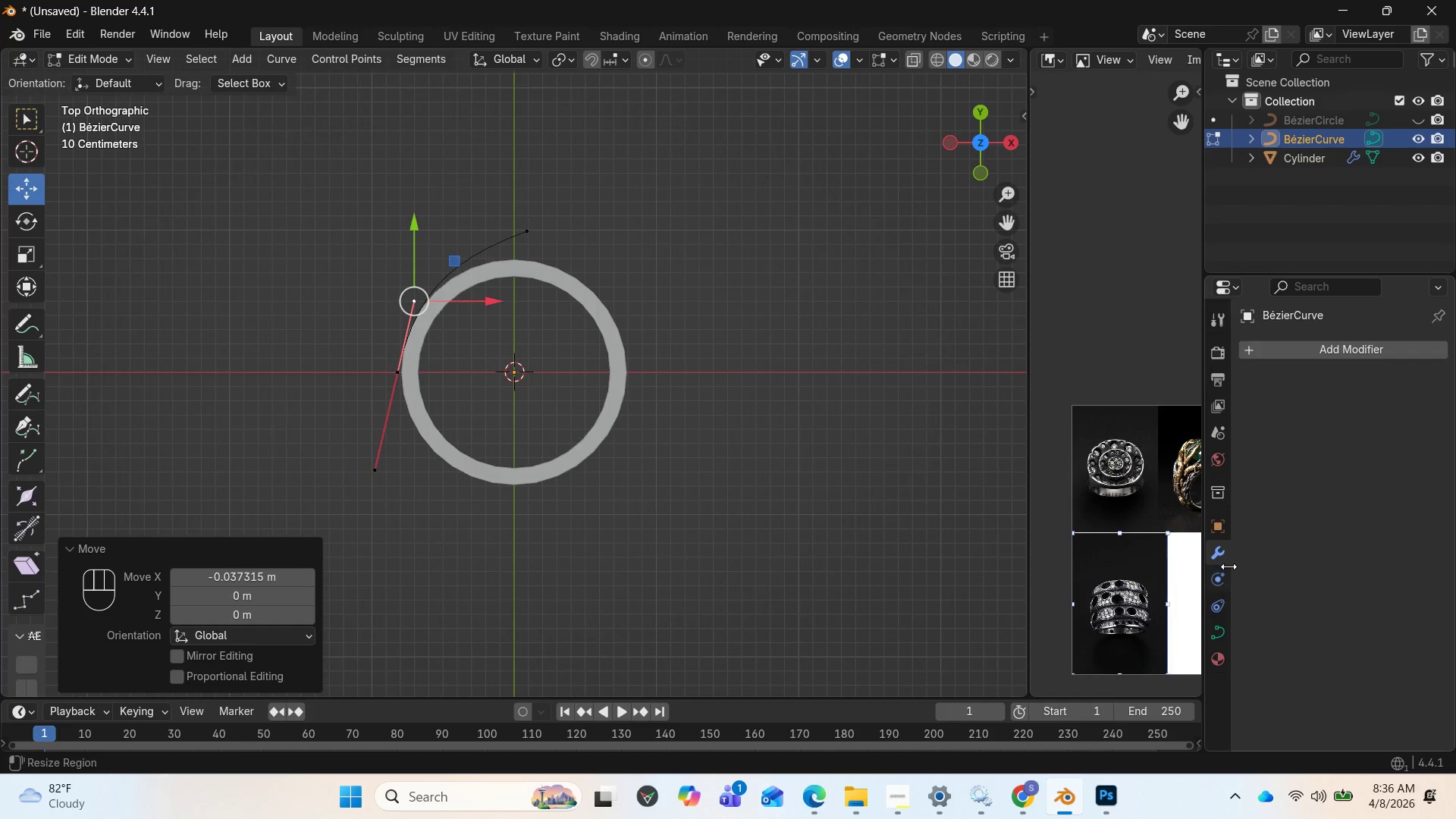 
left_click([1213, 632])
 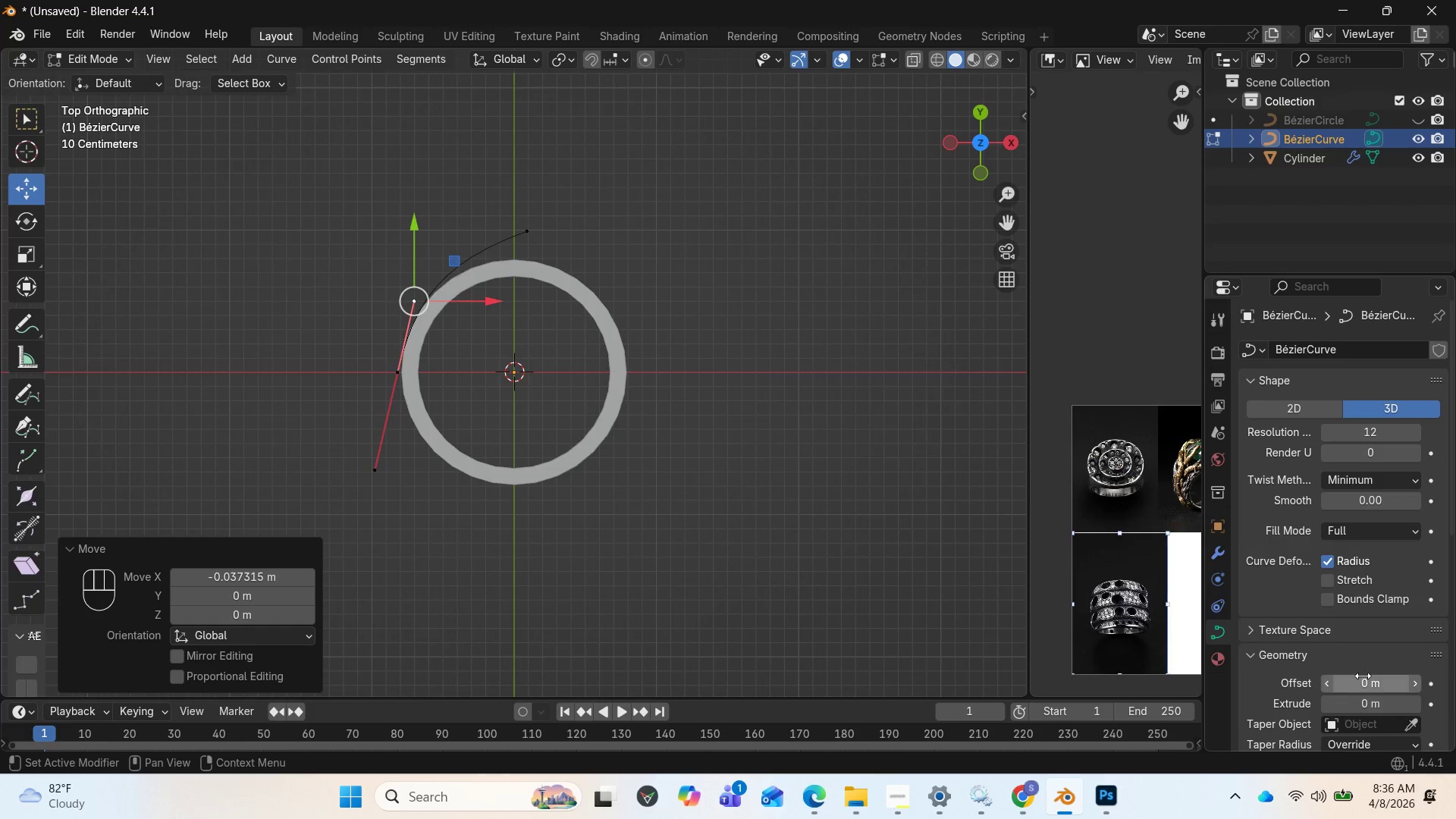 
left_click([1360, 682])
 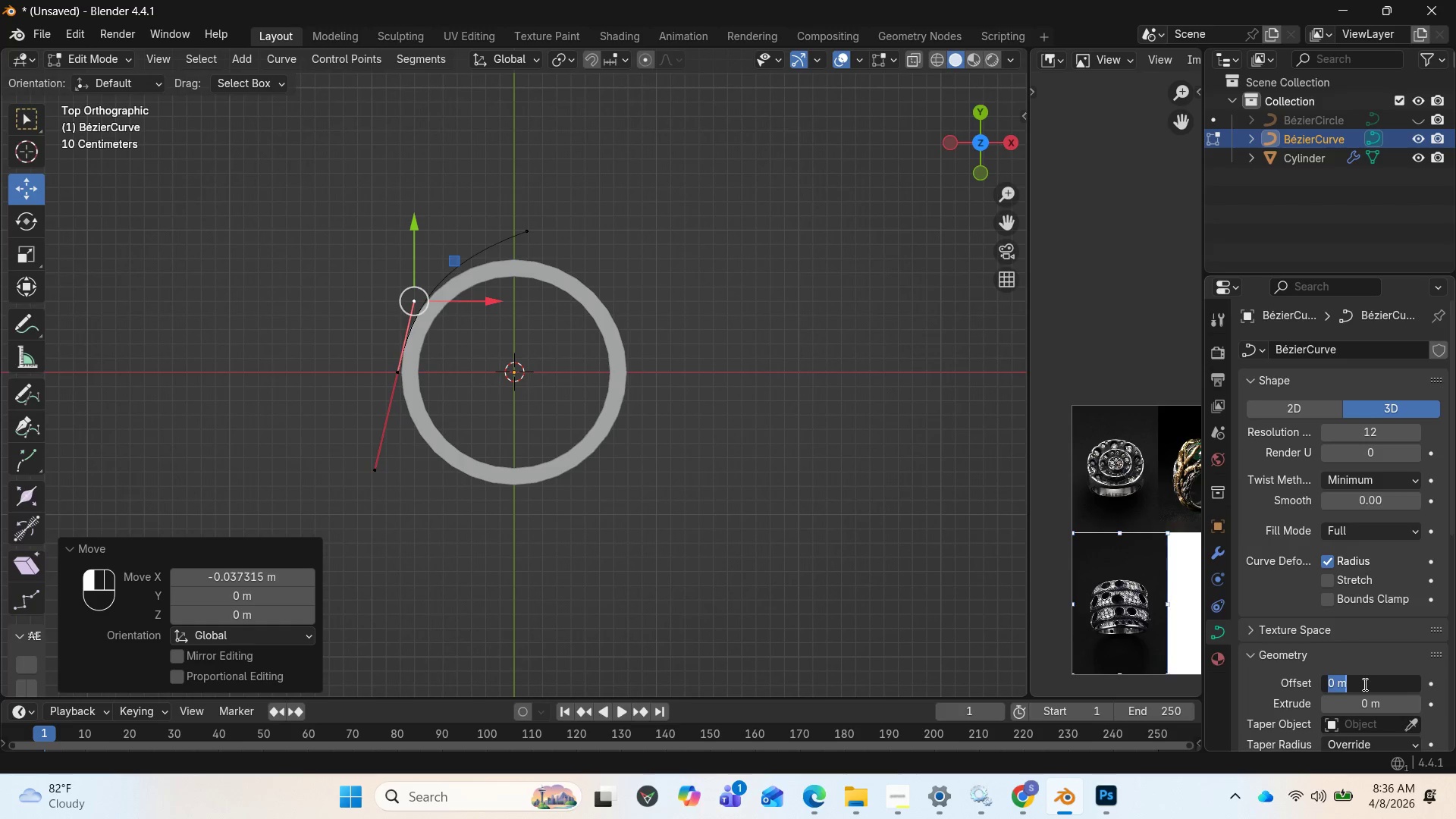 
scroll: coordinate [1363, 684], scroll_direction: down, amount: 3.0
 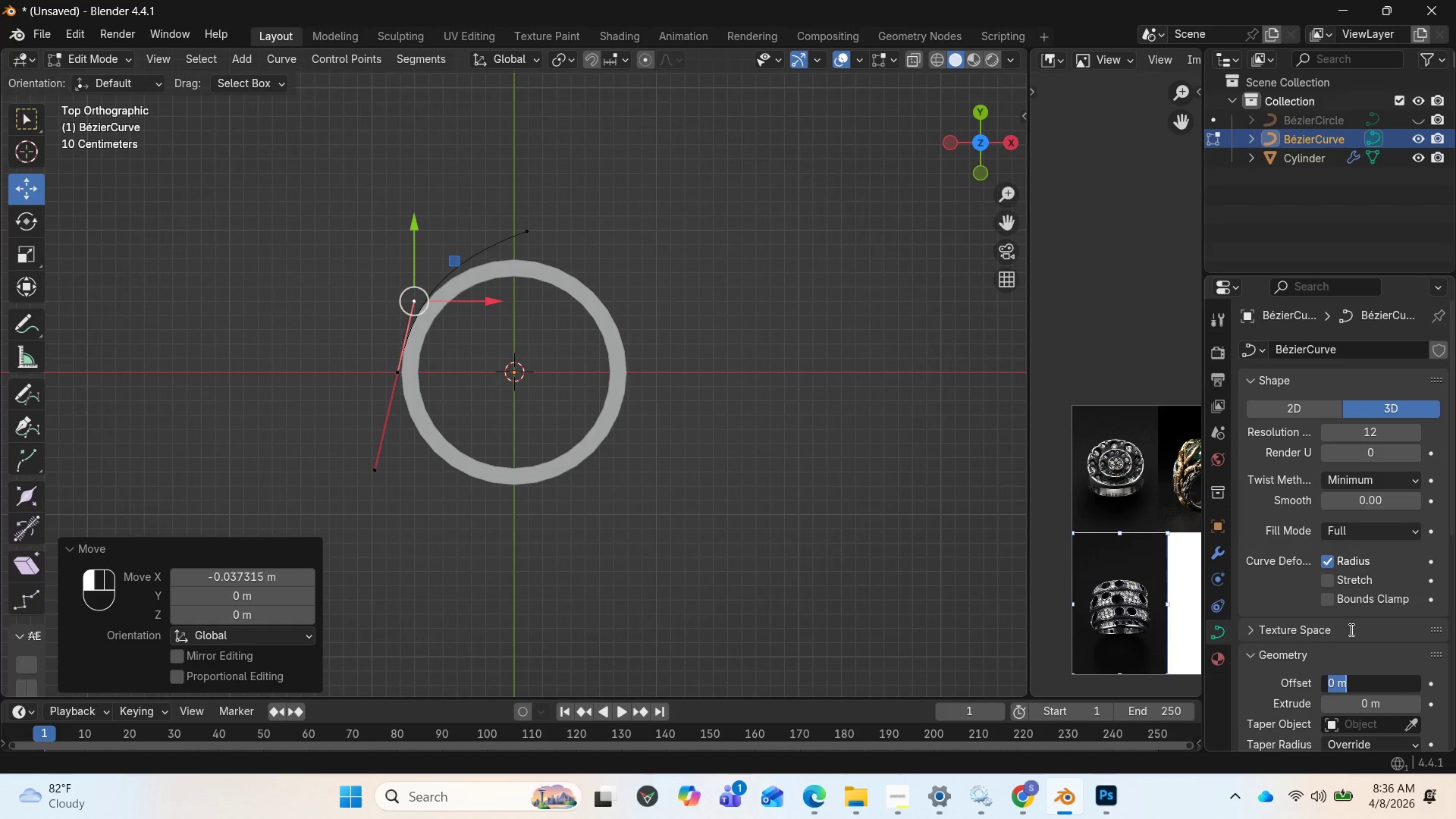 
left_click([1351, 658])
 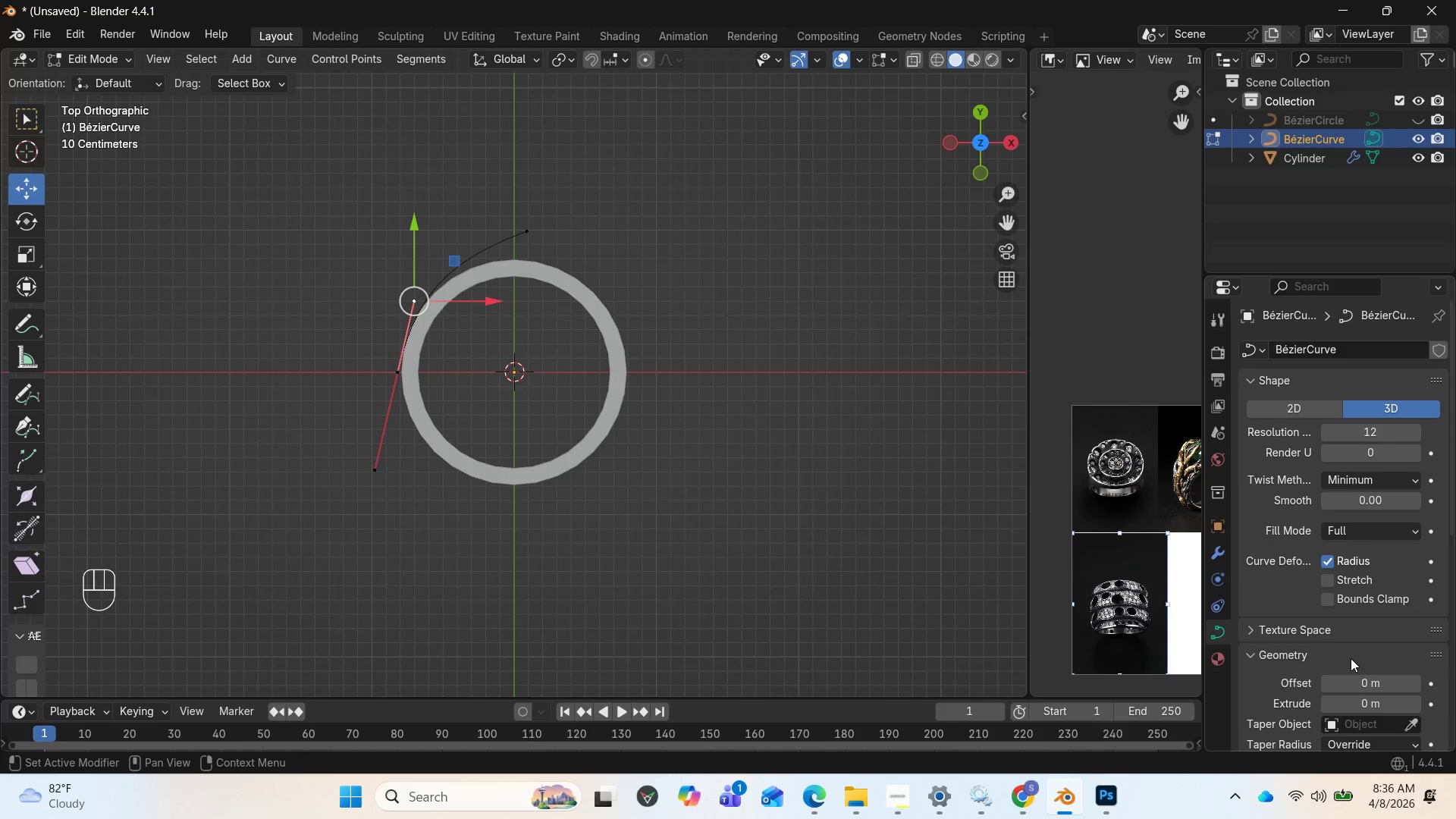 
scroll: coordinate [1351, 672], scroll_direction: down, amount: 6.0
 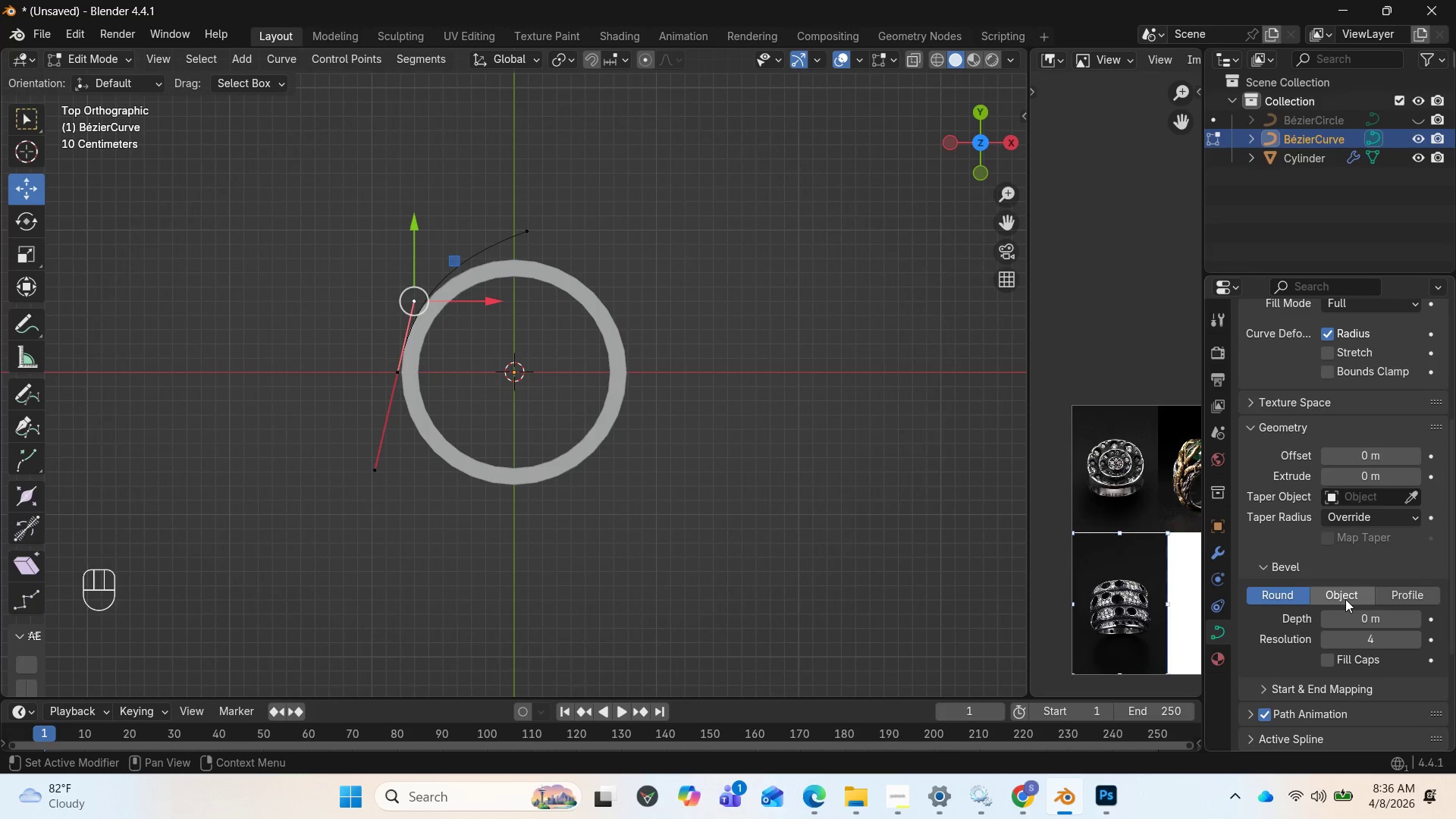 
left_click([1345, 599])
 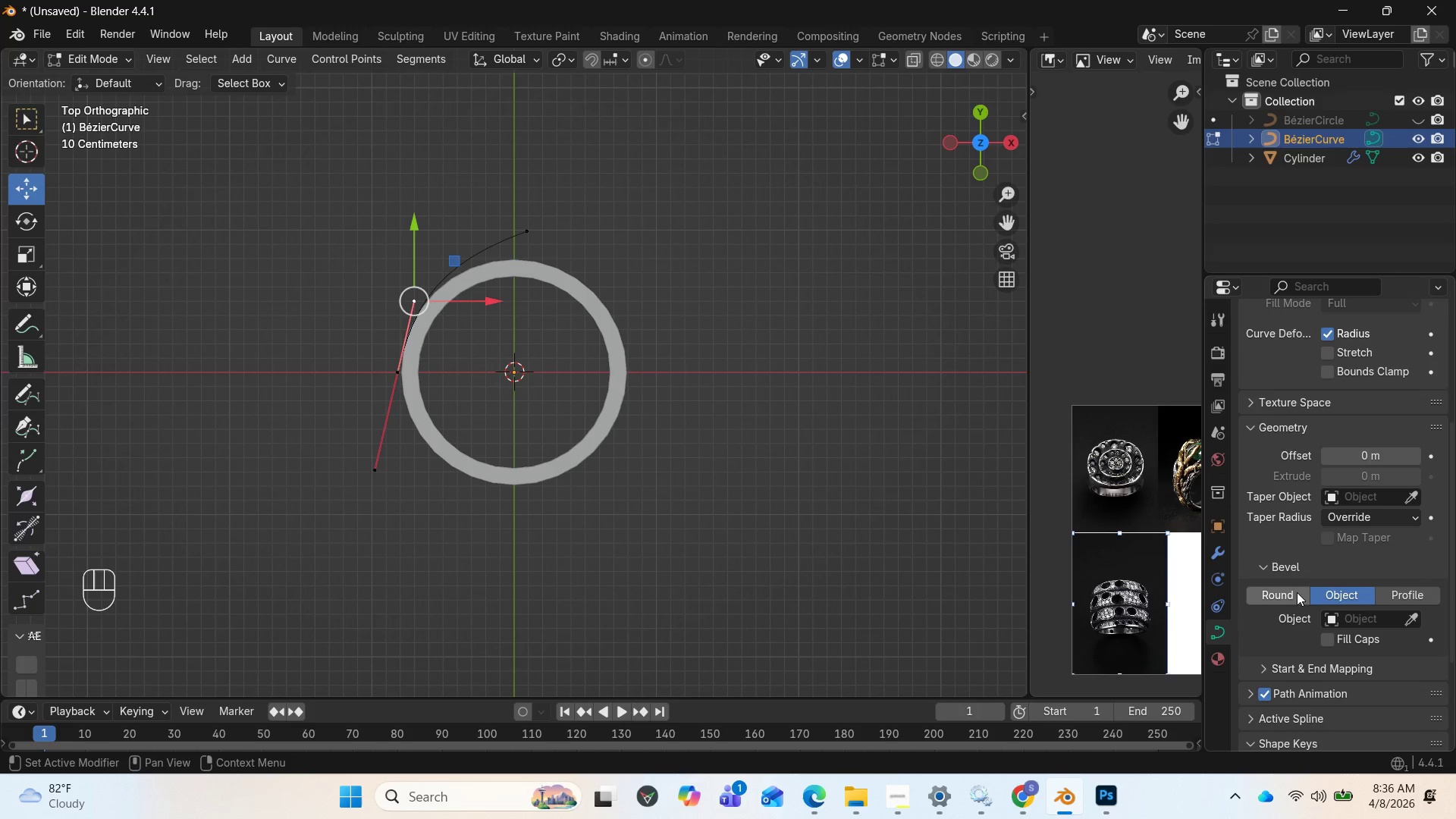 
left_click([1285, 588])
 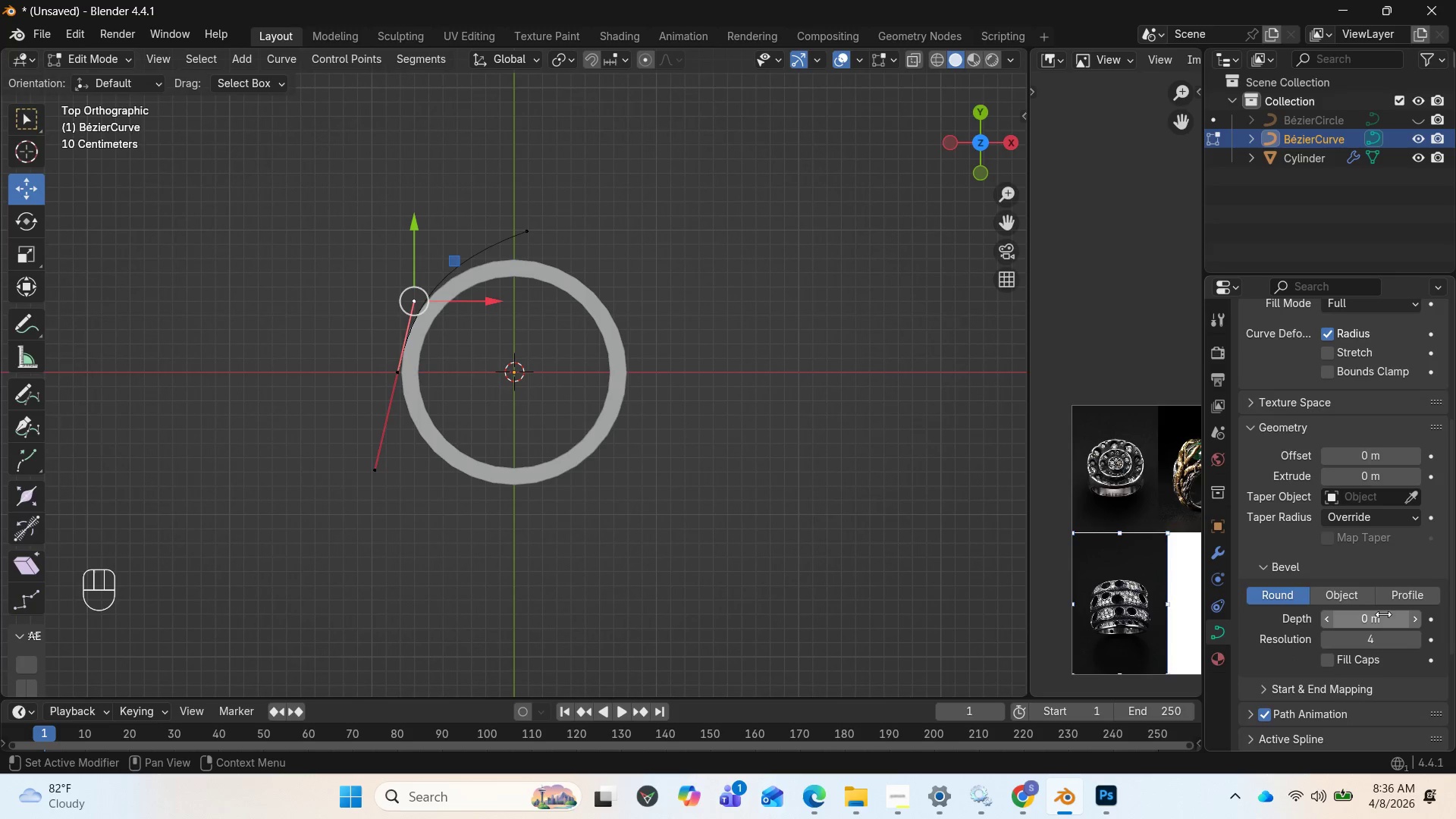 
left_click([1376, 615])
 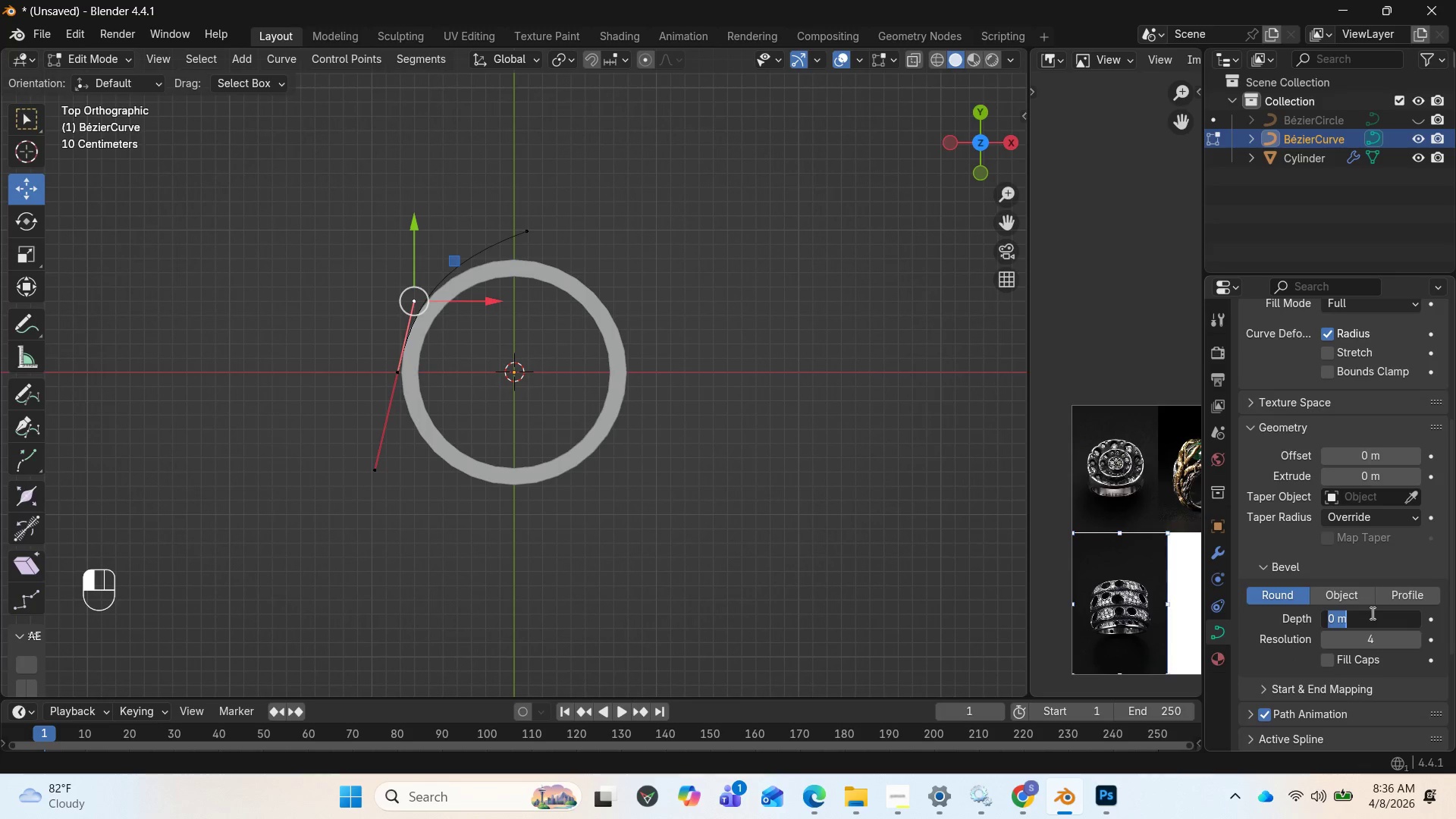 
key(Period)
 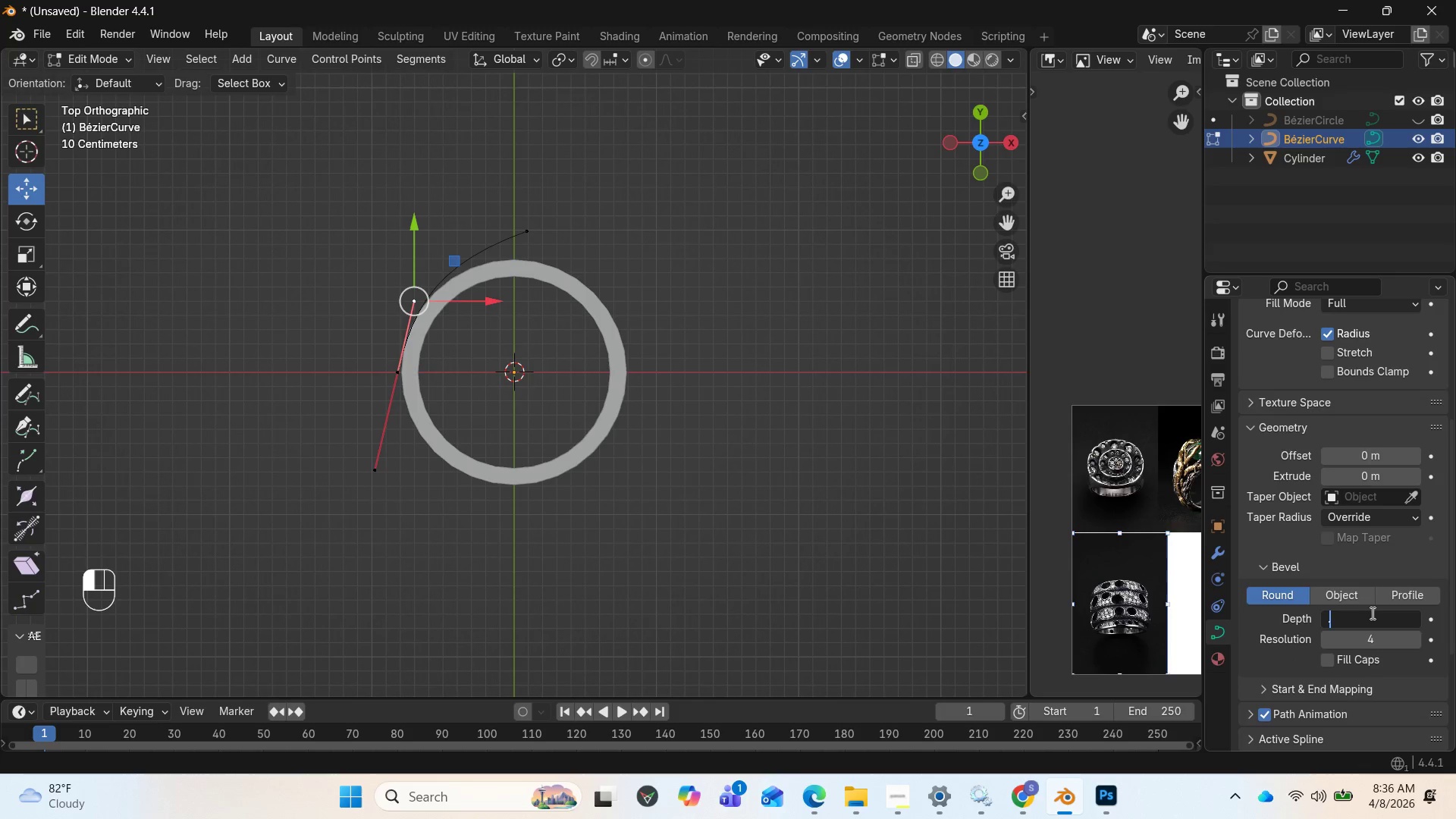 
key(3)
 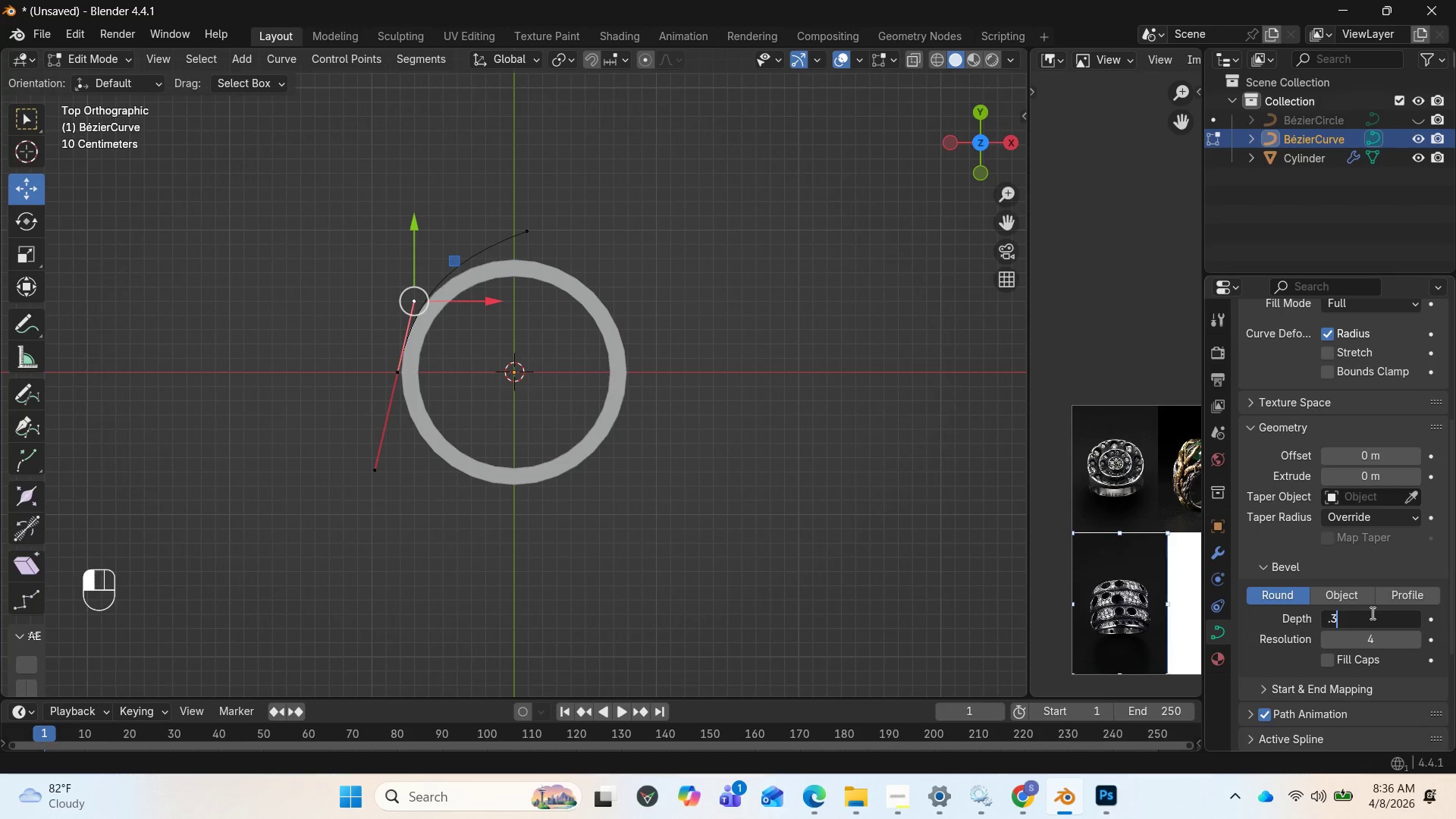 
key(Enter)
 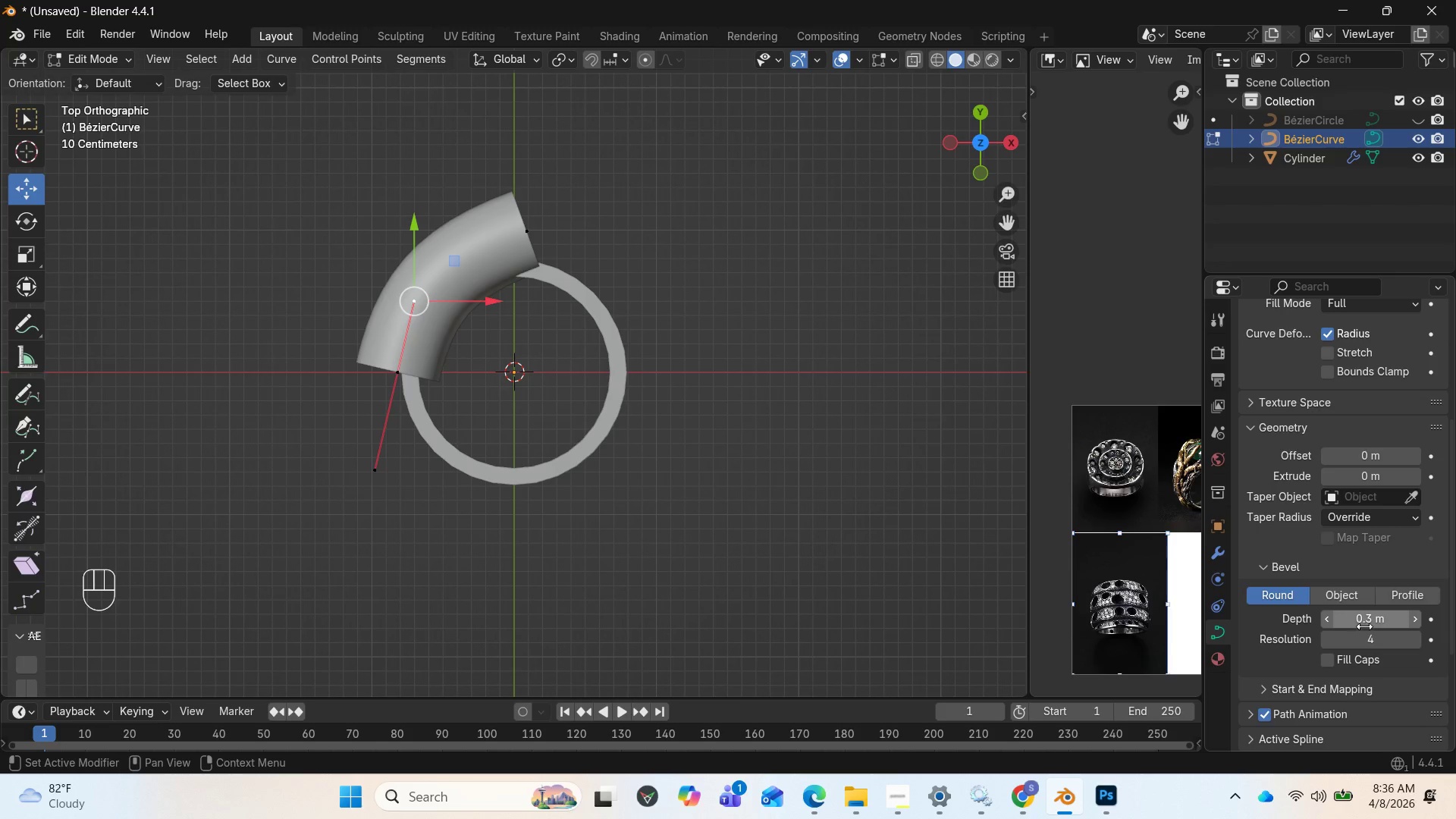 
wait(7.44)
 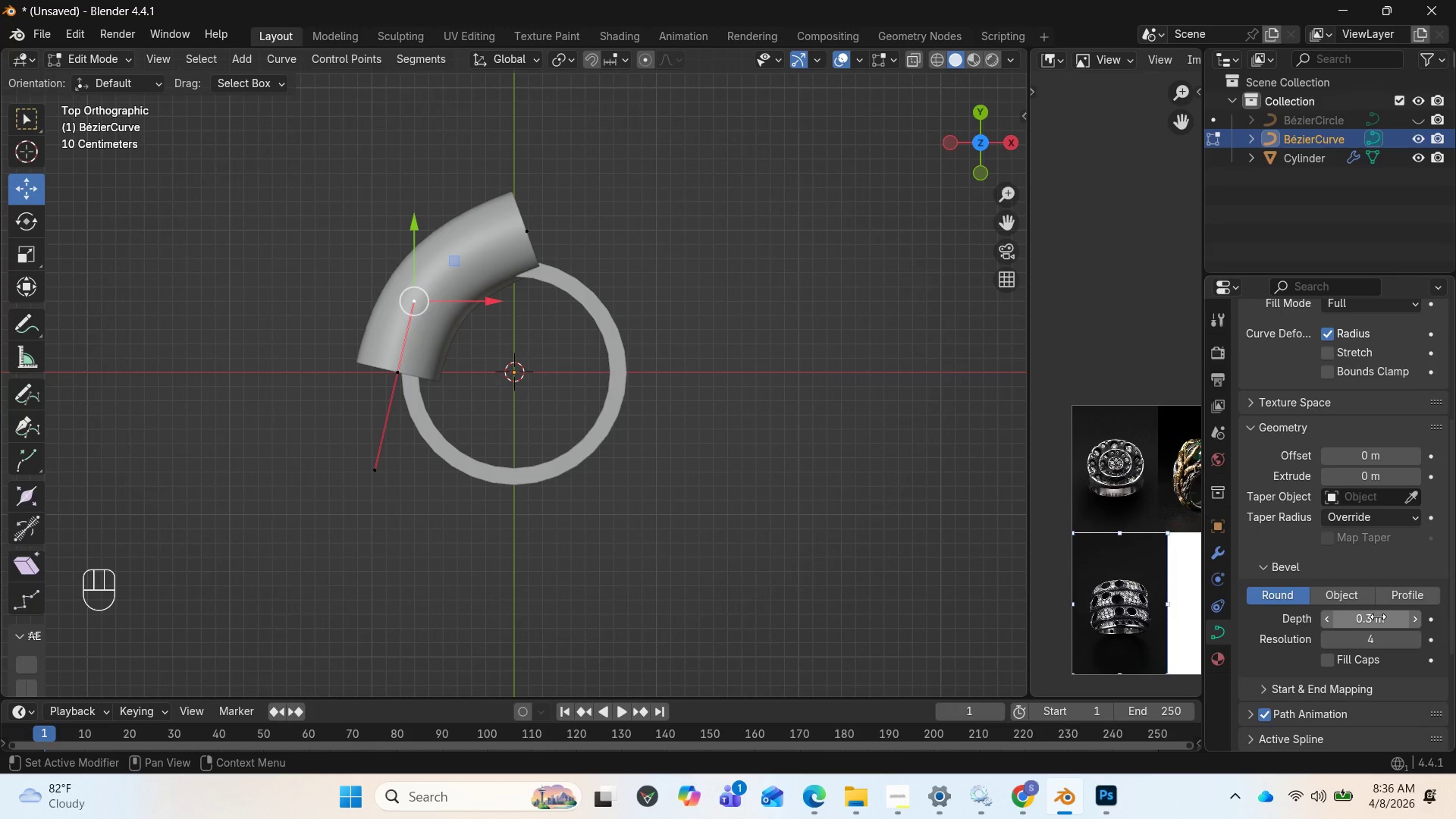 
left_click([1371, 621])
 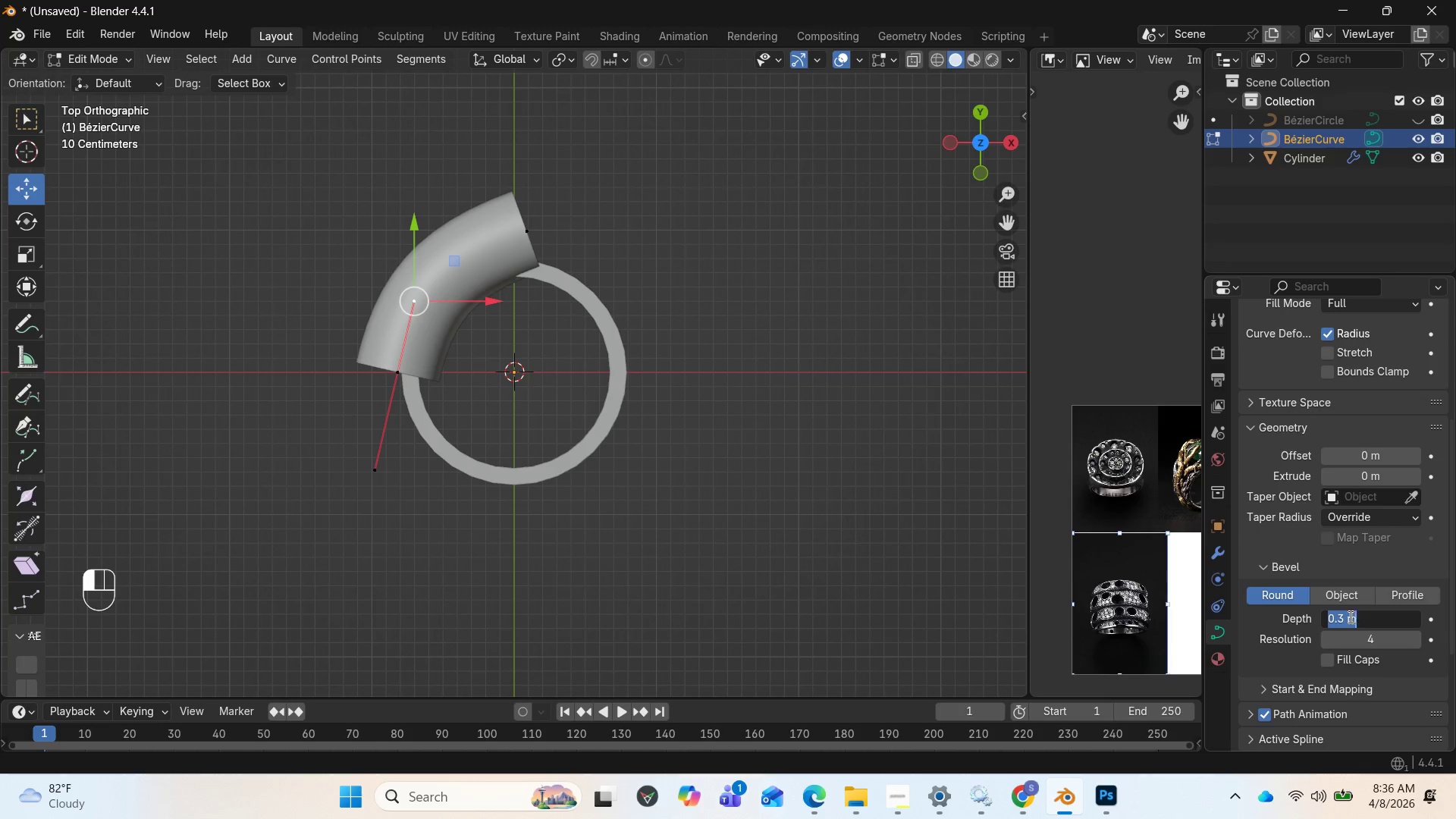 
left_click([1342, 617])
 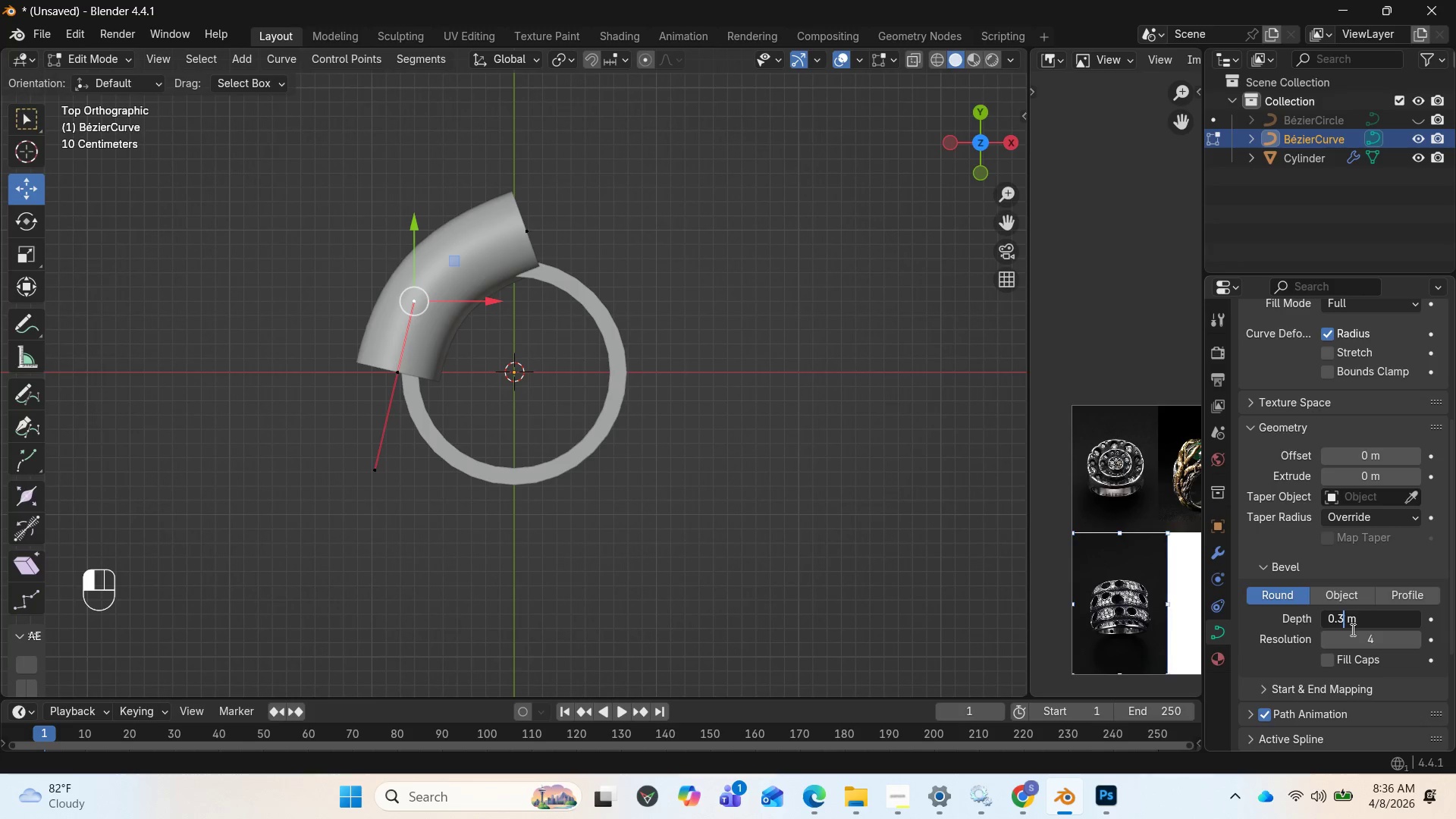 
key(Backspace)
type(03)
 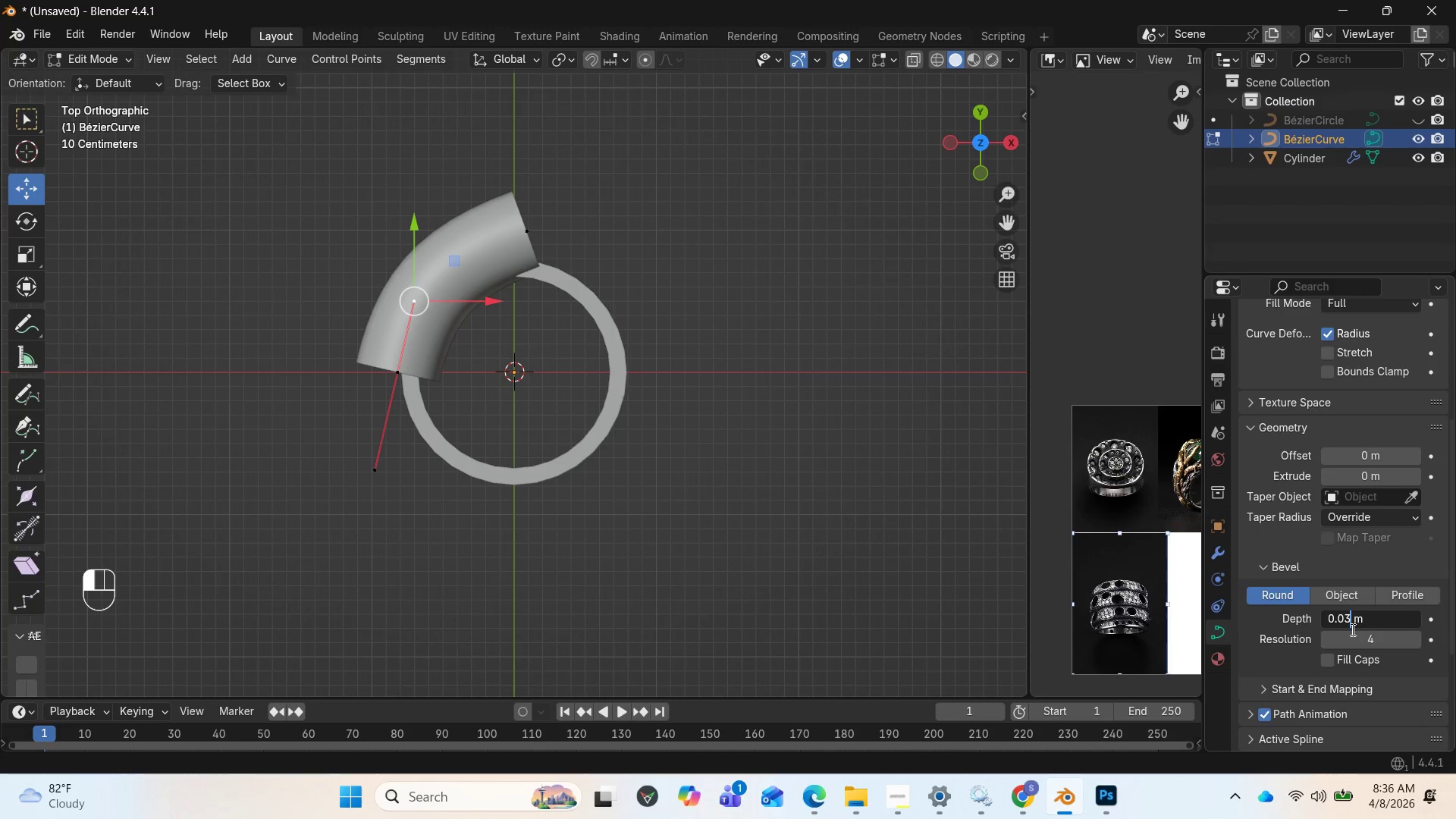 
key(Enter)
 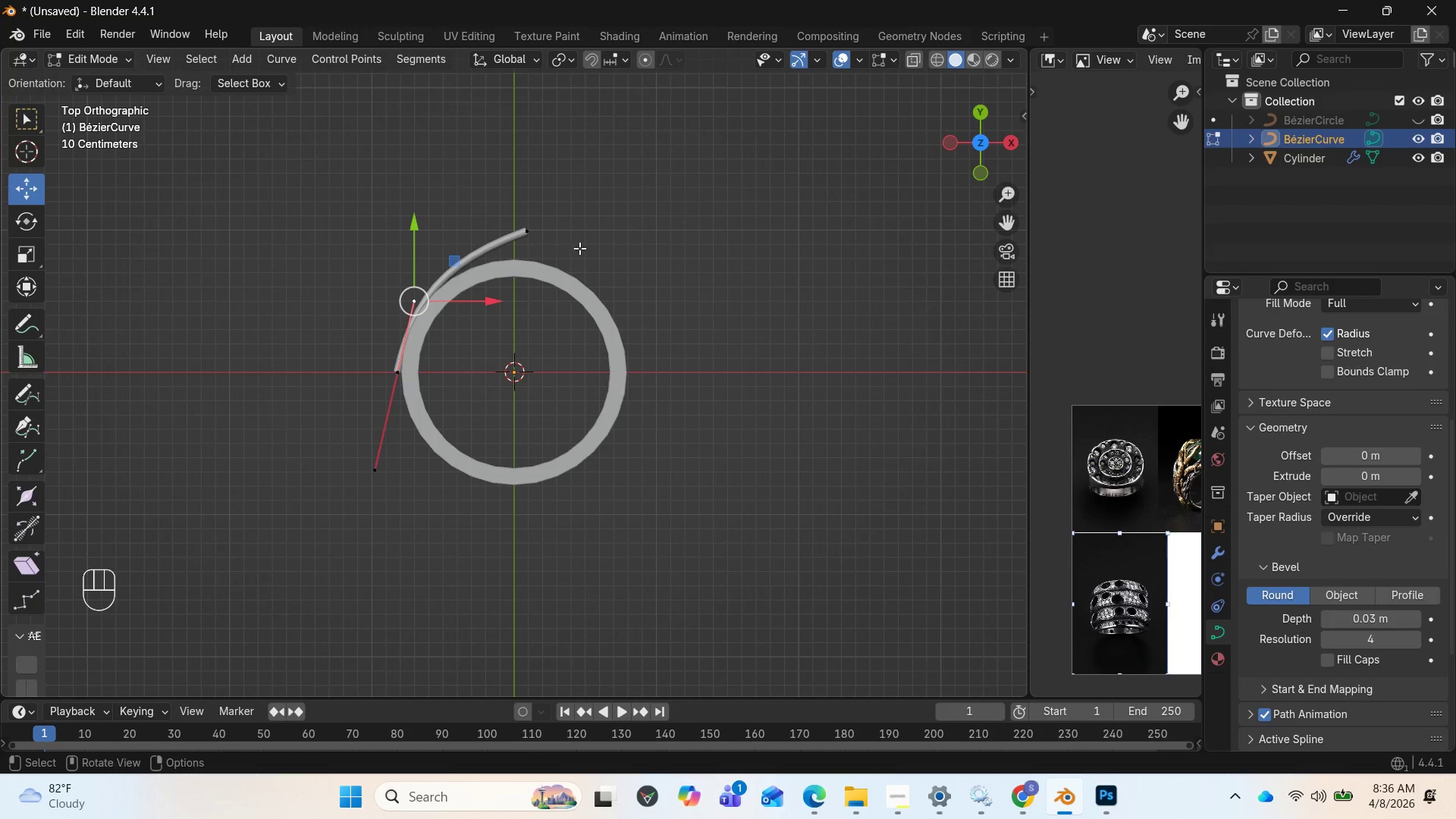 
wait(10.02)
 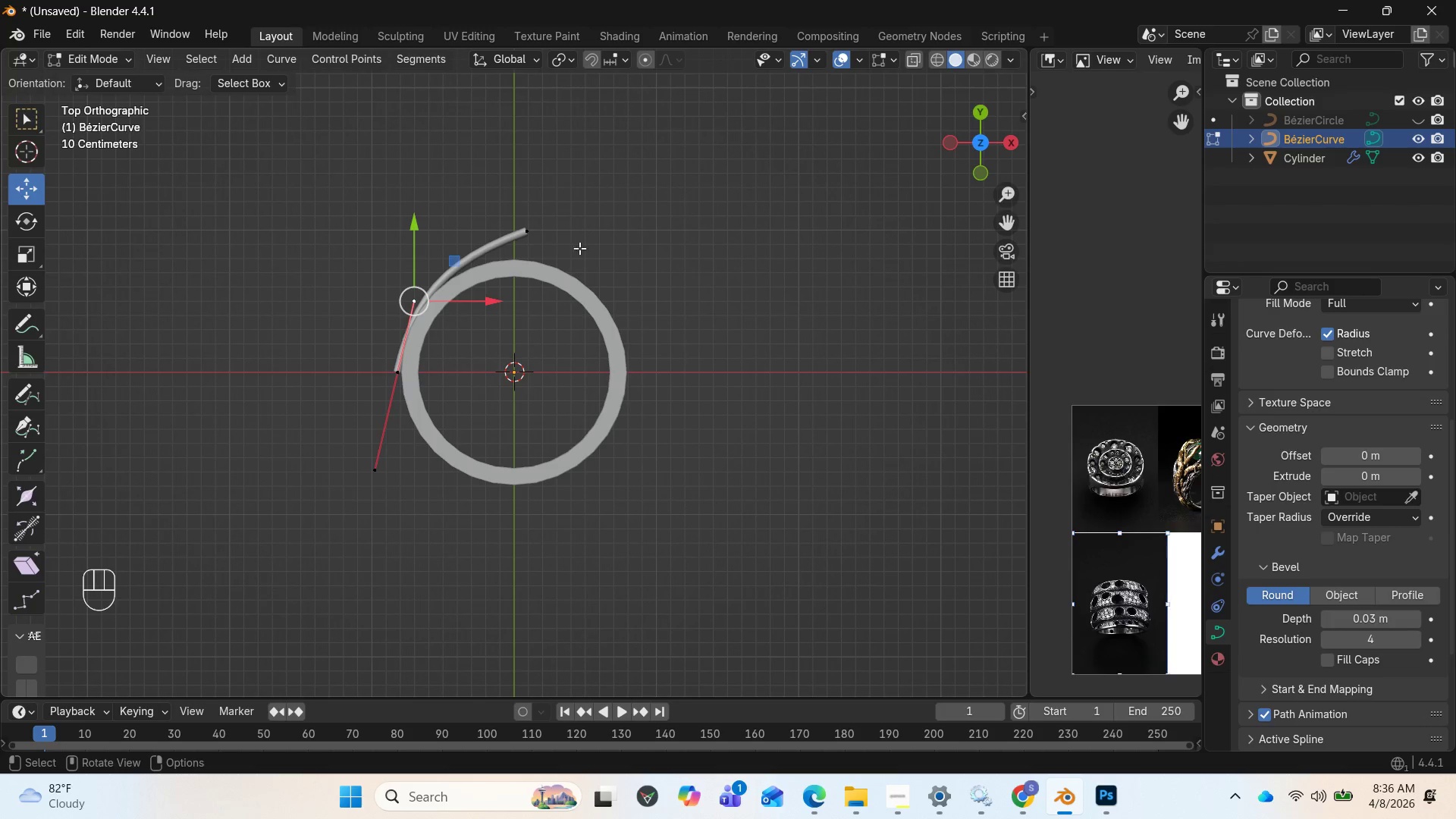 
left_click_drag(start_coordinate=[982, 144], to_coordinate=[8, 215])
 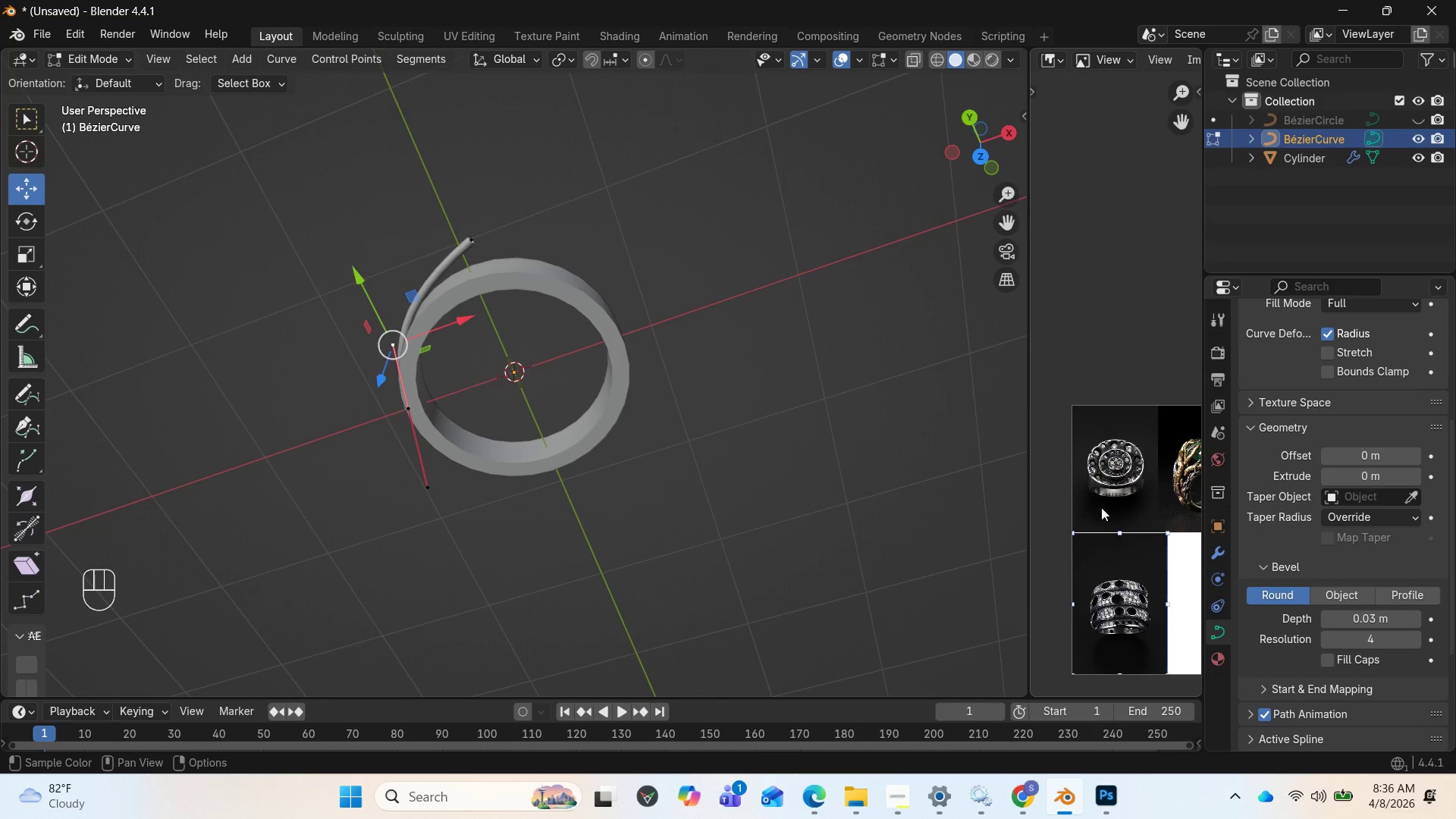 
scroll: coordinate [1087, 541], scroll_direction: down, amount: 2.0
 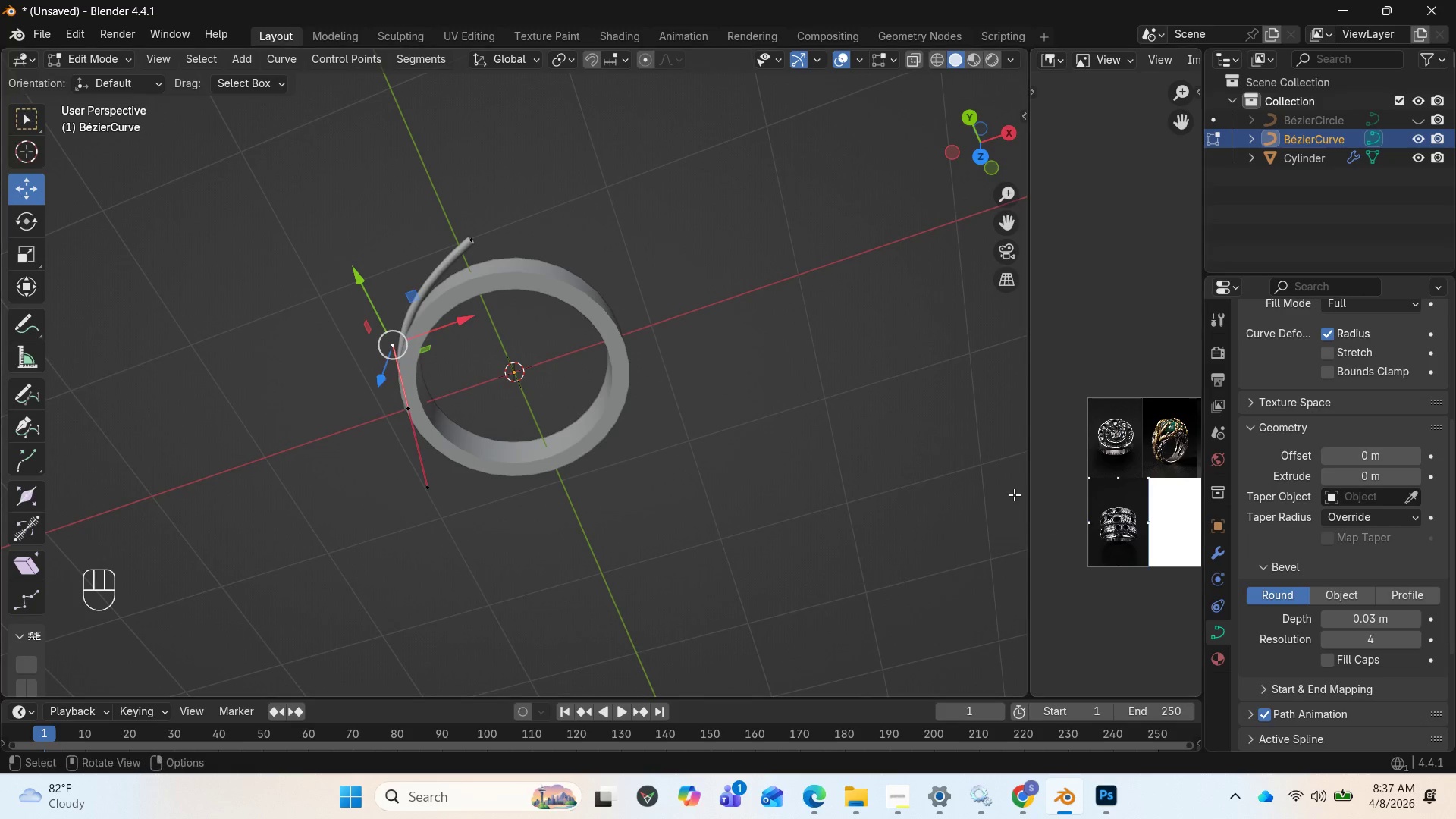 
wait(17.35)
 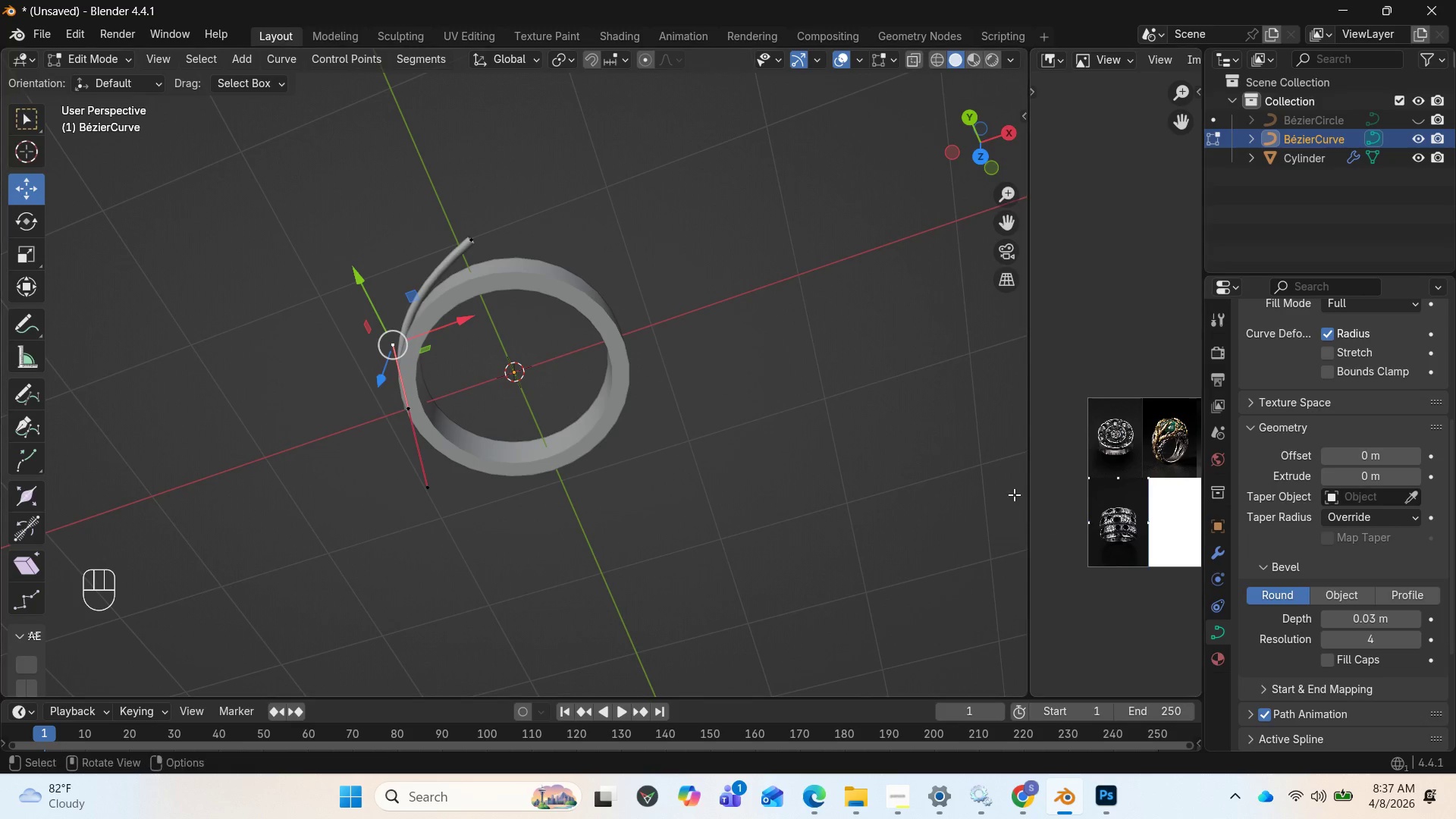 
left_click([469, 232])
 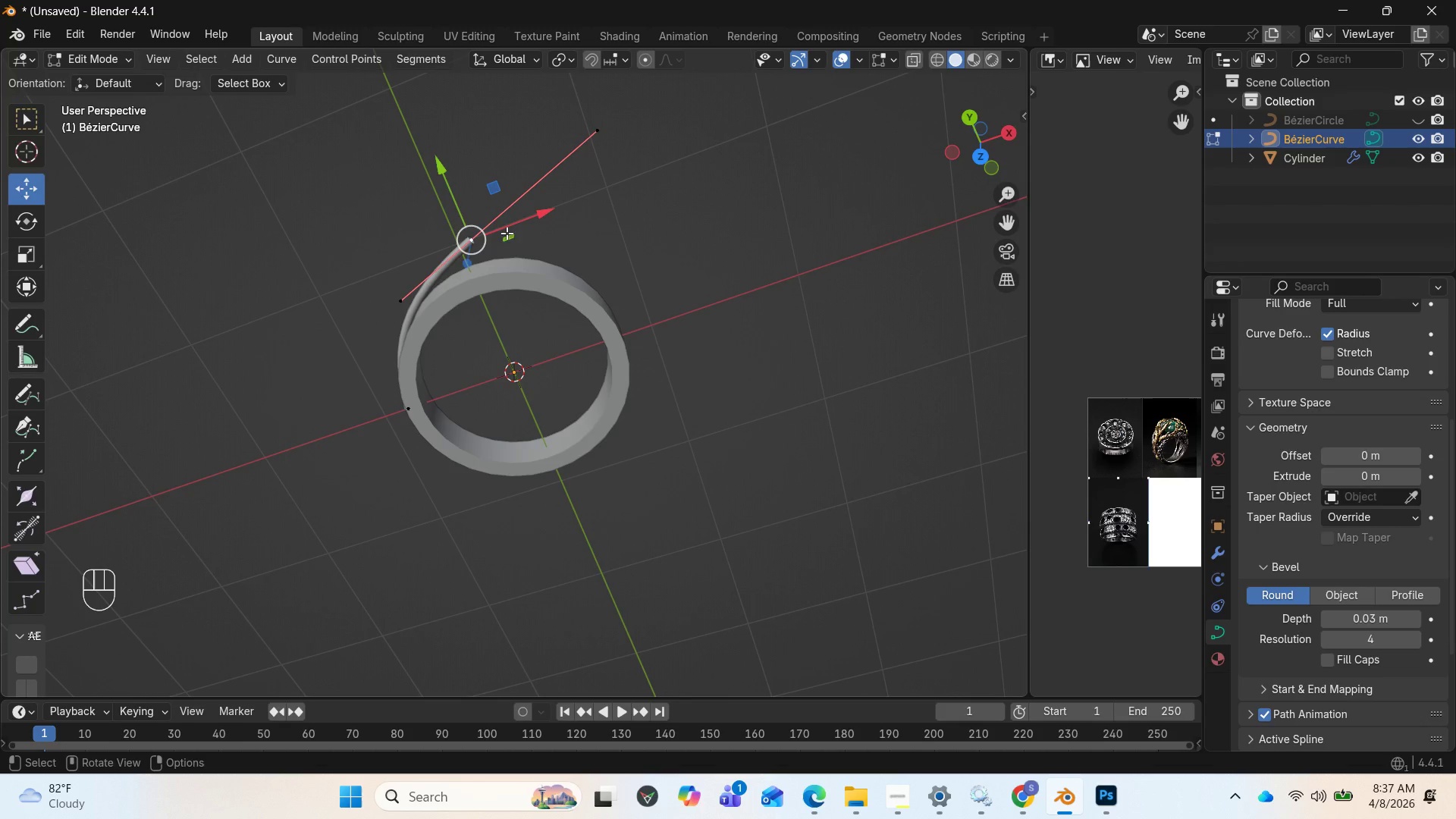 
wait(5.45)
 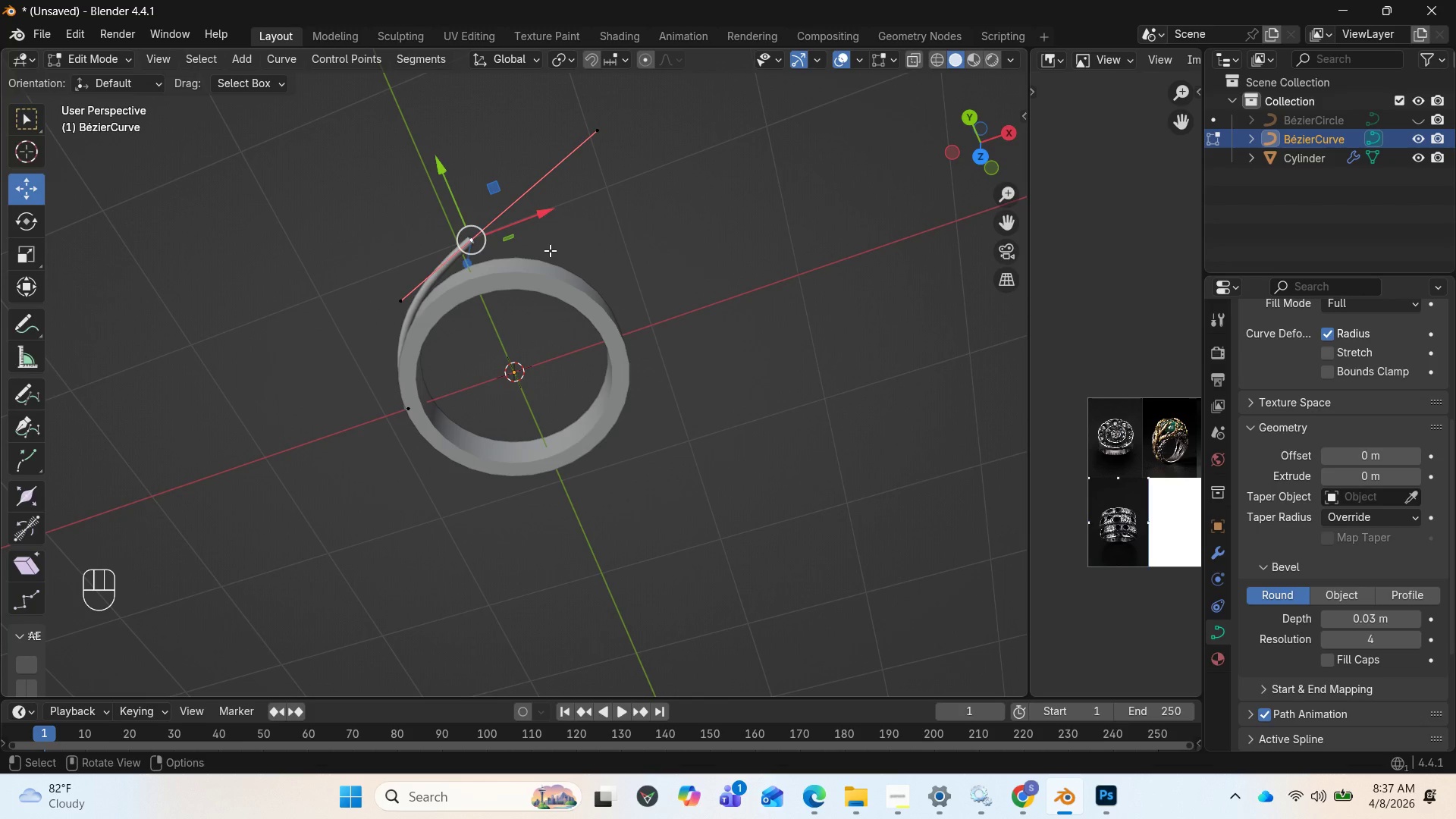 
key(E)
 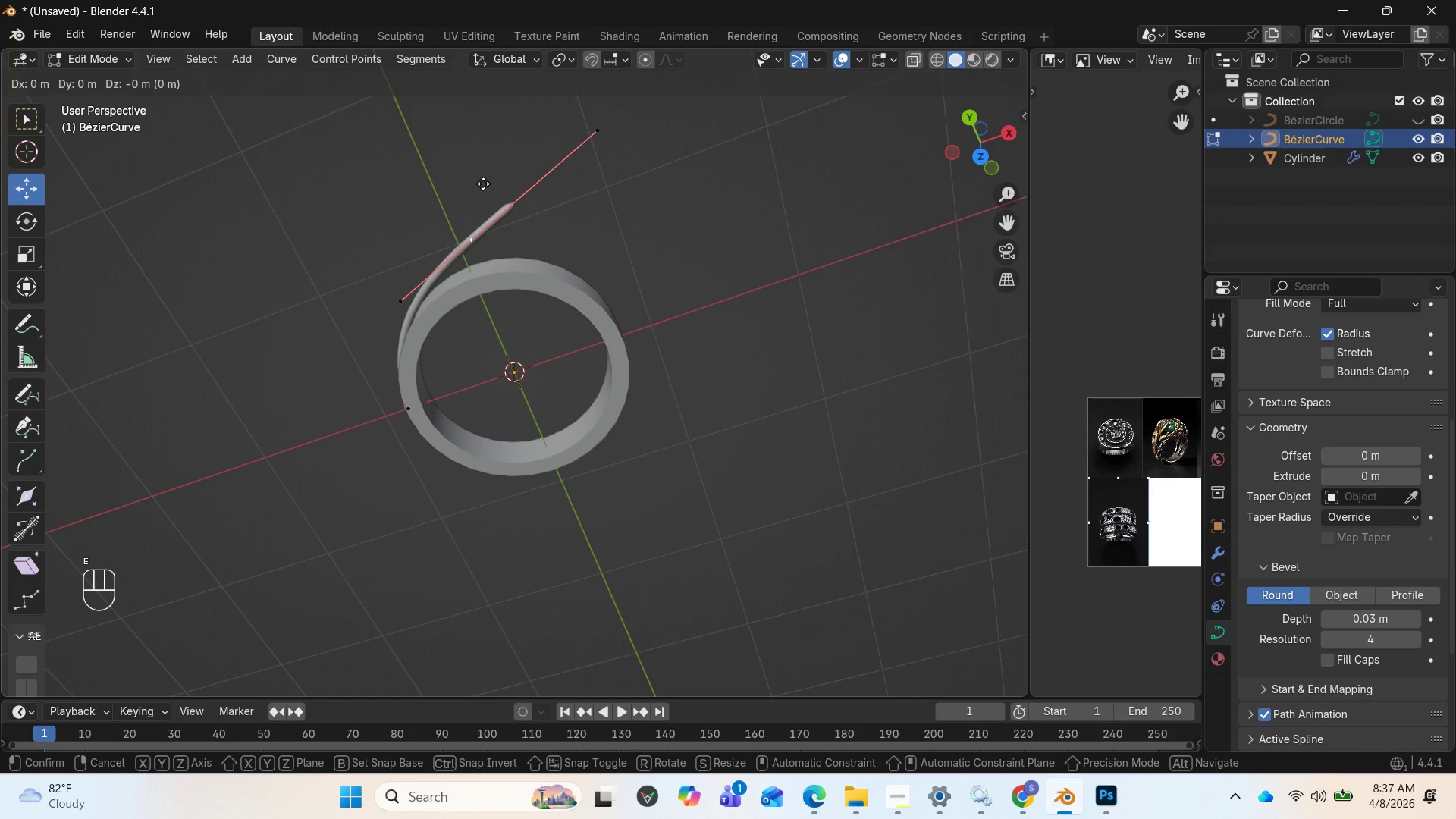 
left_click([483, 184])
 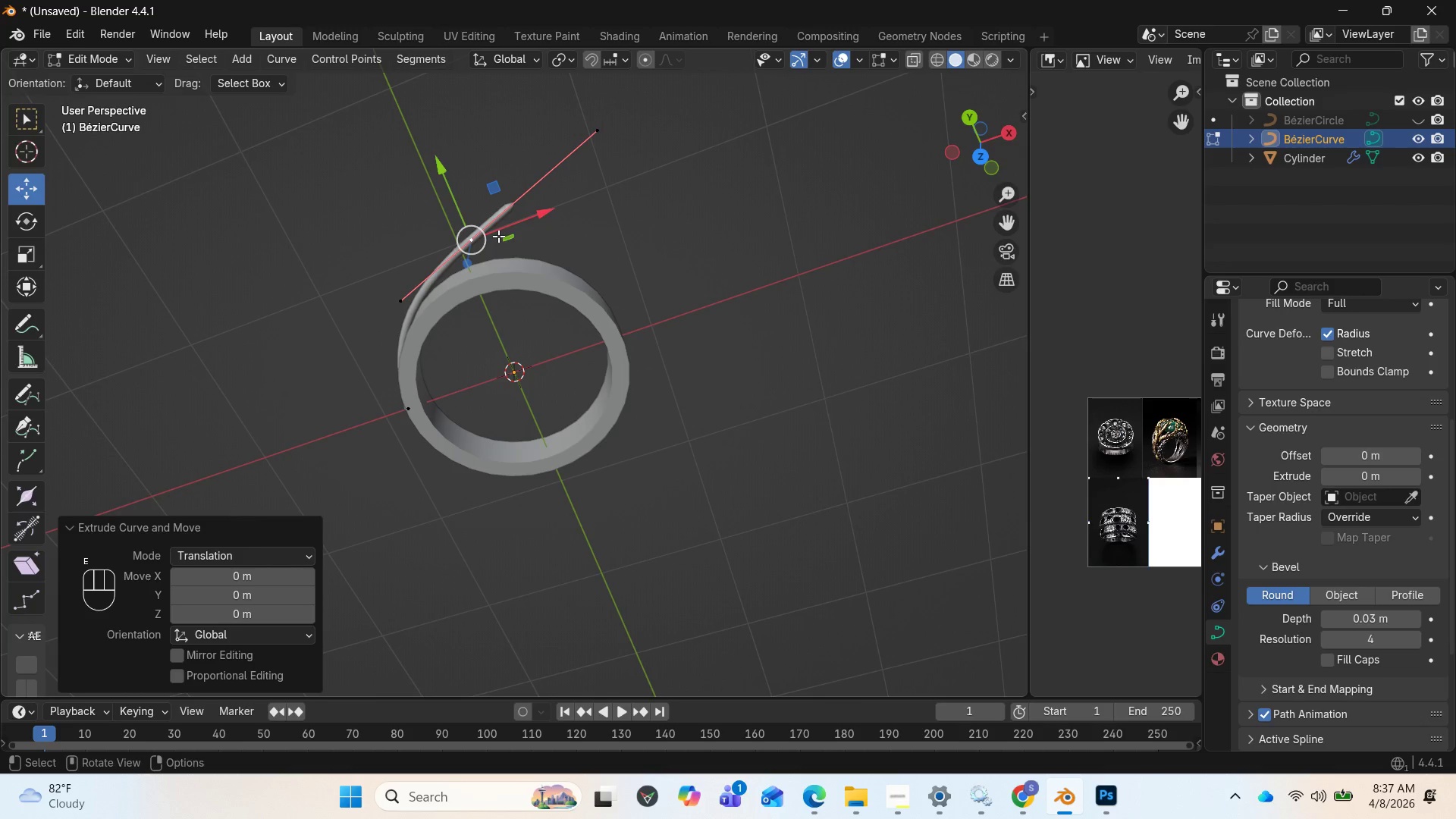 
left_click_drag(start_coordinate=[536, 219], to_coordinate=[722, 328])
 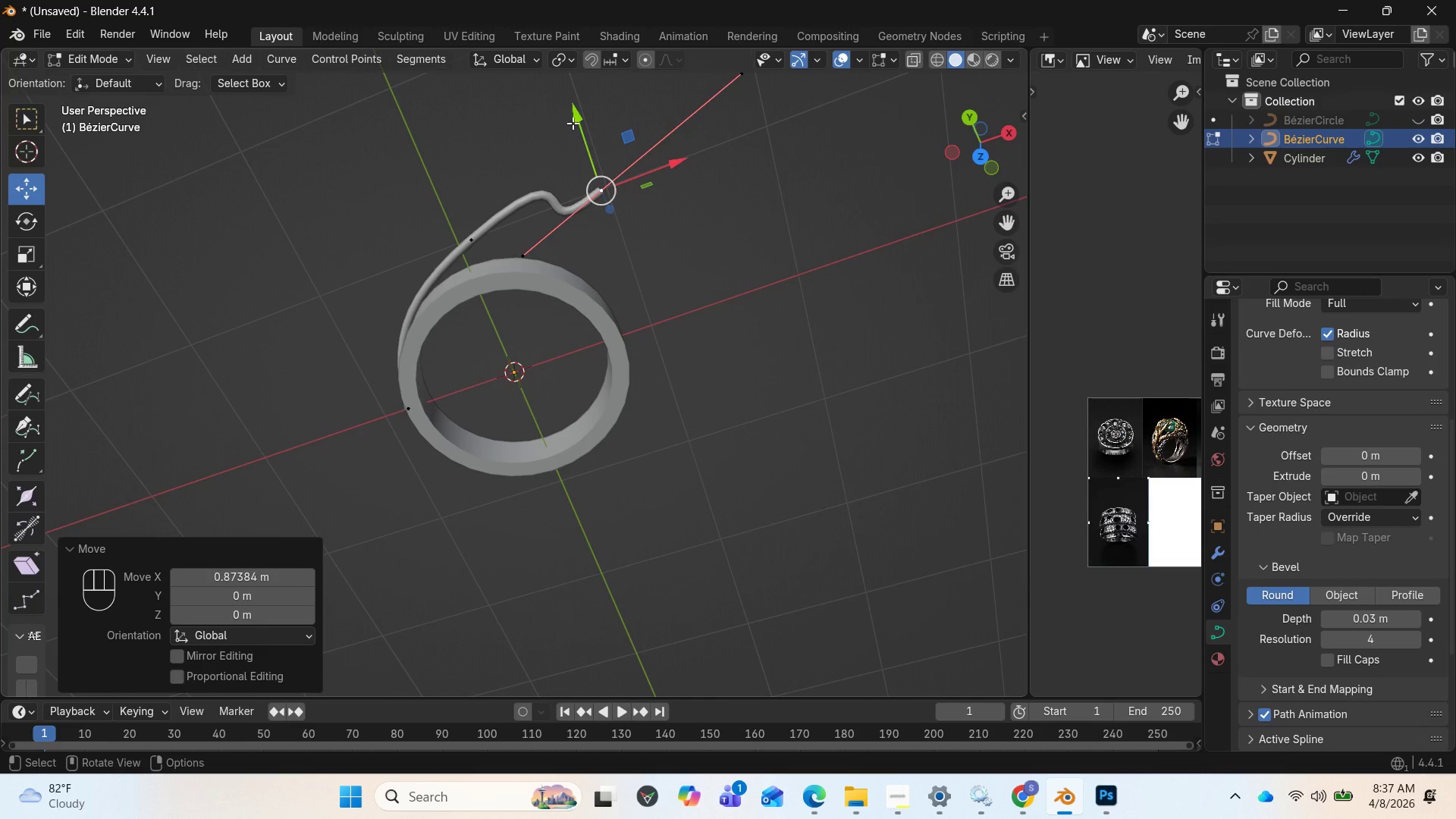 
left_click_drag(start_coordinate=[585, 127], to_coordinate=[611, 158])
 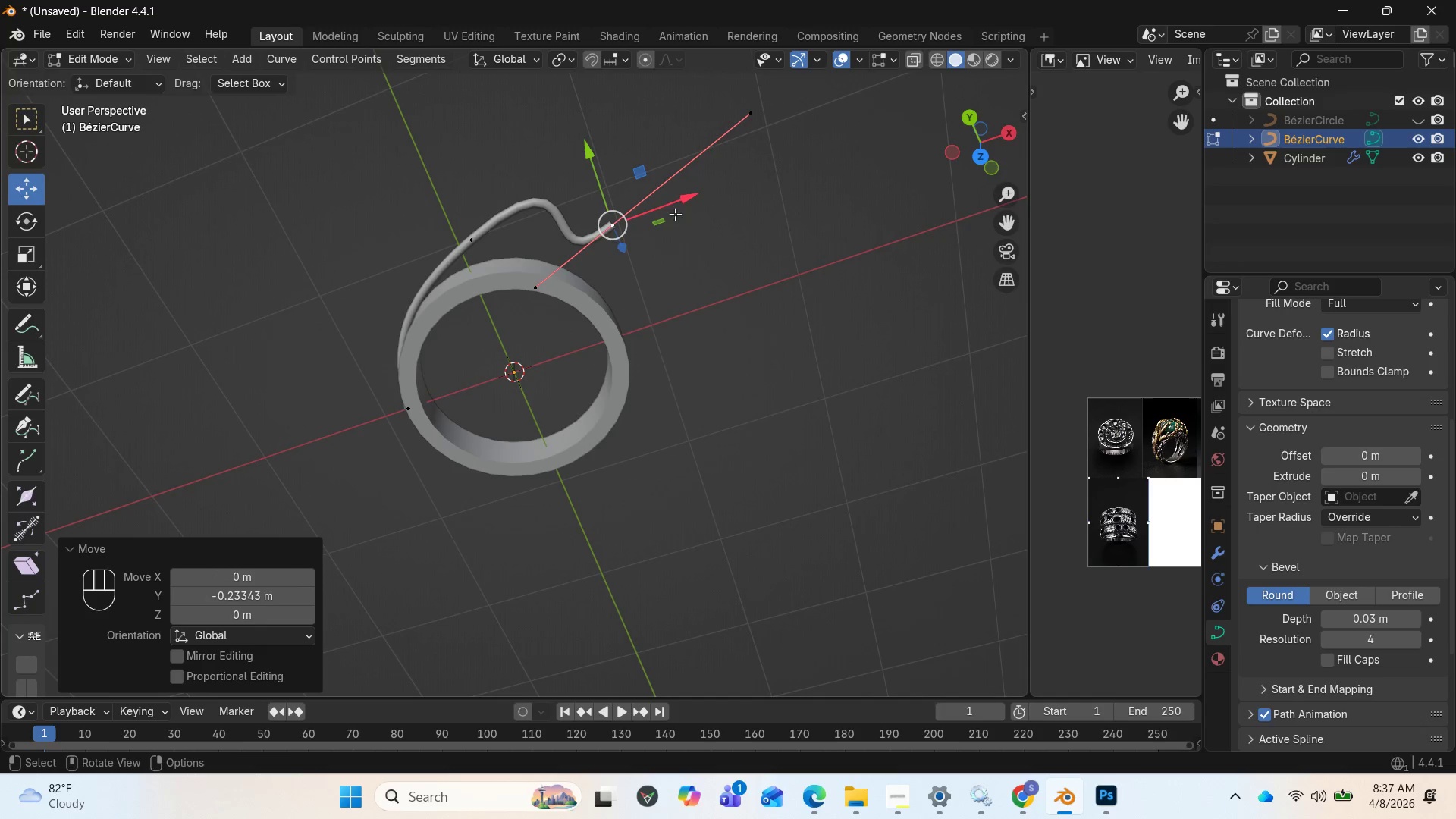 
left_click_drag(start_coordinate=[700, 208], to_coordinate=[699, 202])
 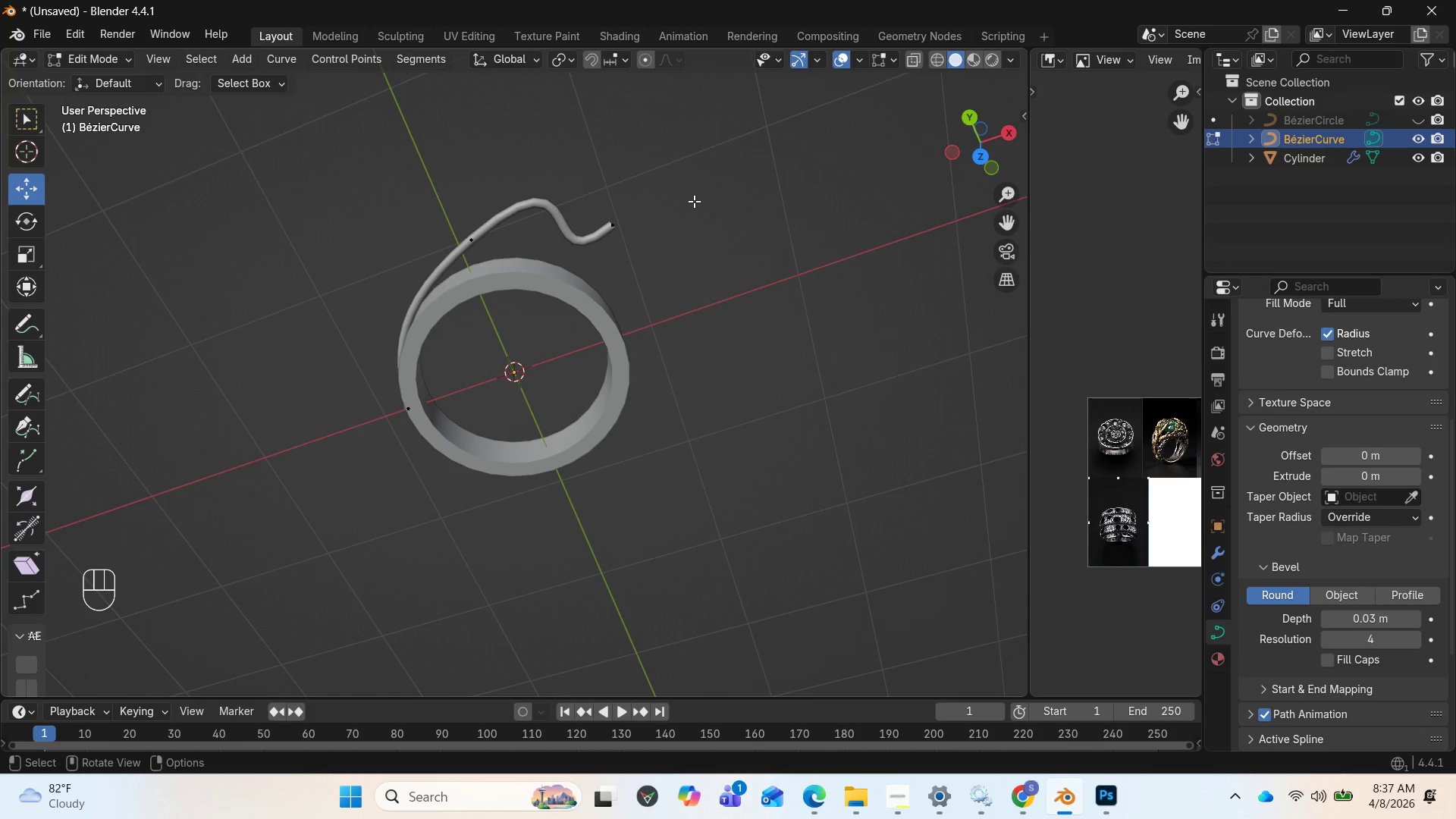 
left_click([694, 201])
 